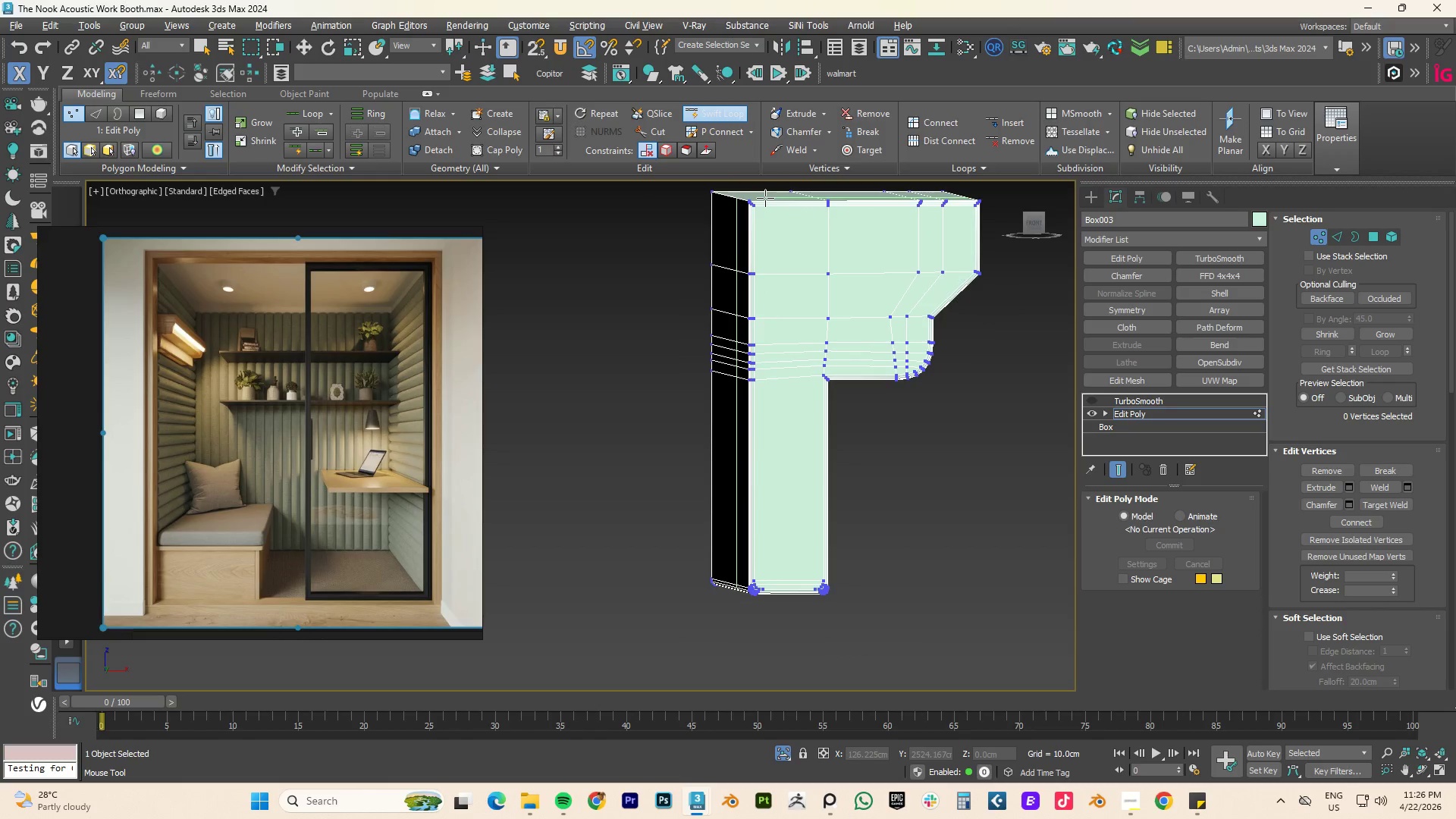 
left_click([761, 205])
 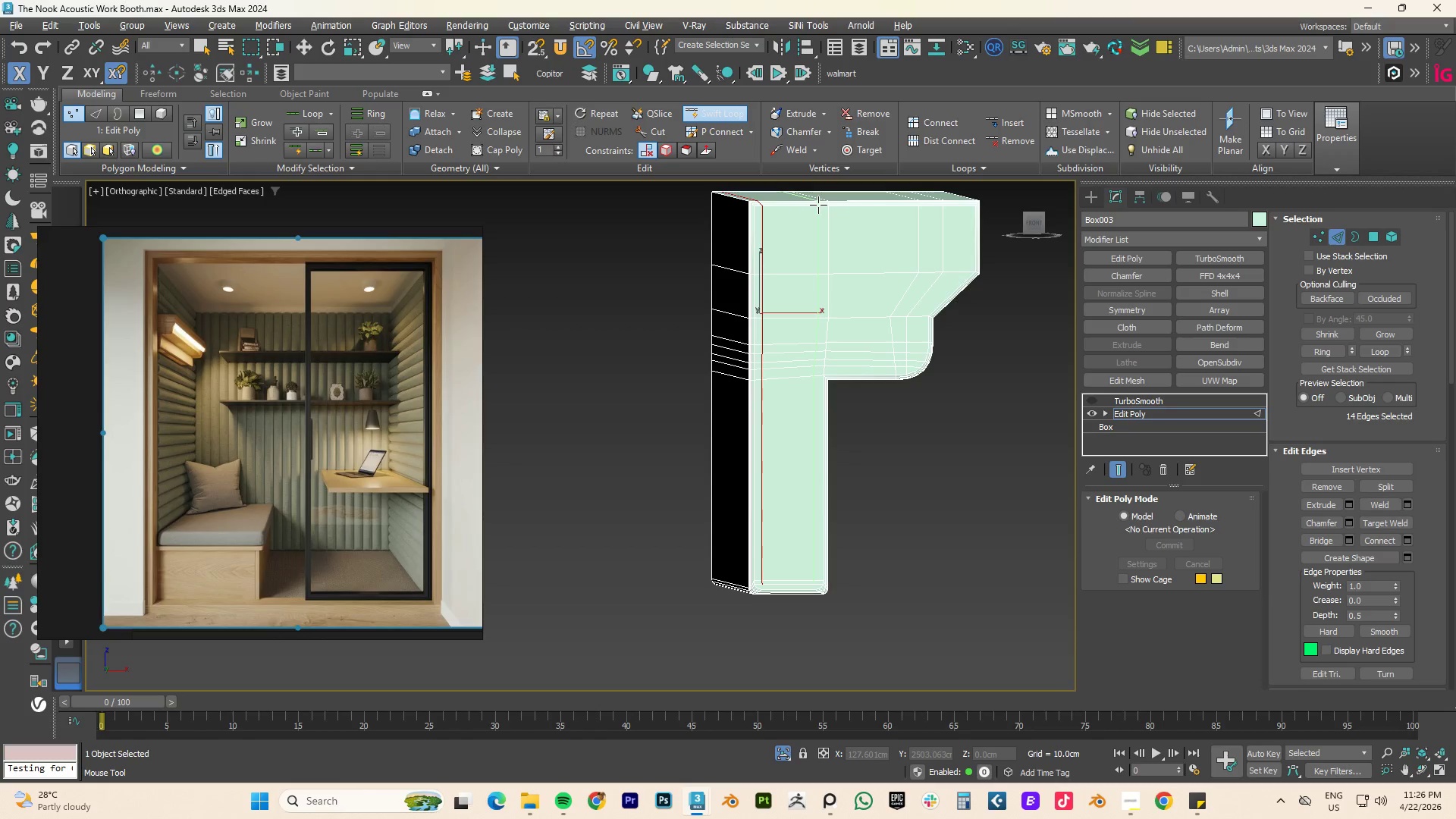 
left_click([821, 204])
 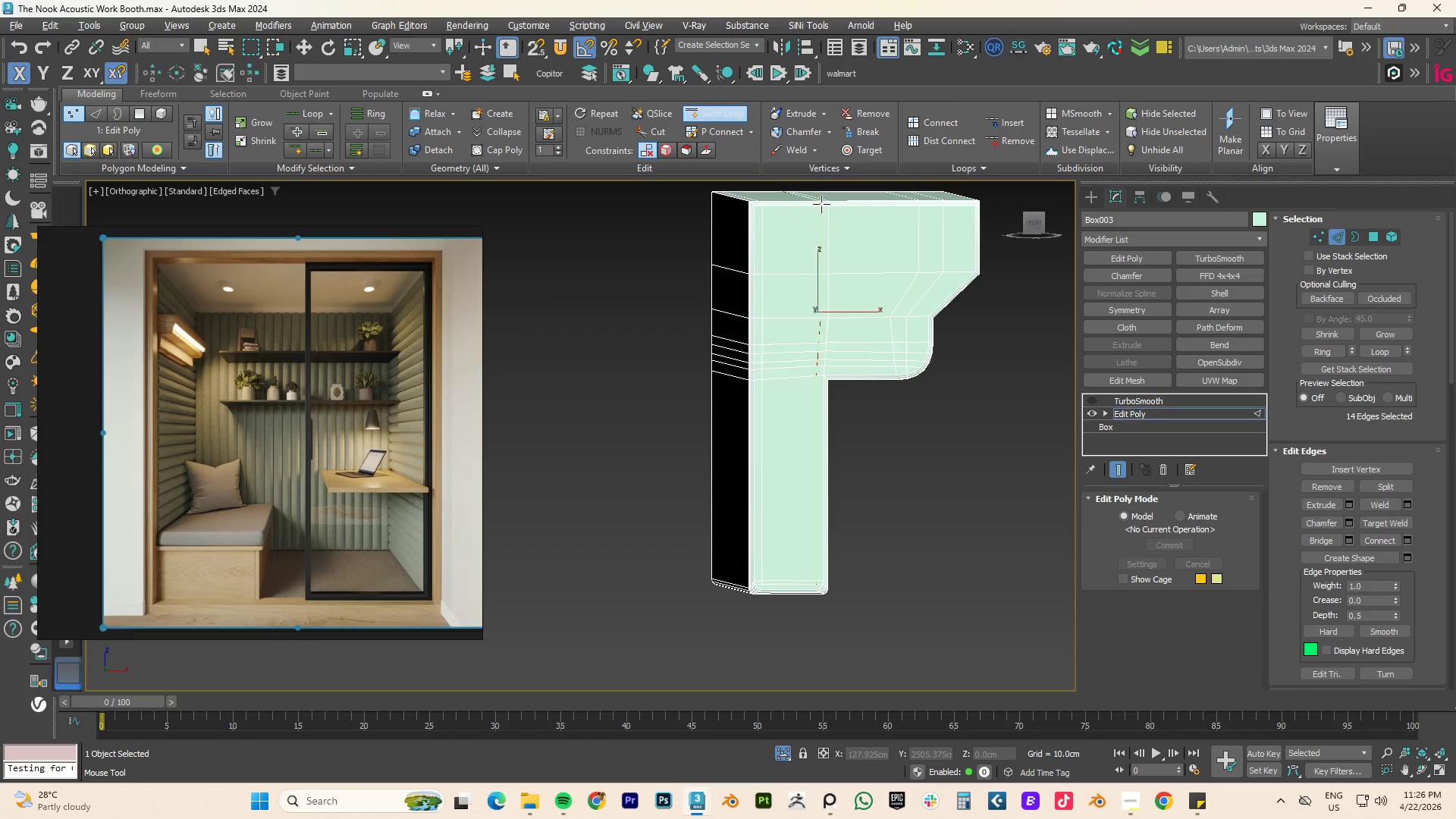 
right_click([821, 204])
 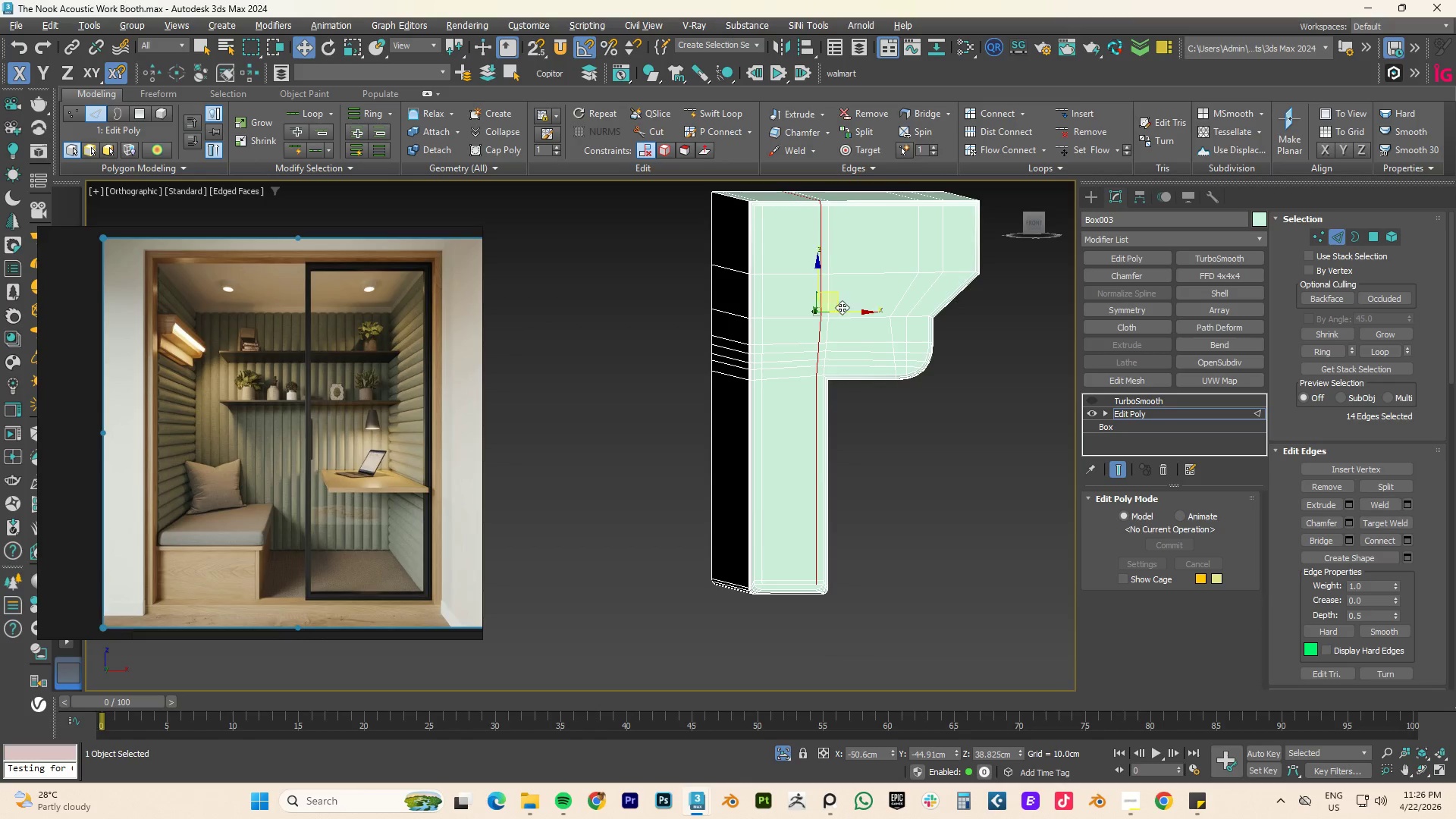 
key(1)
 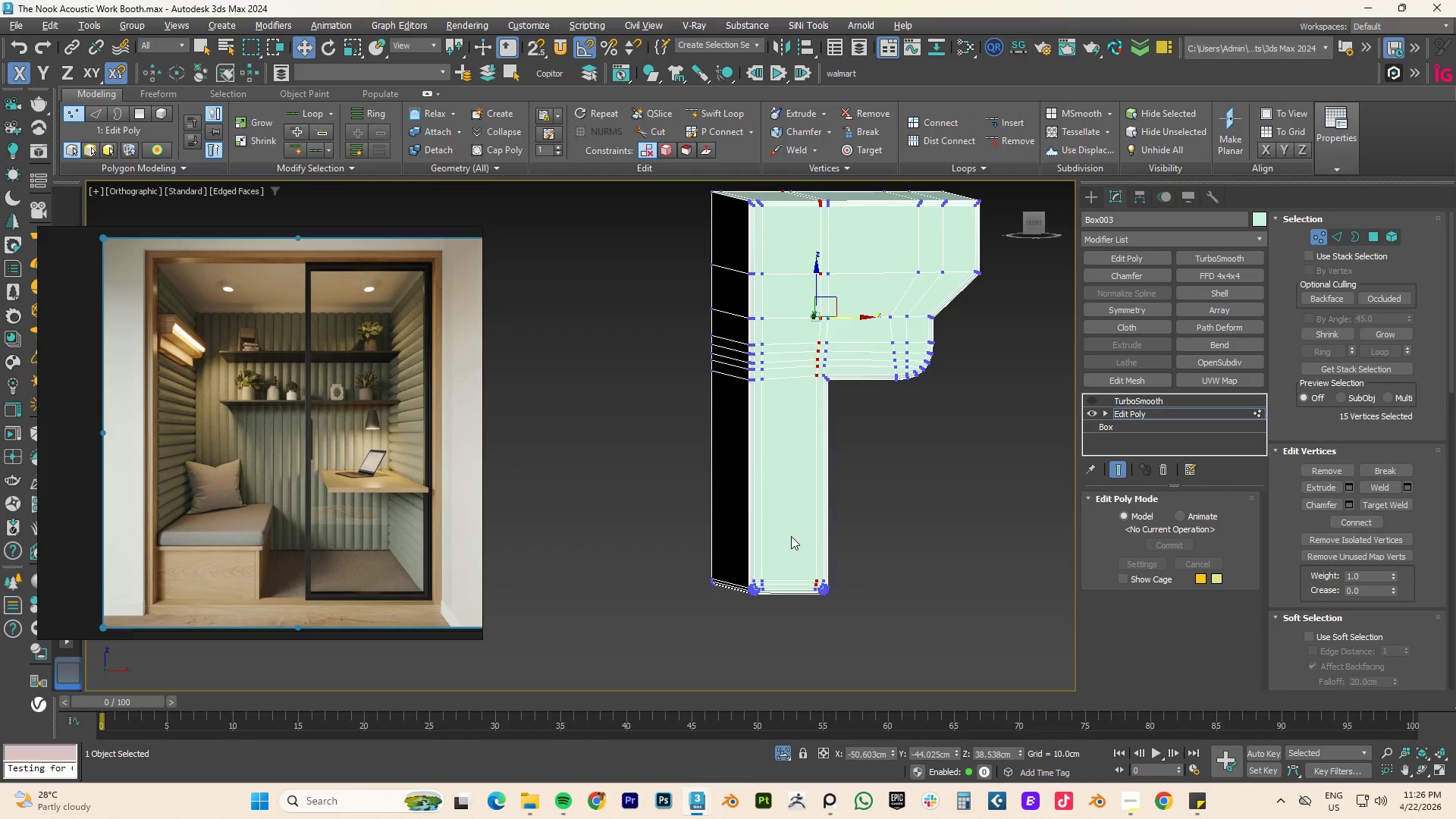 
scroll: coordinate [719, 516], scroll_direction: up, amount: 8.0
 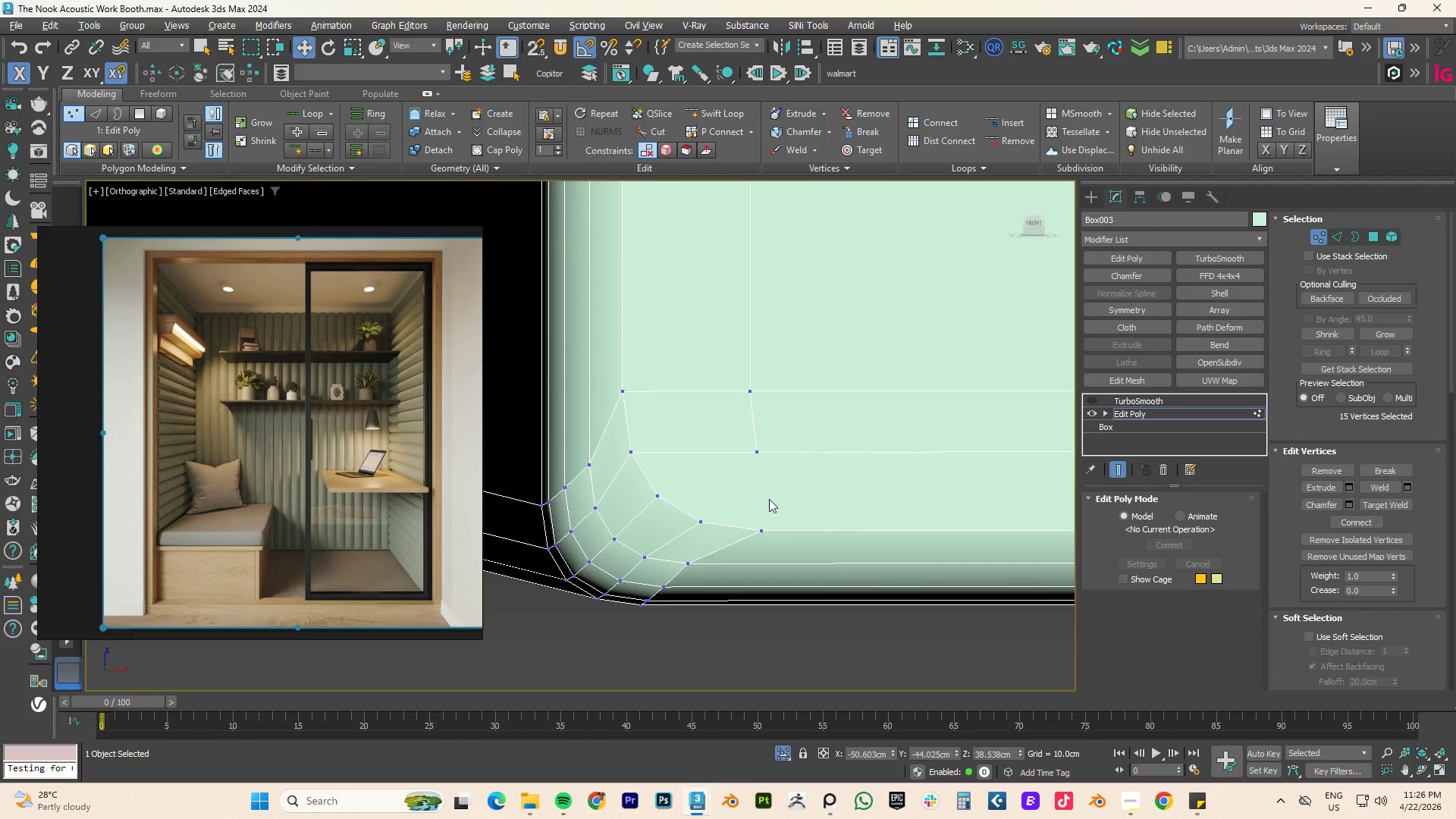 
key(Alt+AltLeft)
 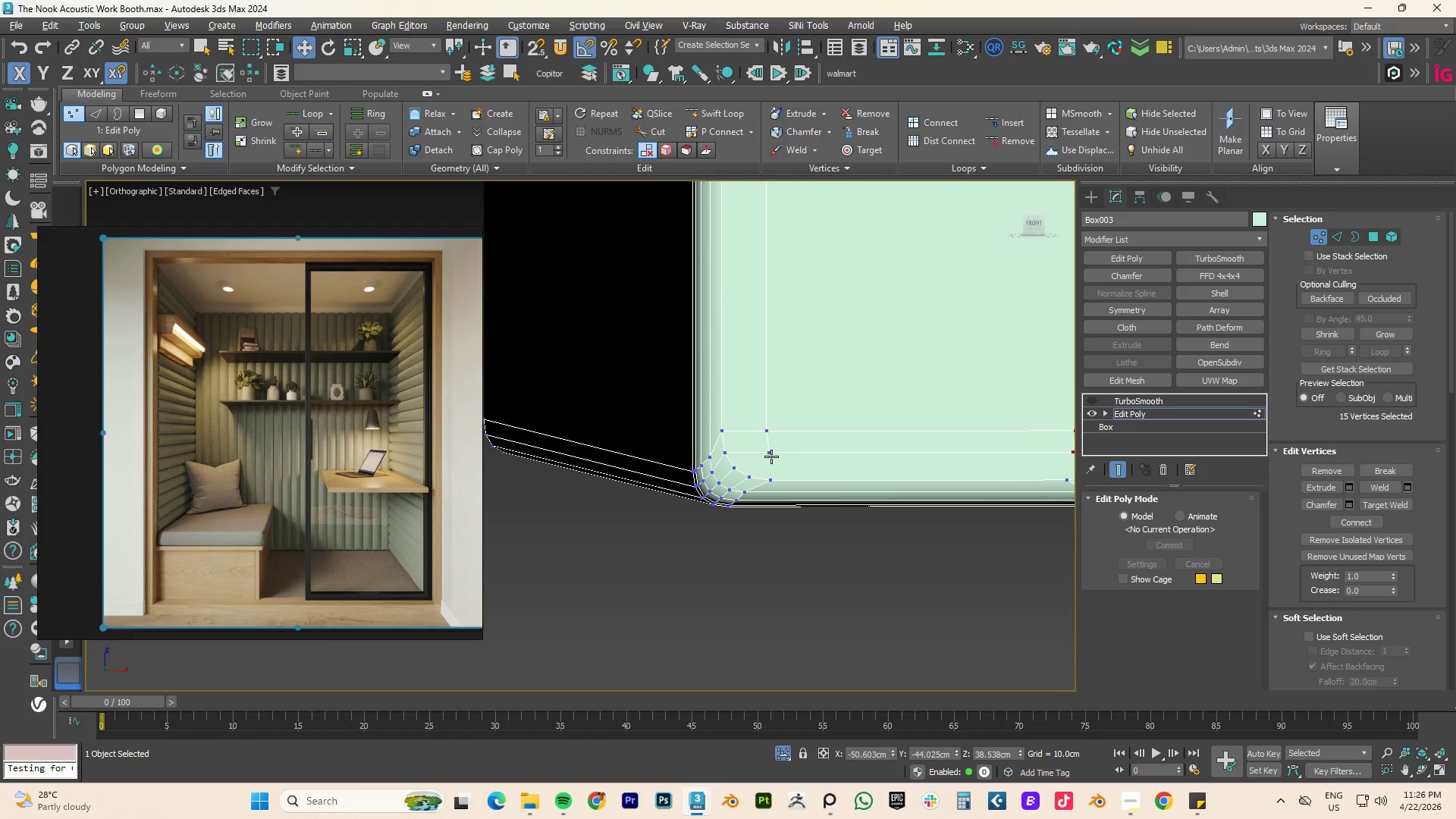 
key(Alt+1)
 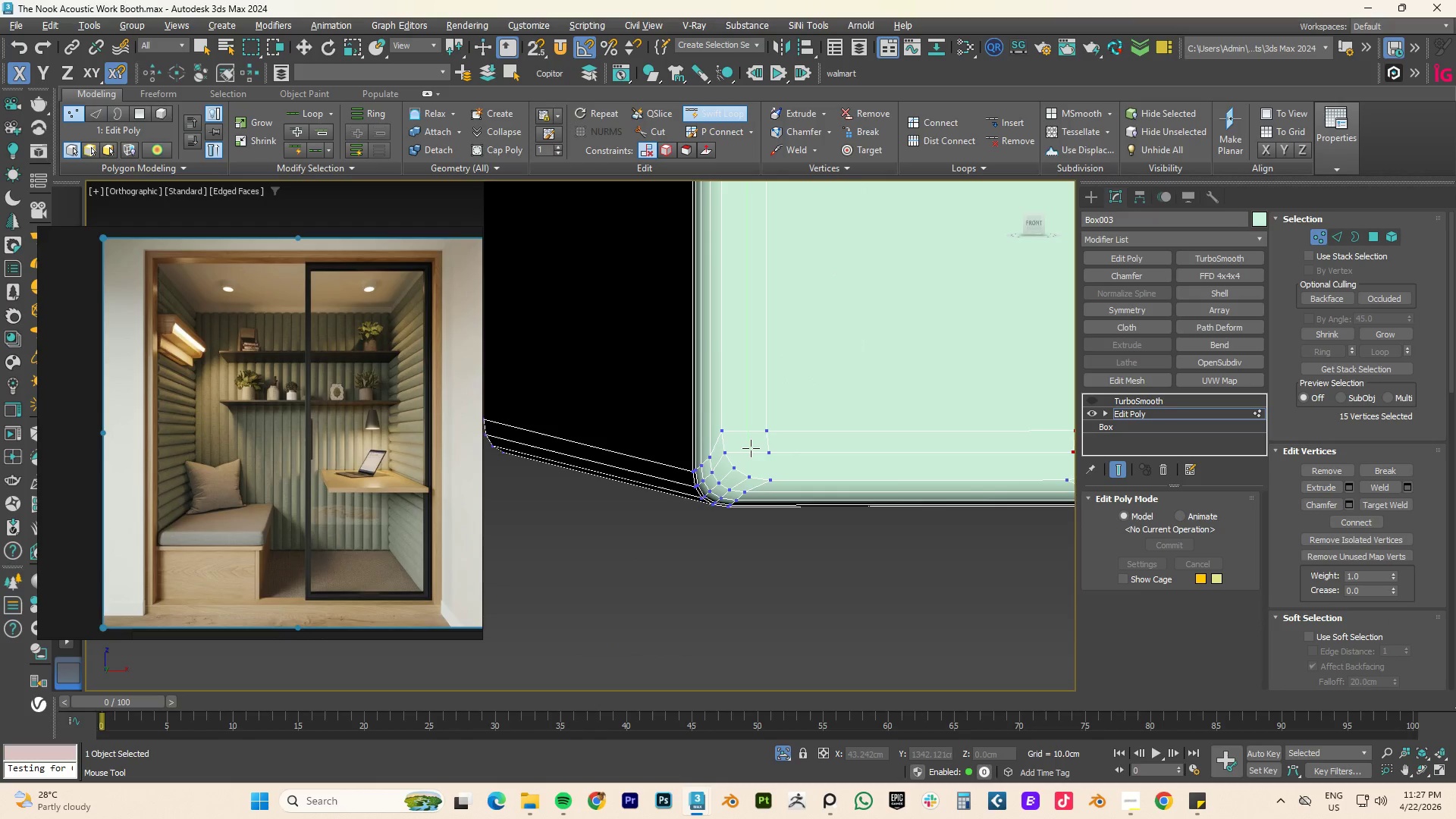 
scroll: coordinate [775, 453], scroll_direction: down, amount: 3.0
 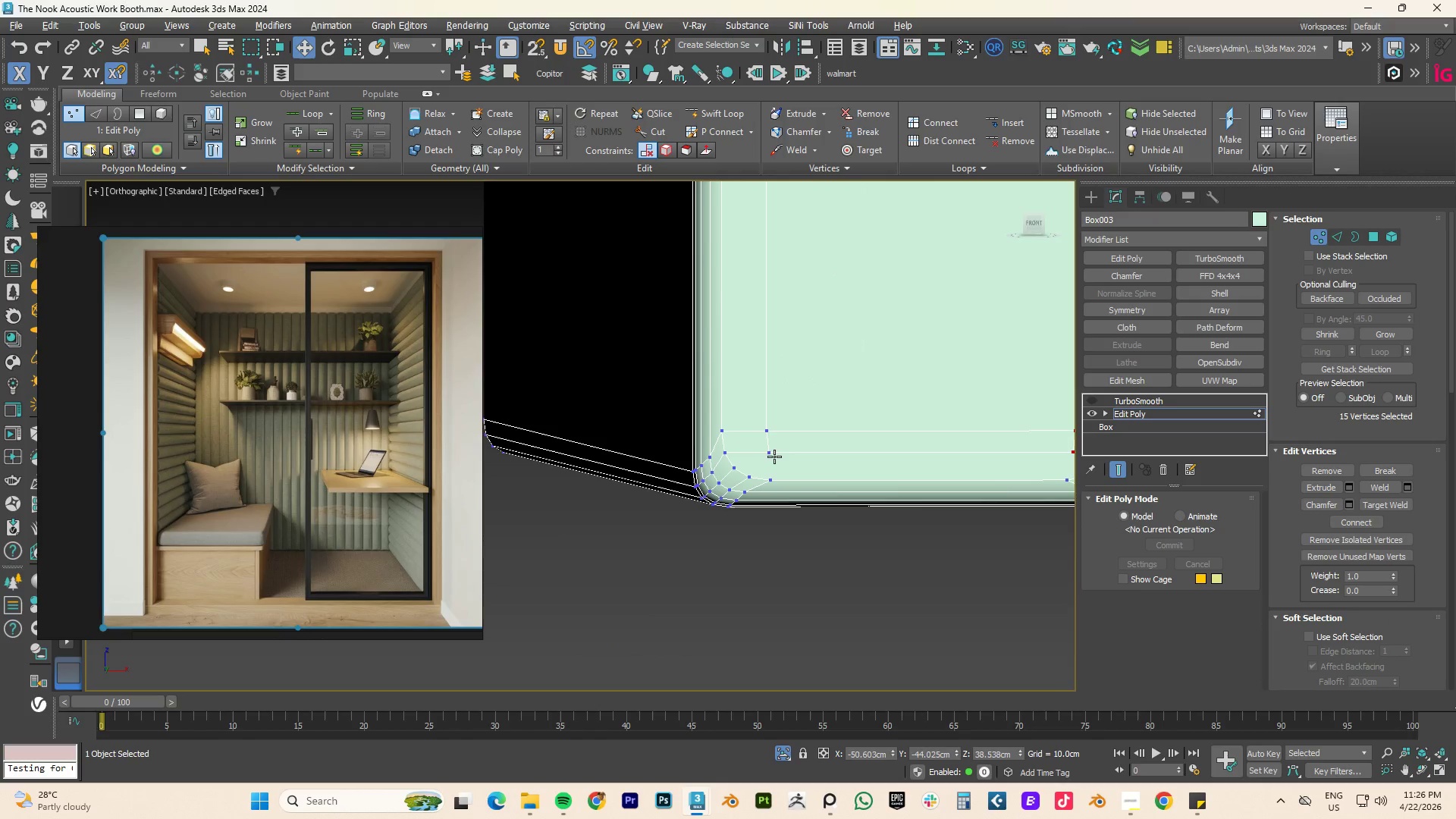 
left_click([751, 446])
 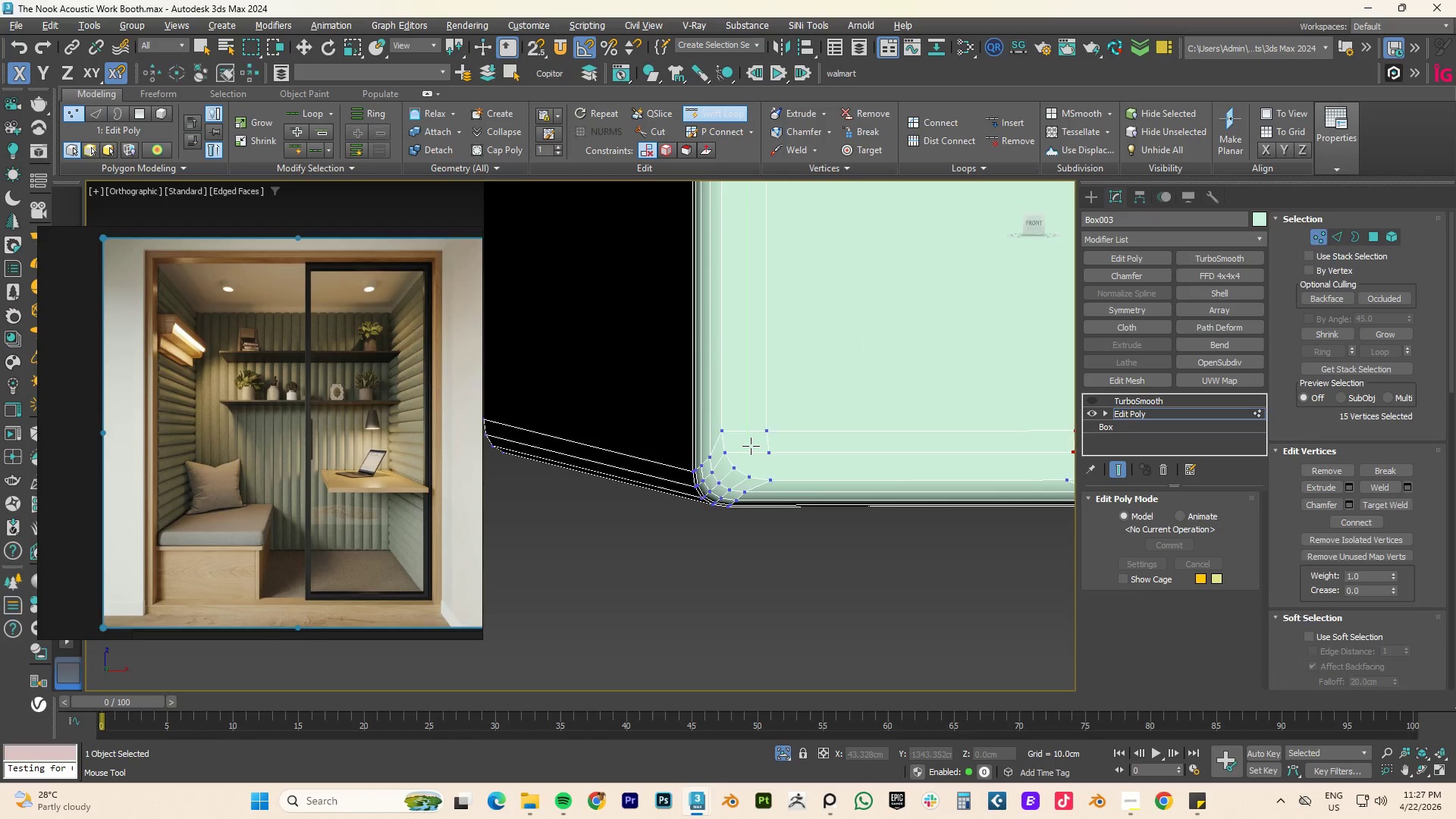 
right_click([751, 446])
 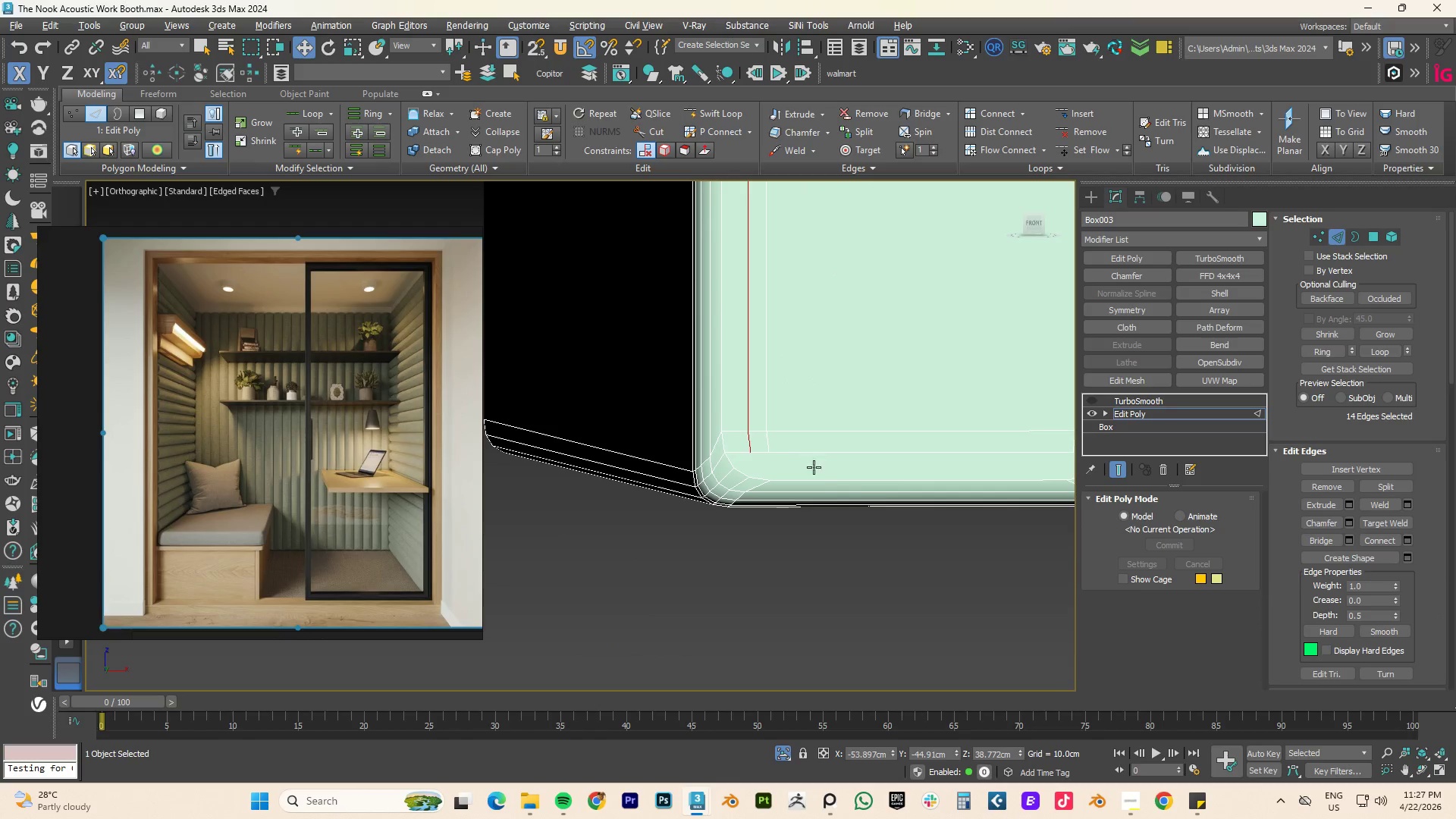 
key(1)
 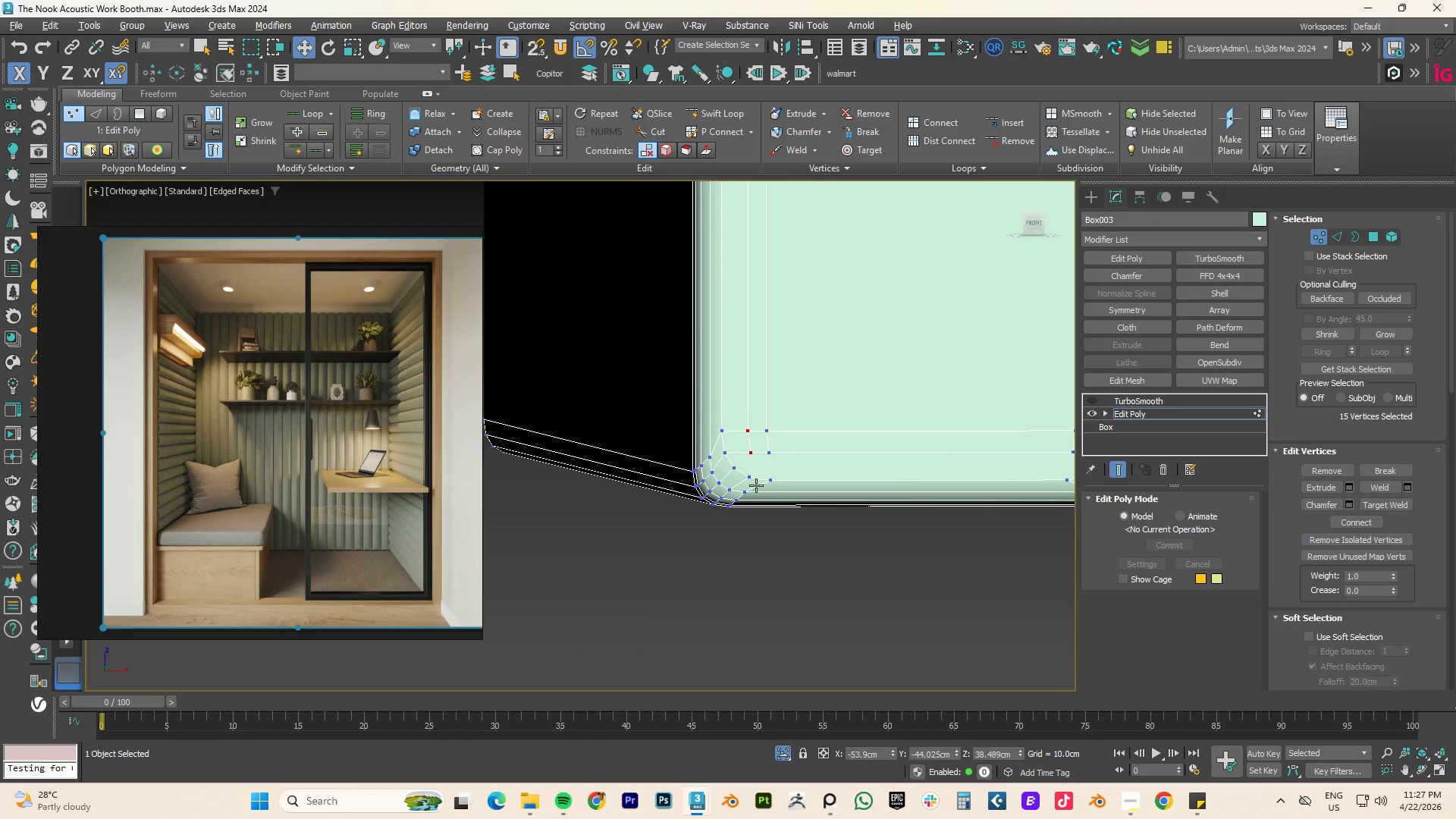 
key(Alt+AltLeft)
 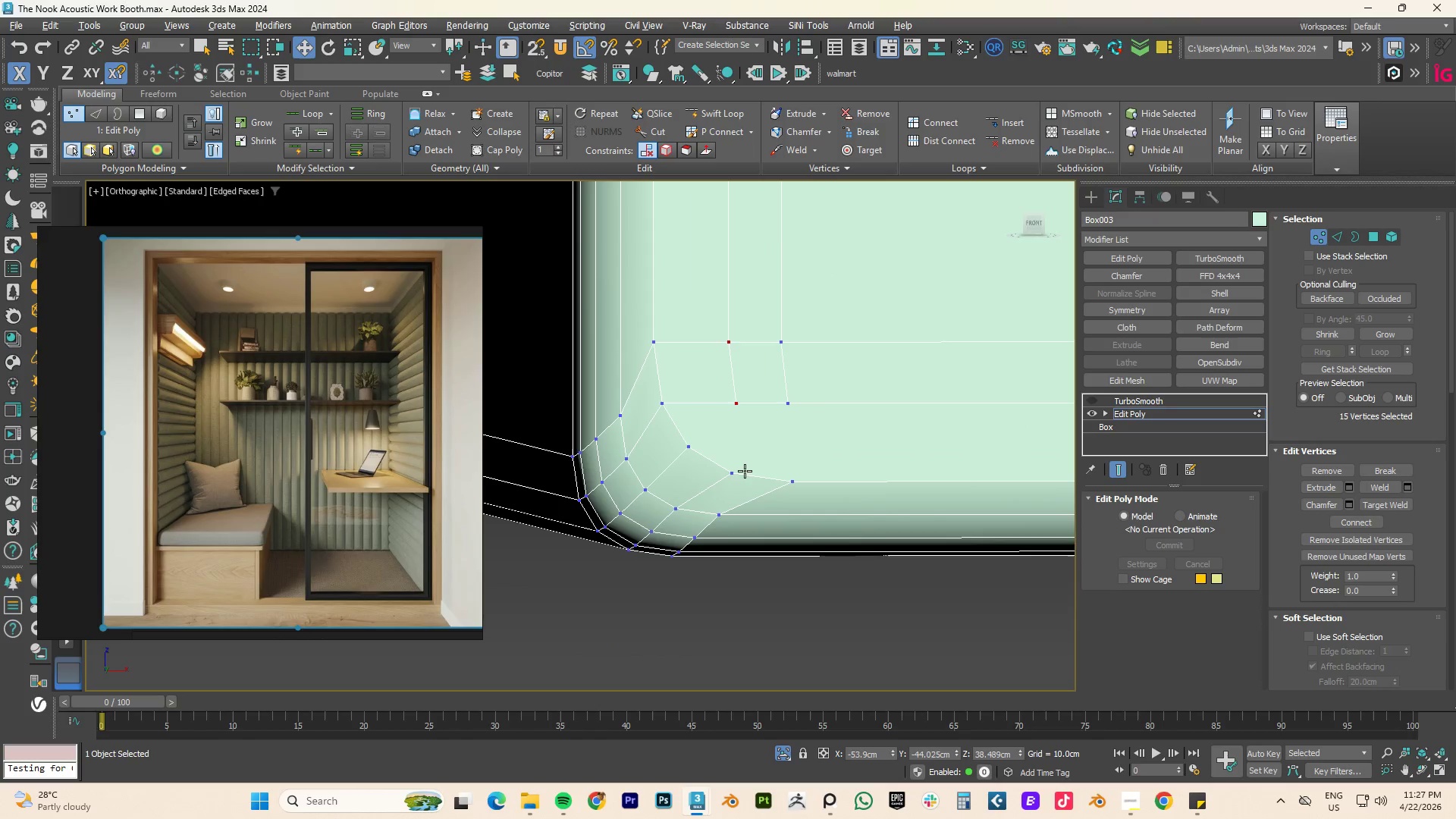 
scroll: coordinate [758, 479], scroll_direction: up, amount: 3.0
 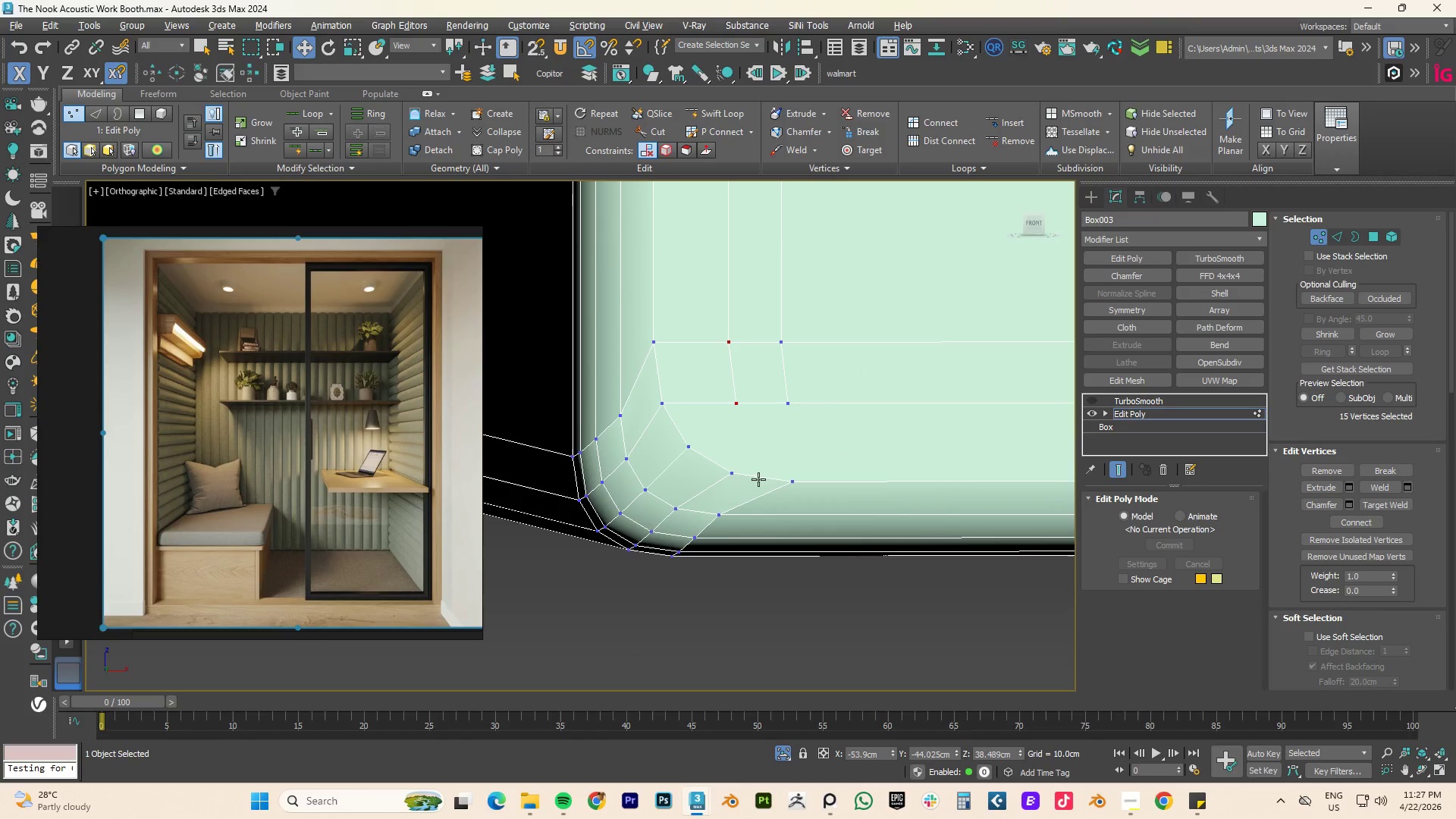 
key(Alt+C)
 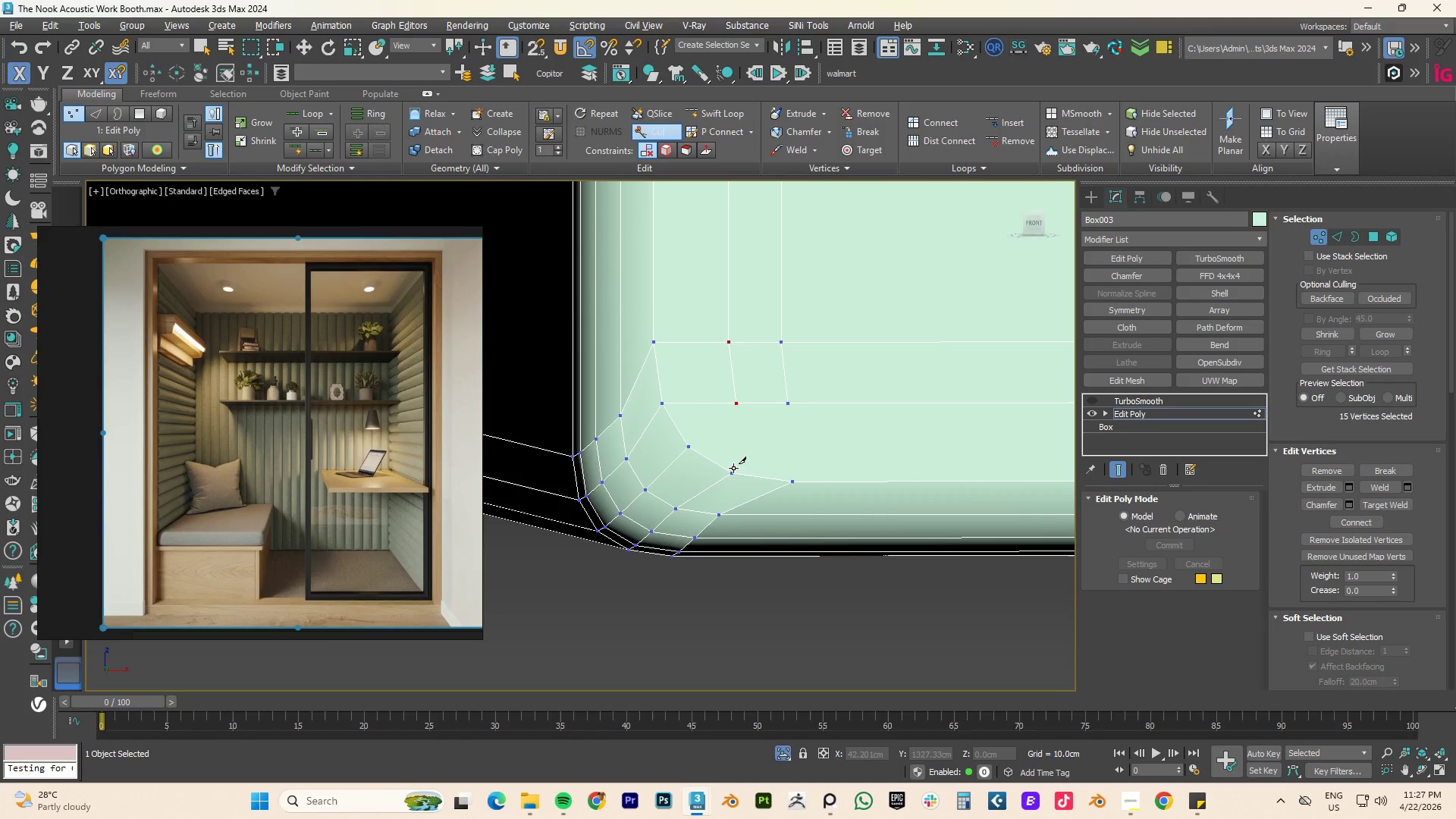 
left_click([733, 468])
 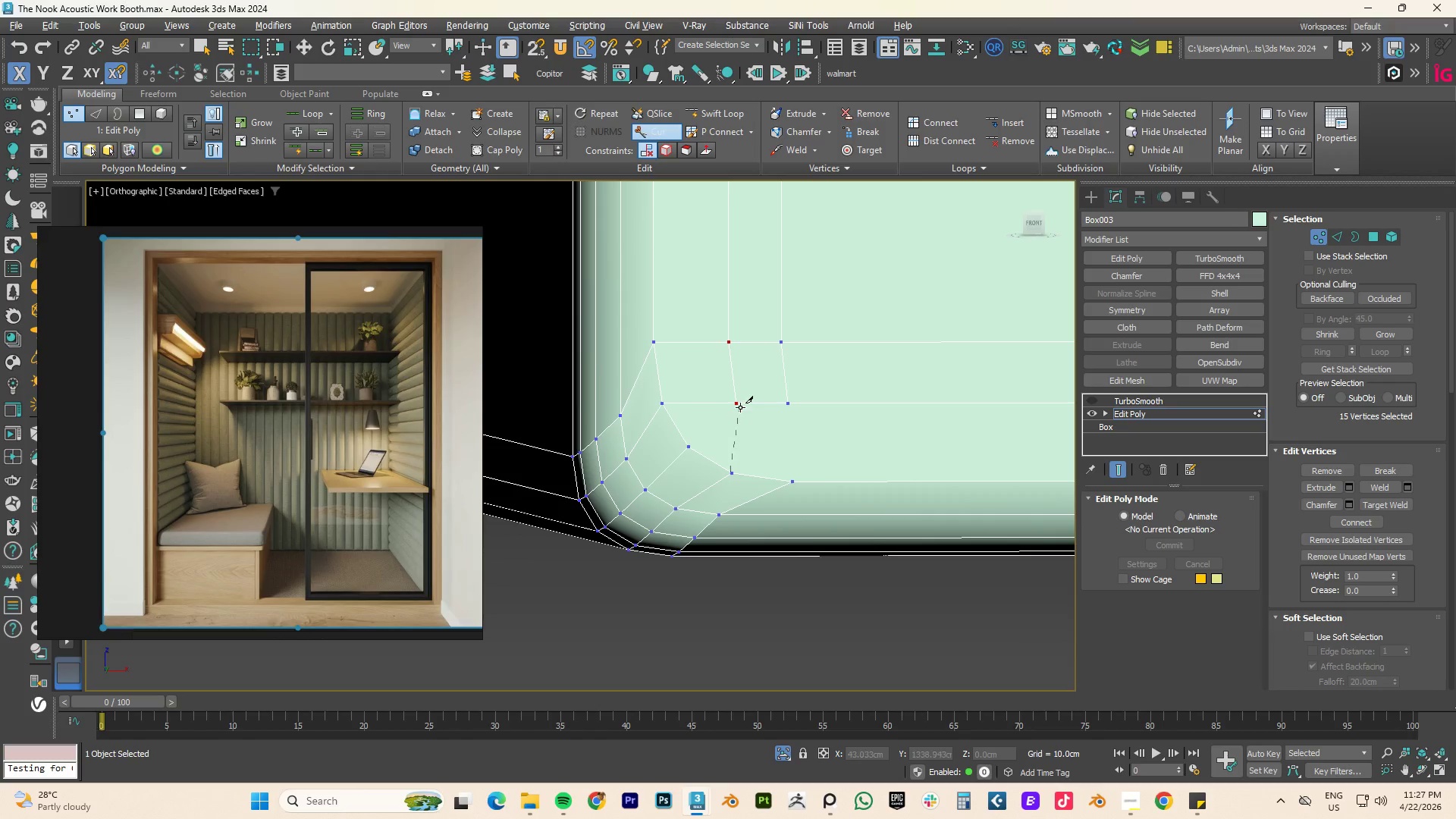 
left_click([740, 407])
 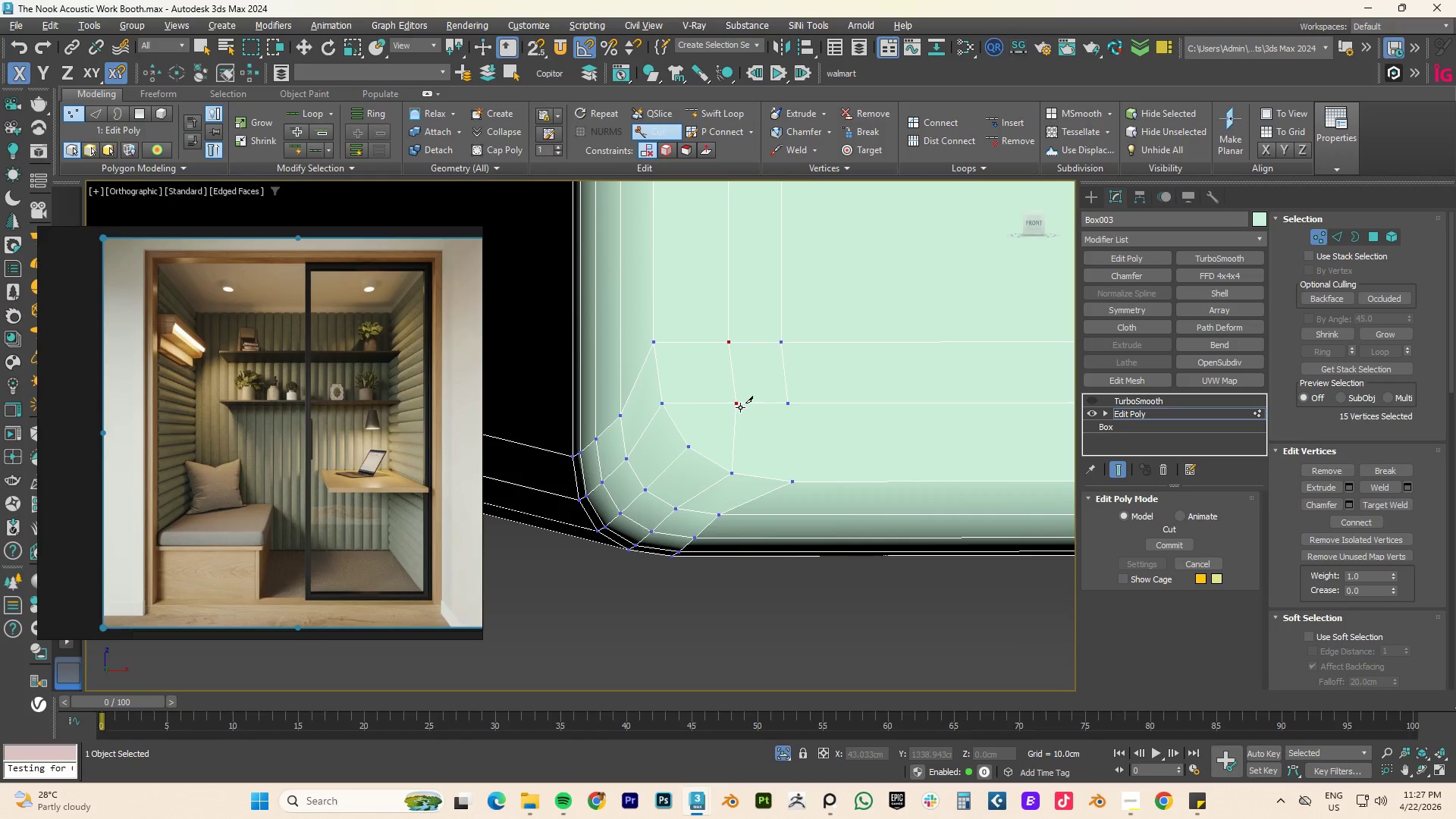 
right_click([740, 407])
 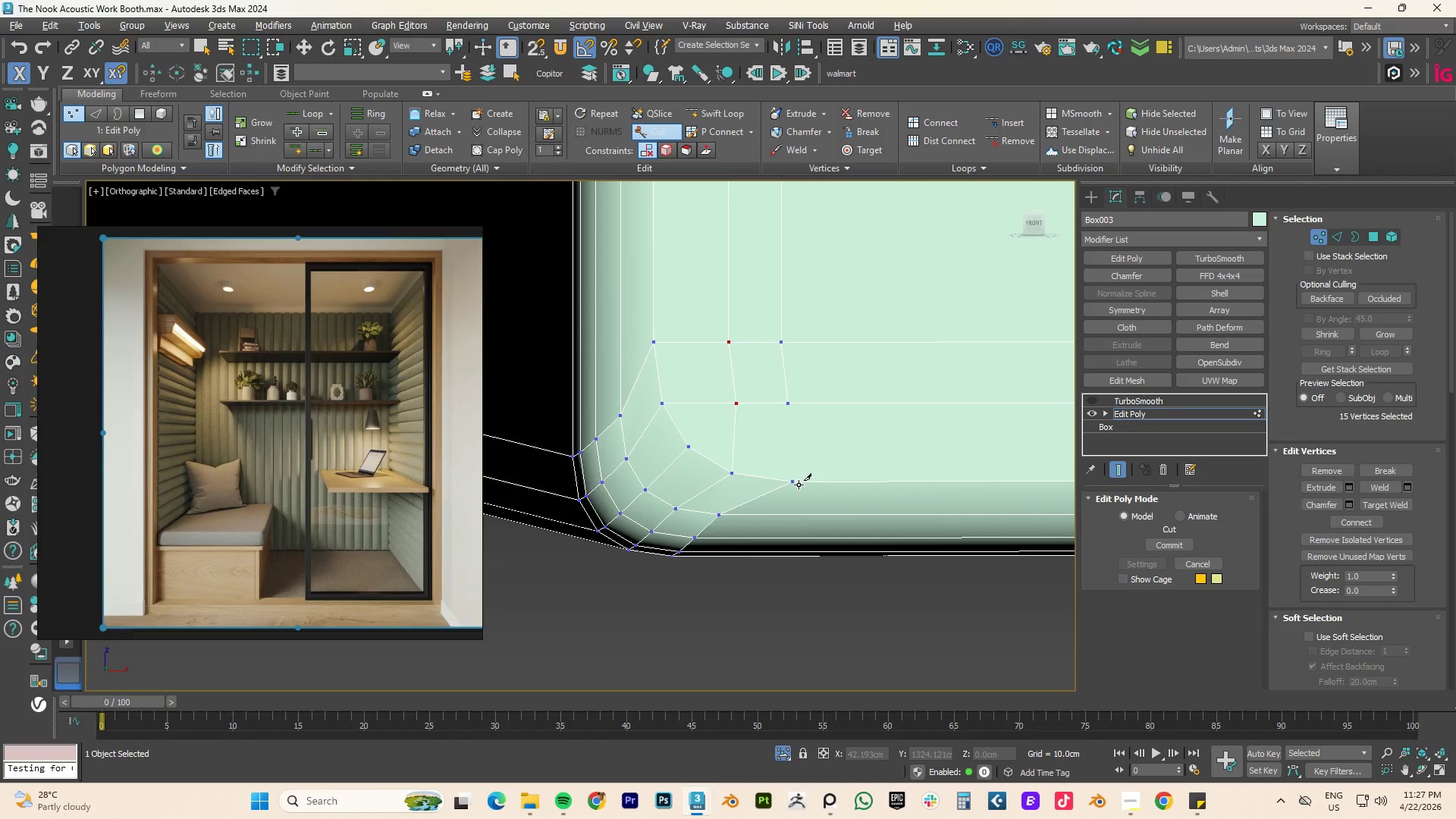 
left_click_drag(start_coordinate=[798, 480], to_coordinate=[796, 474])
 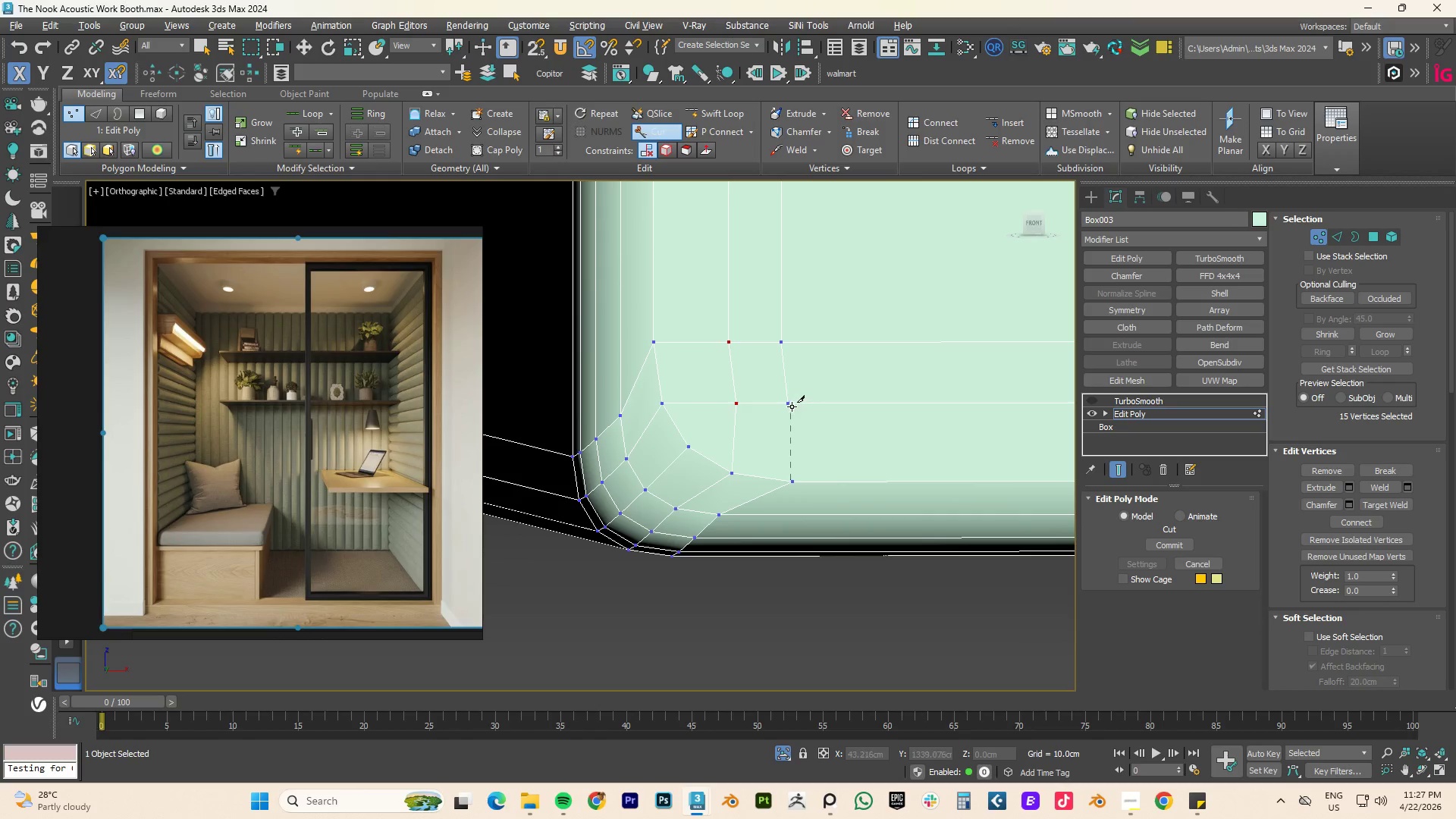 
left_click([791, 402])
 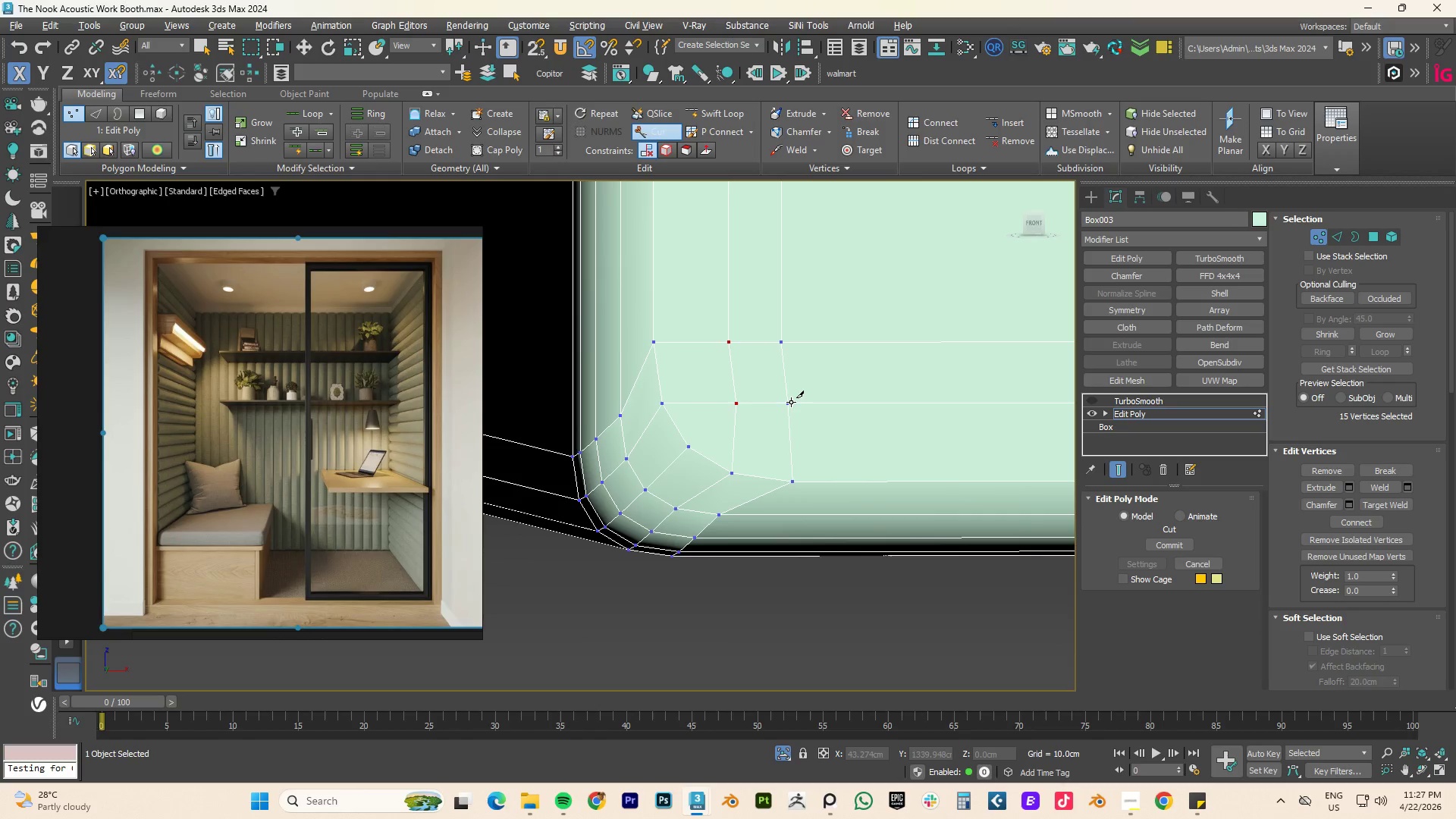 
right_click([791, 402])
 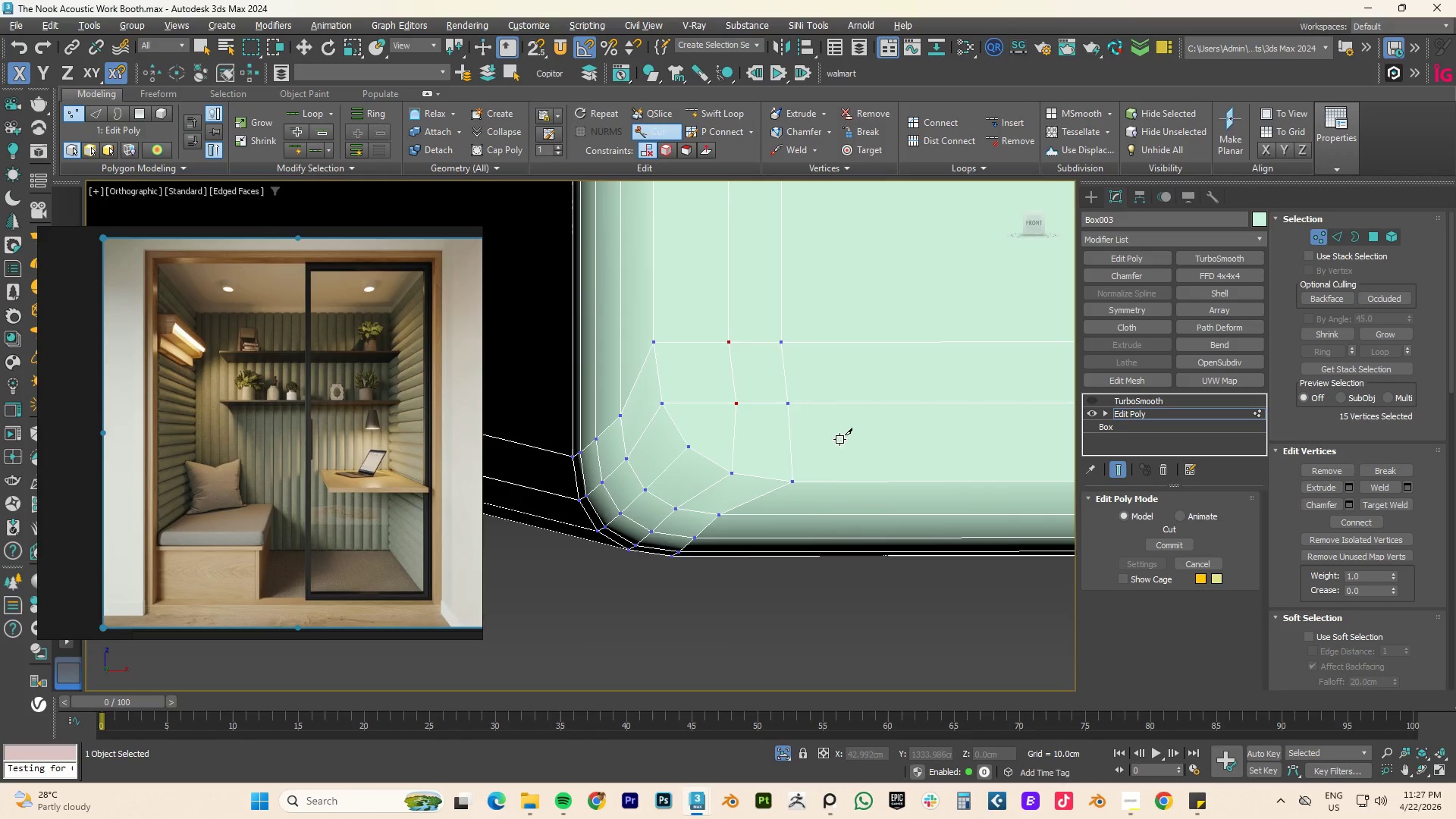 
scroll: coordinate [885, 475], scroll_direction: down, amount: 3.0
 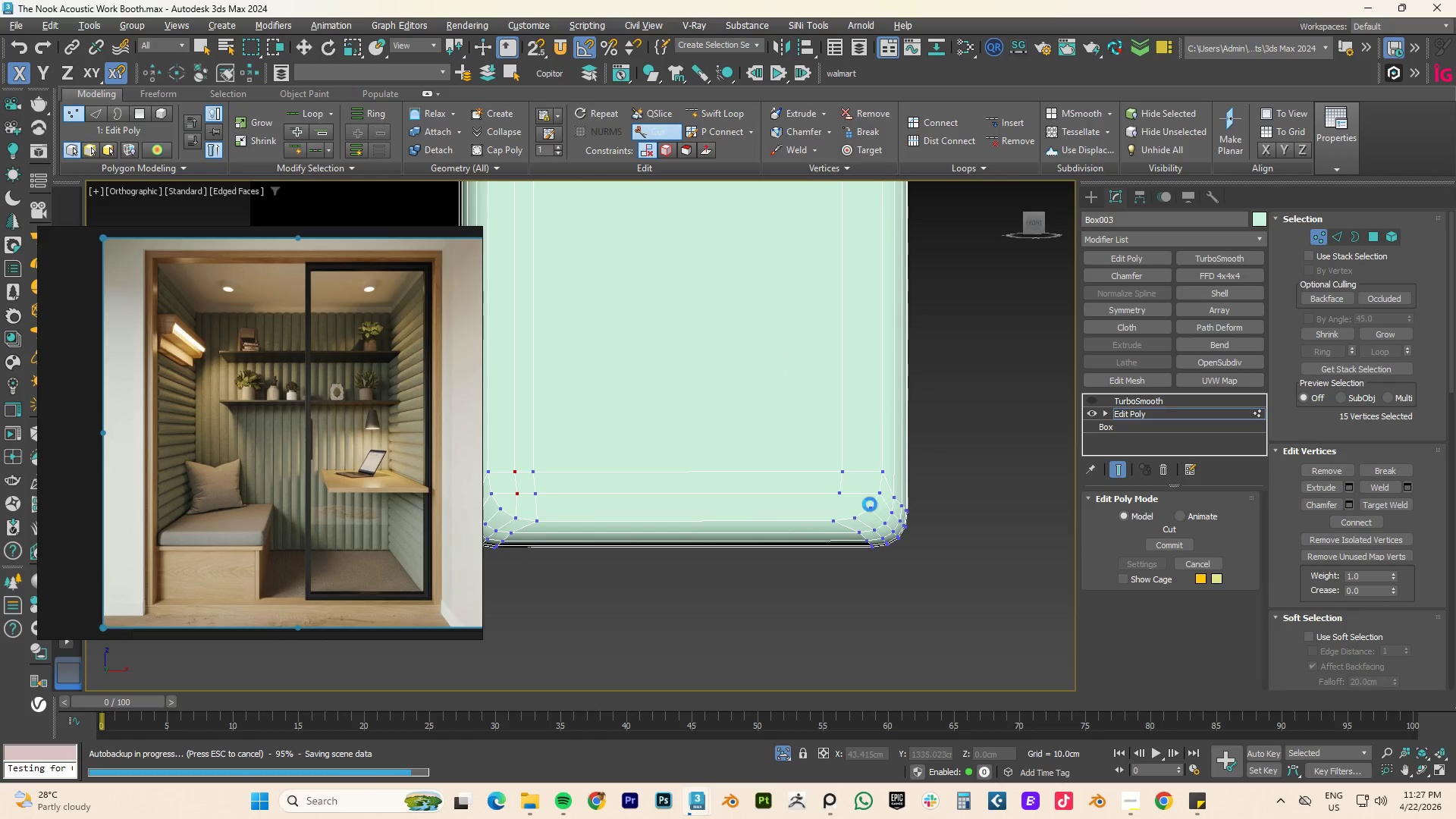 
scroll: coordinate [874, 504], scroll_direction: up, amount: 3.0
 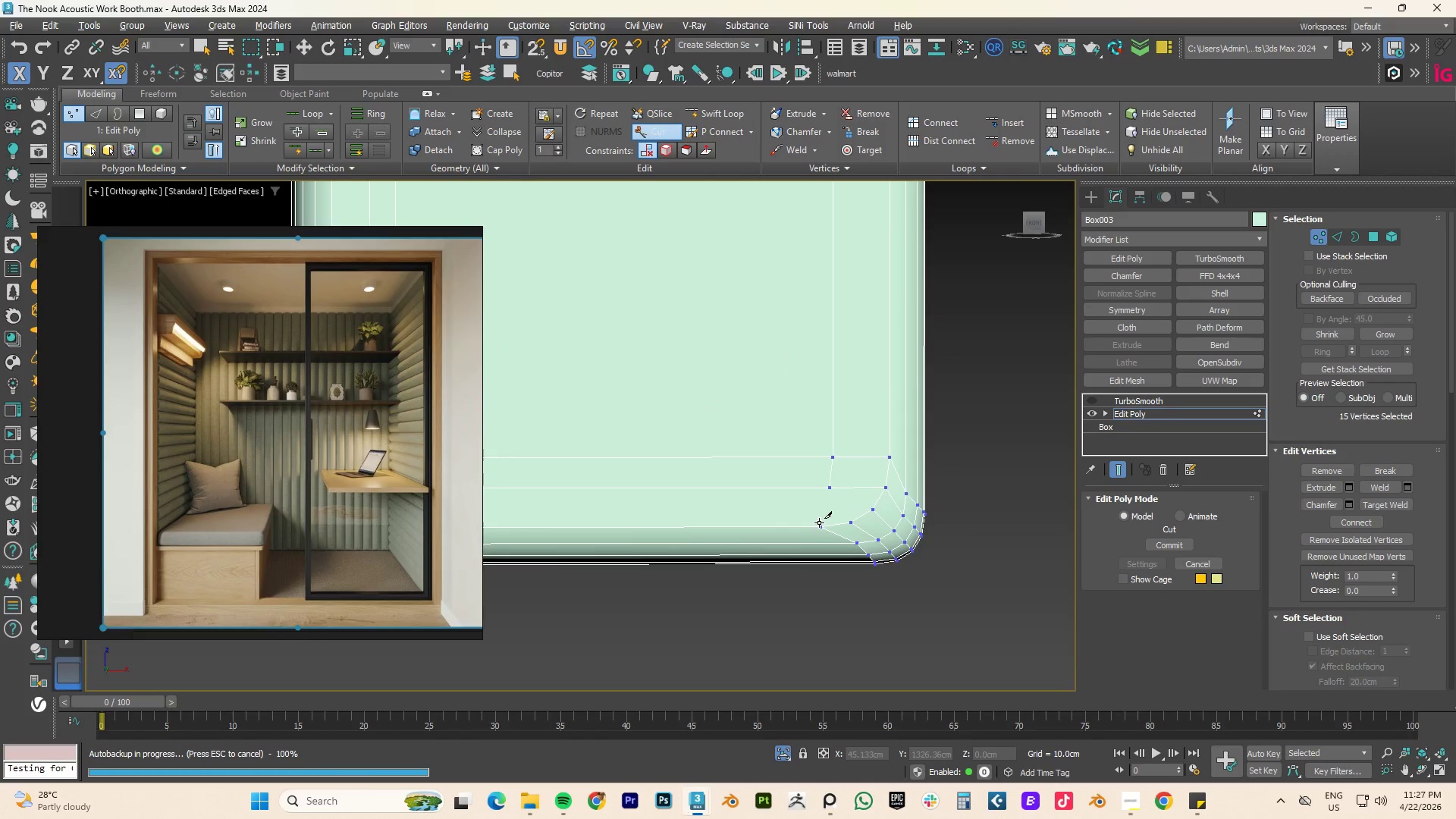 
left_click([823, 526])
 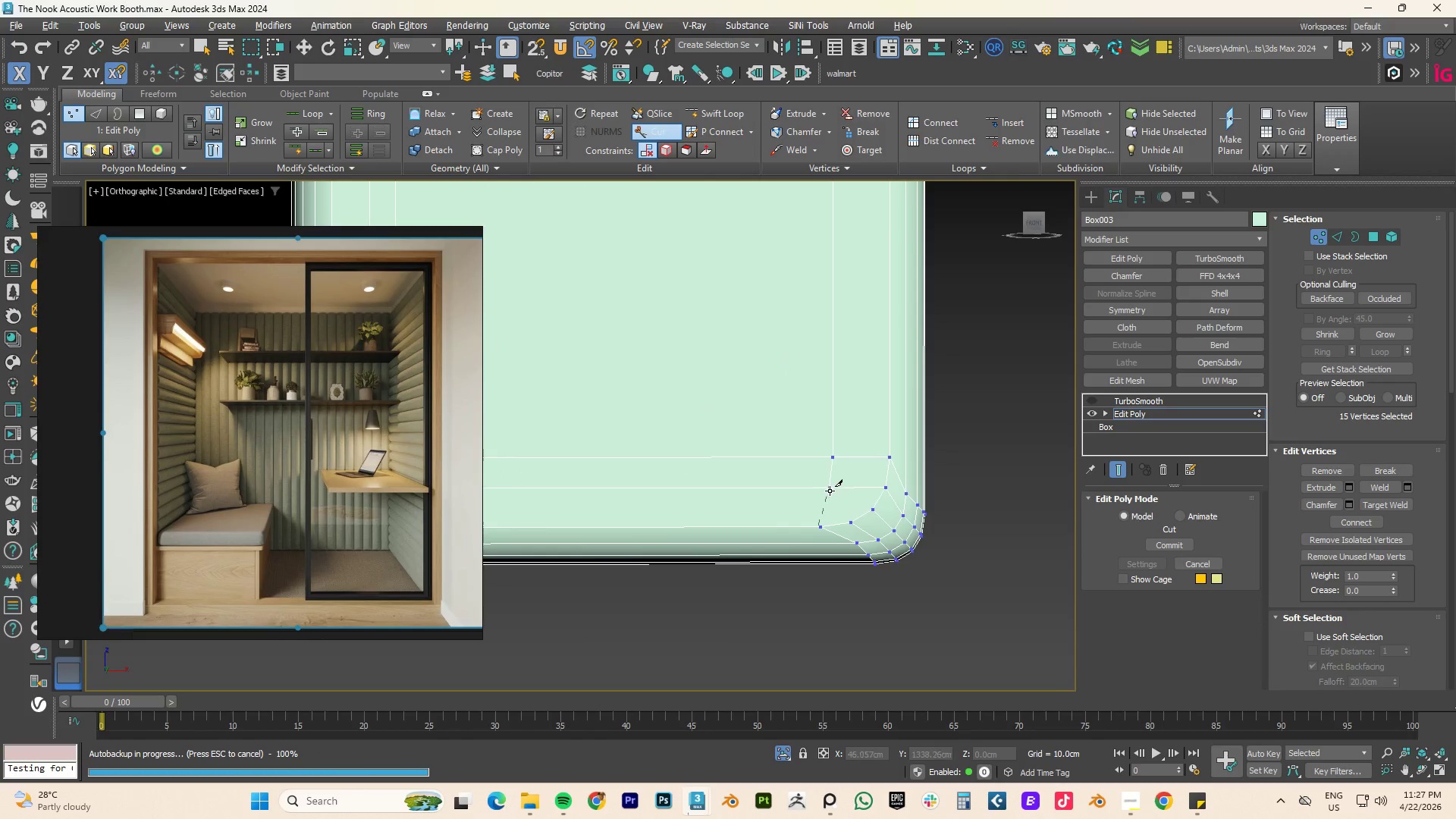 
left_click([830, 489])
 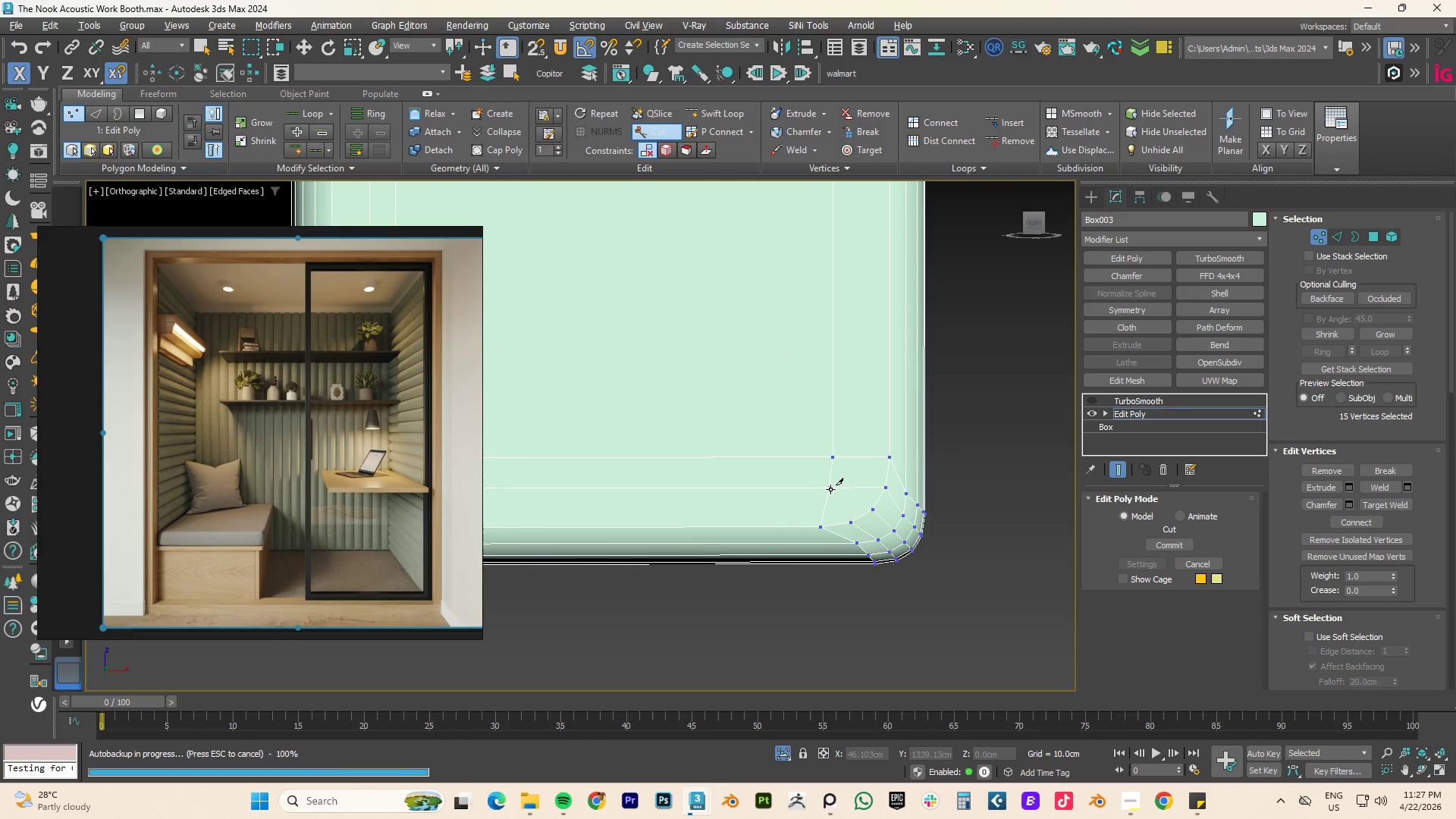 
right_click([830, 489])
 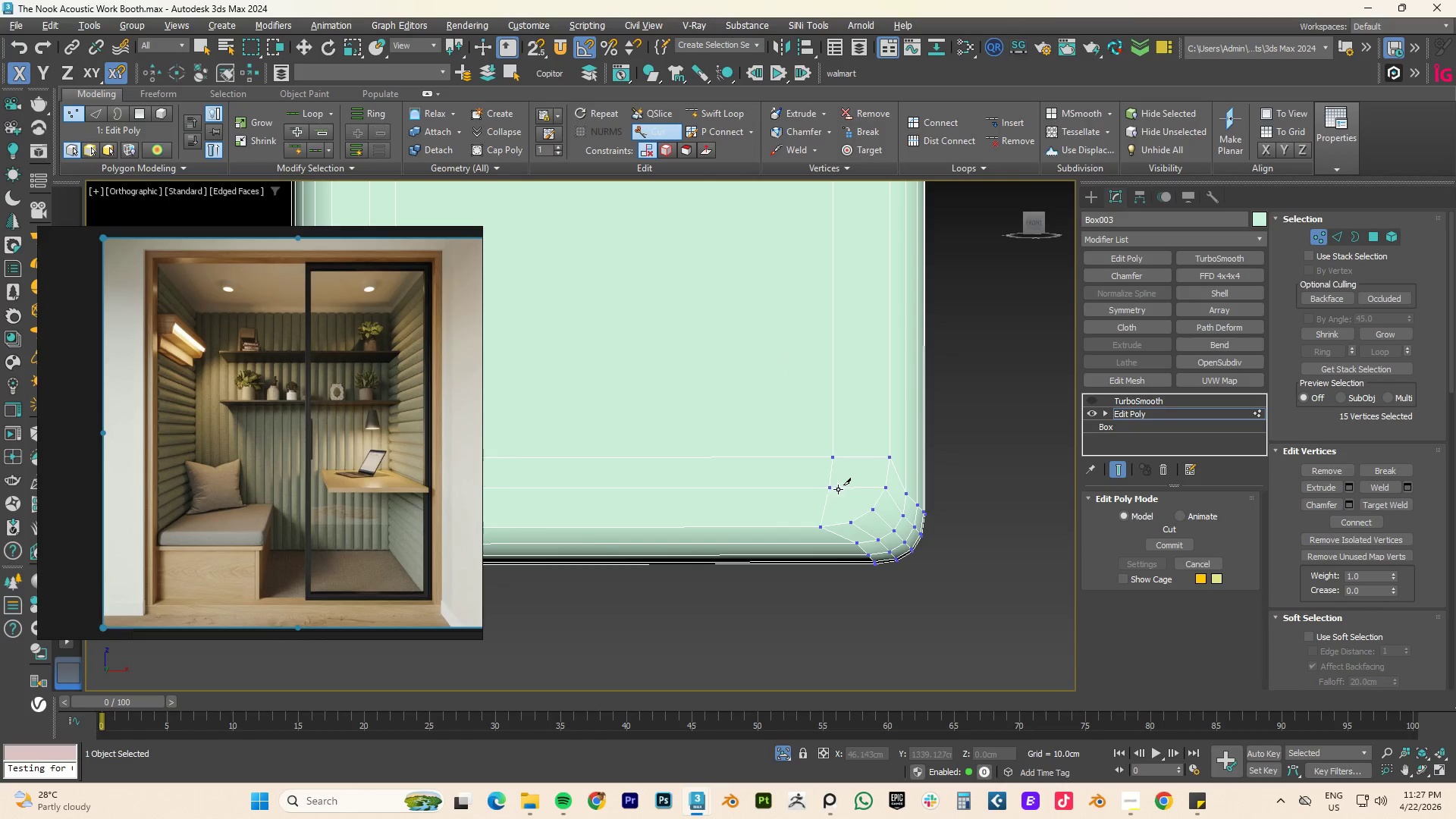 
key(1)
 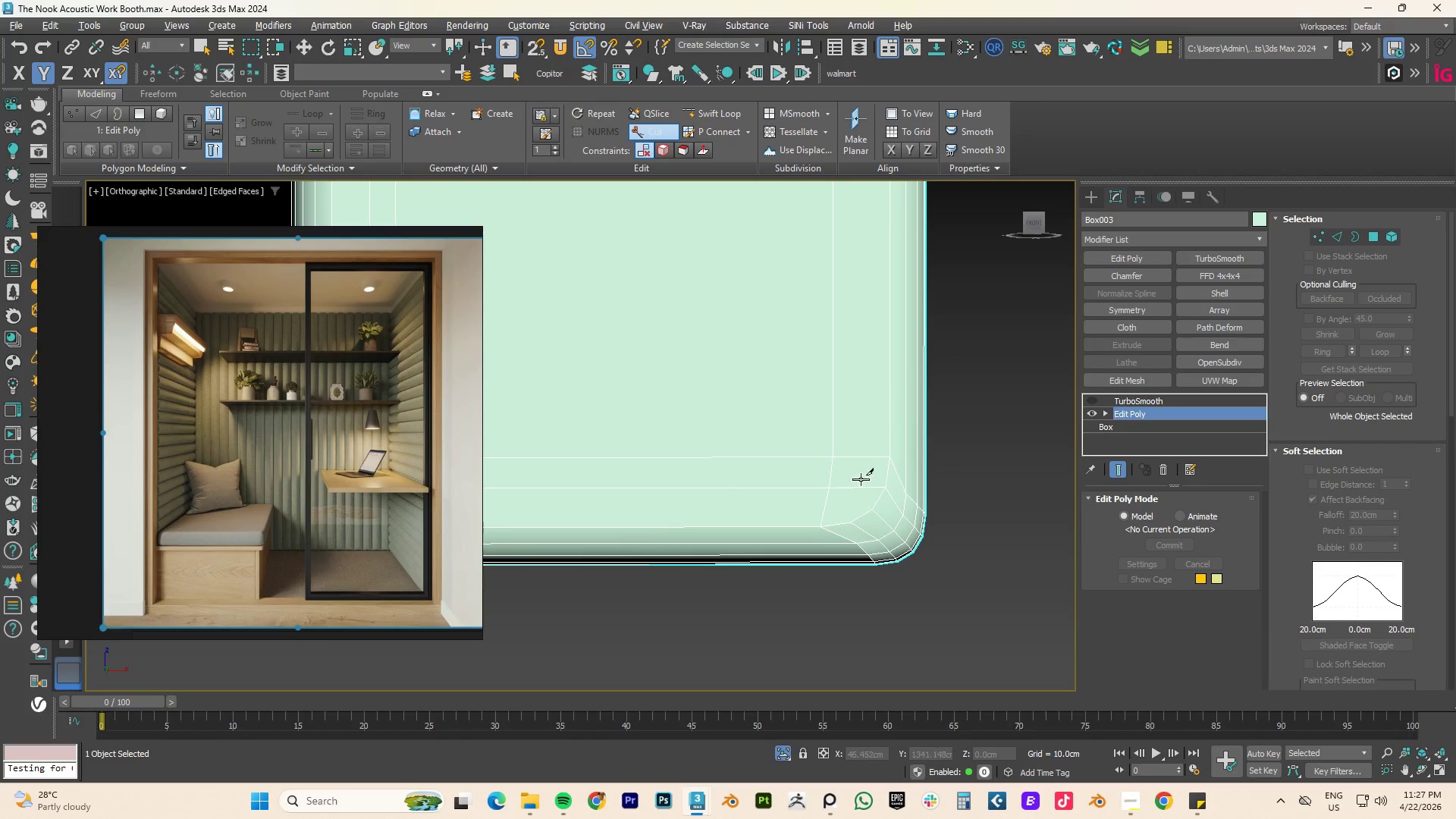 
key(Alt+1)
 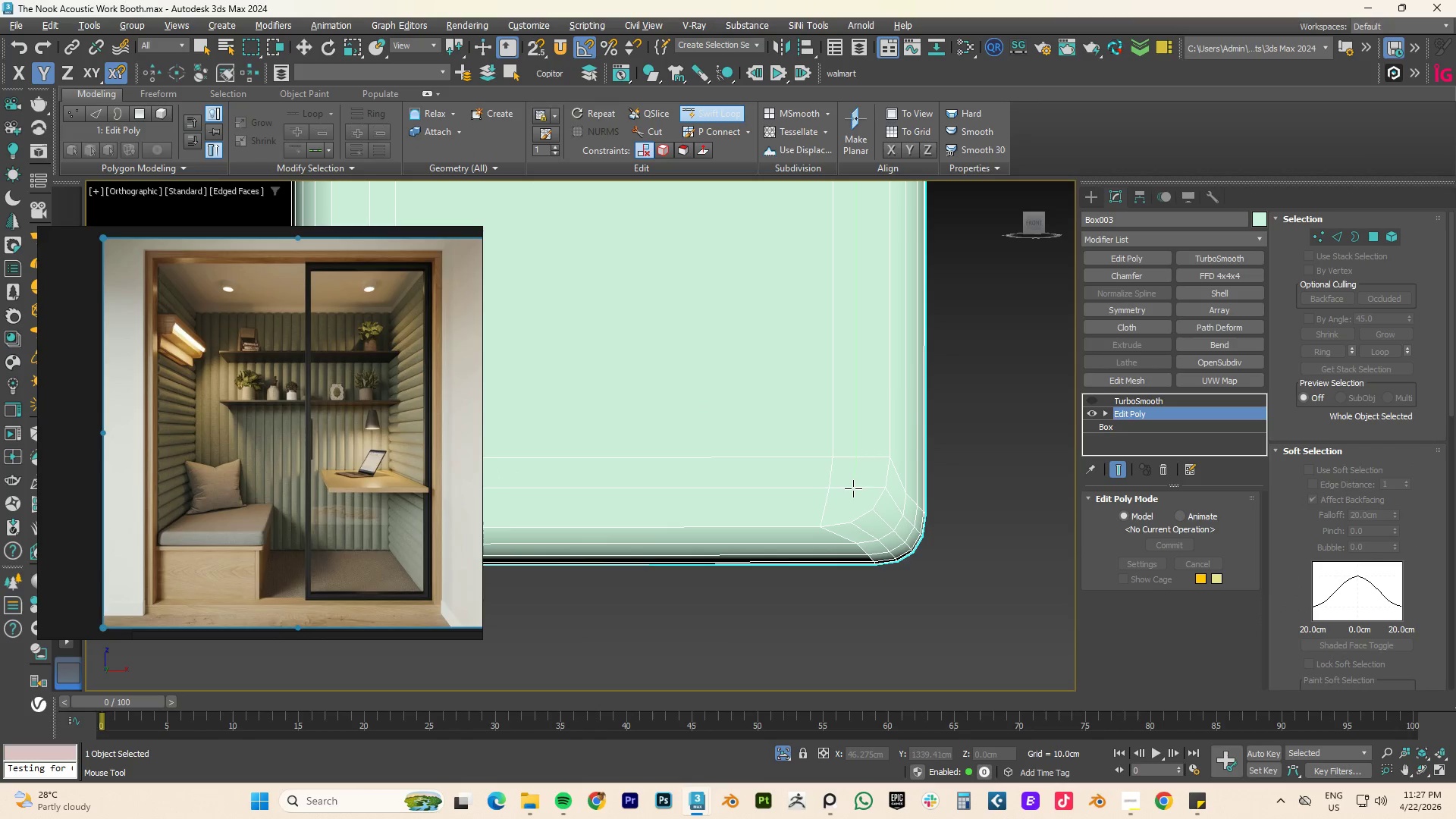 
left_click([849, 487])
 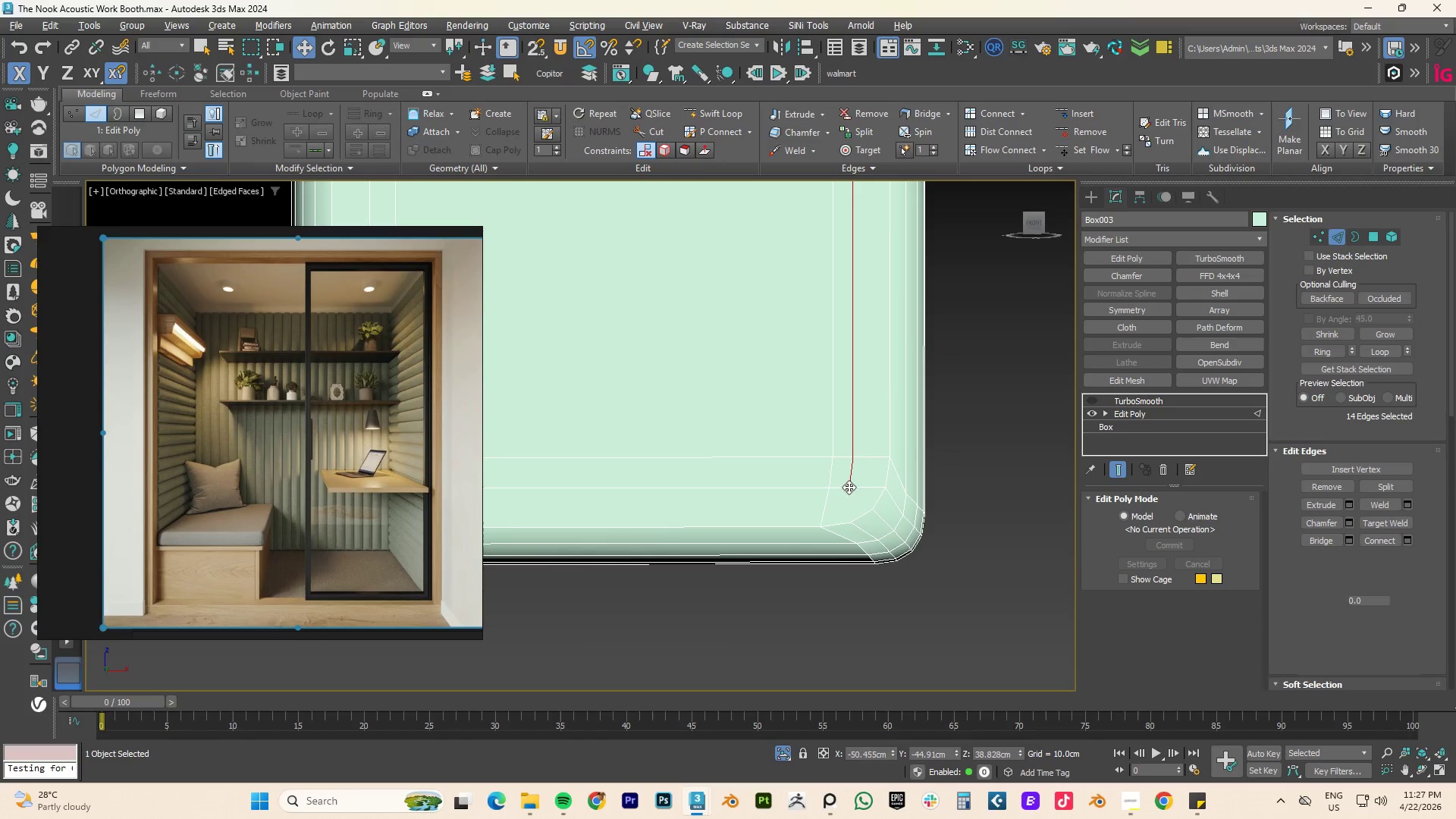 
key(1)
 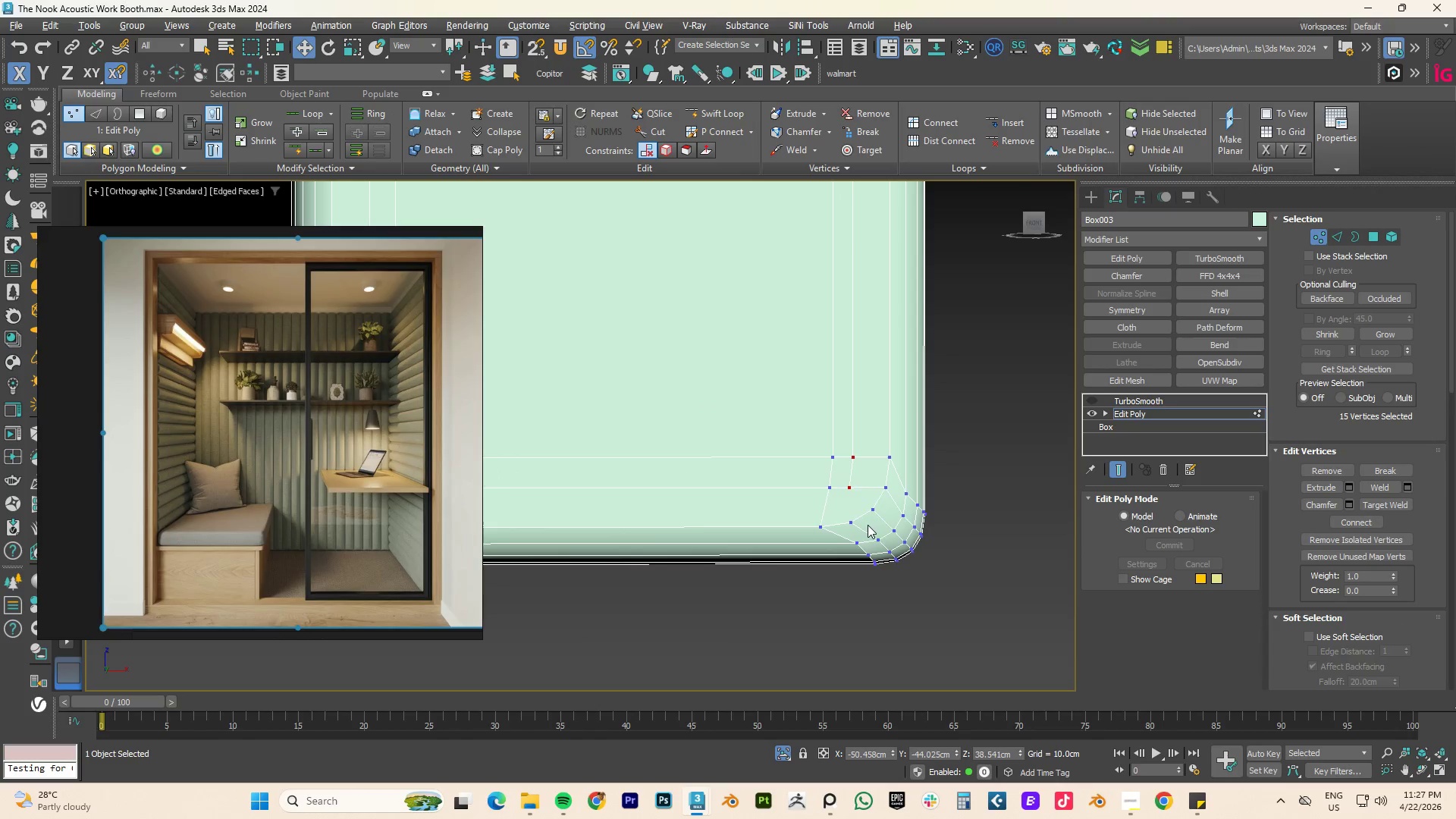 
key(Alt+AltLeft)
 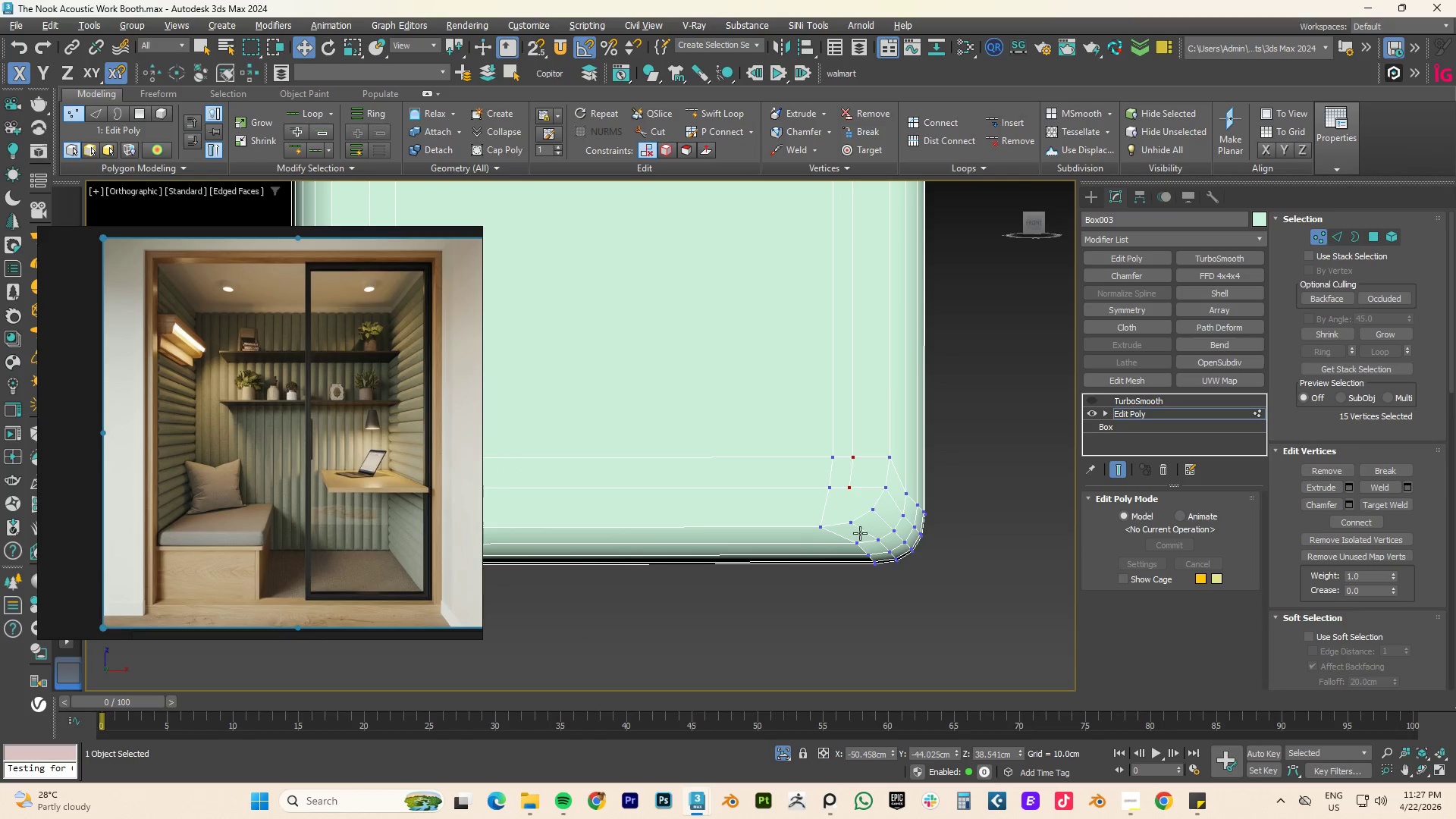 
key(Alt+C)
 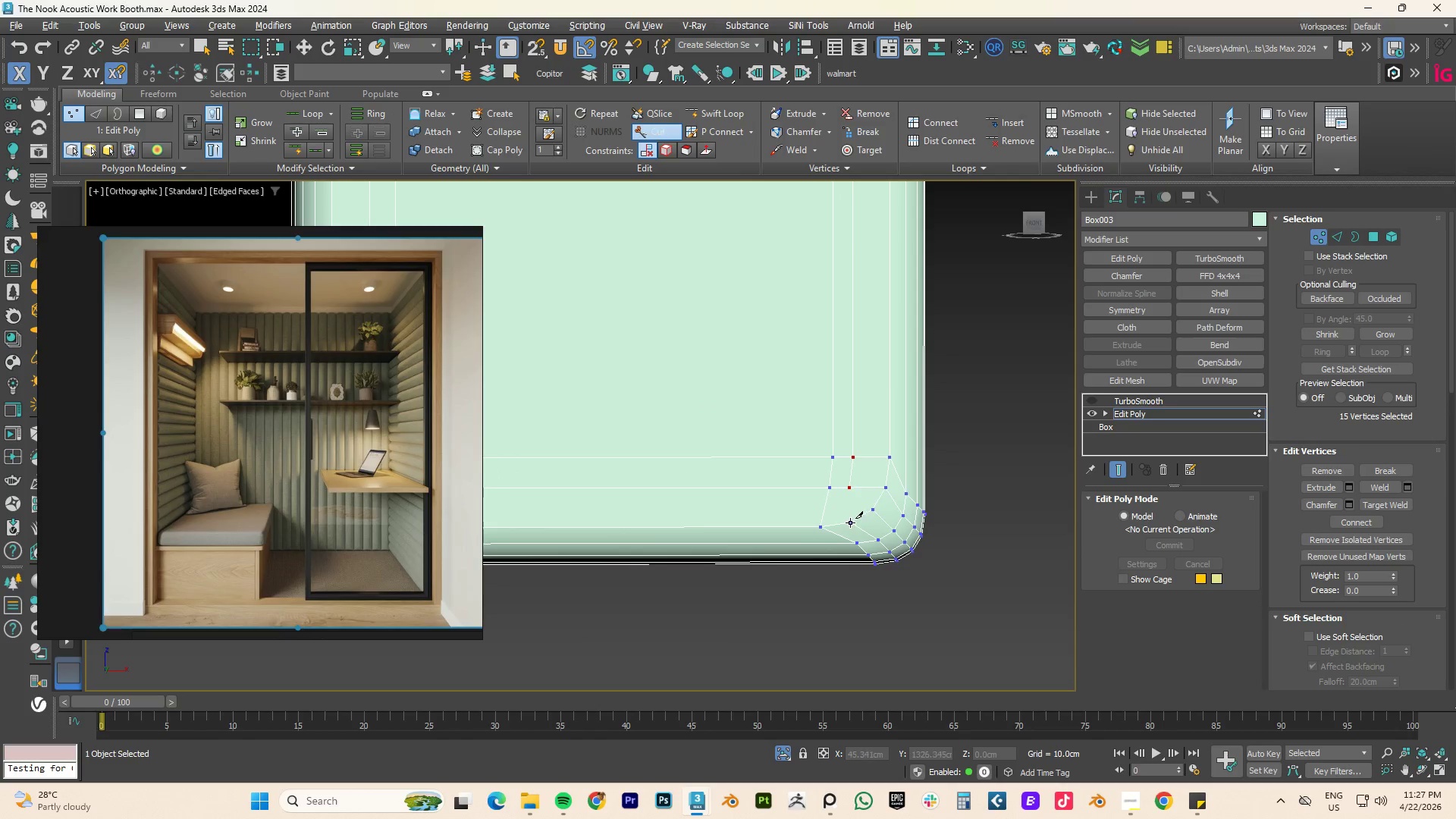 
left_click([850, 522])
 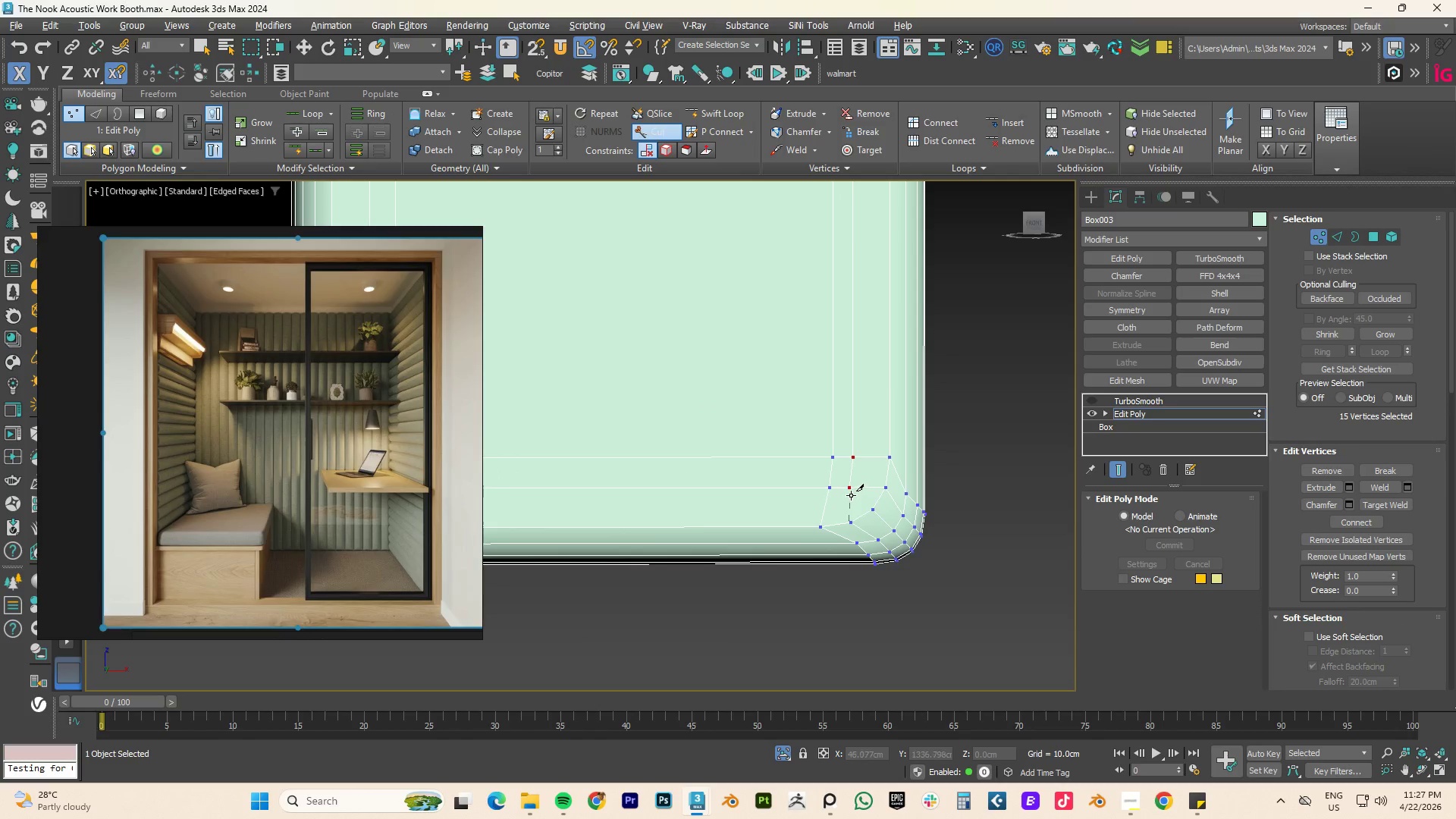 
left_click([851, 488])
 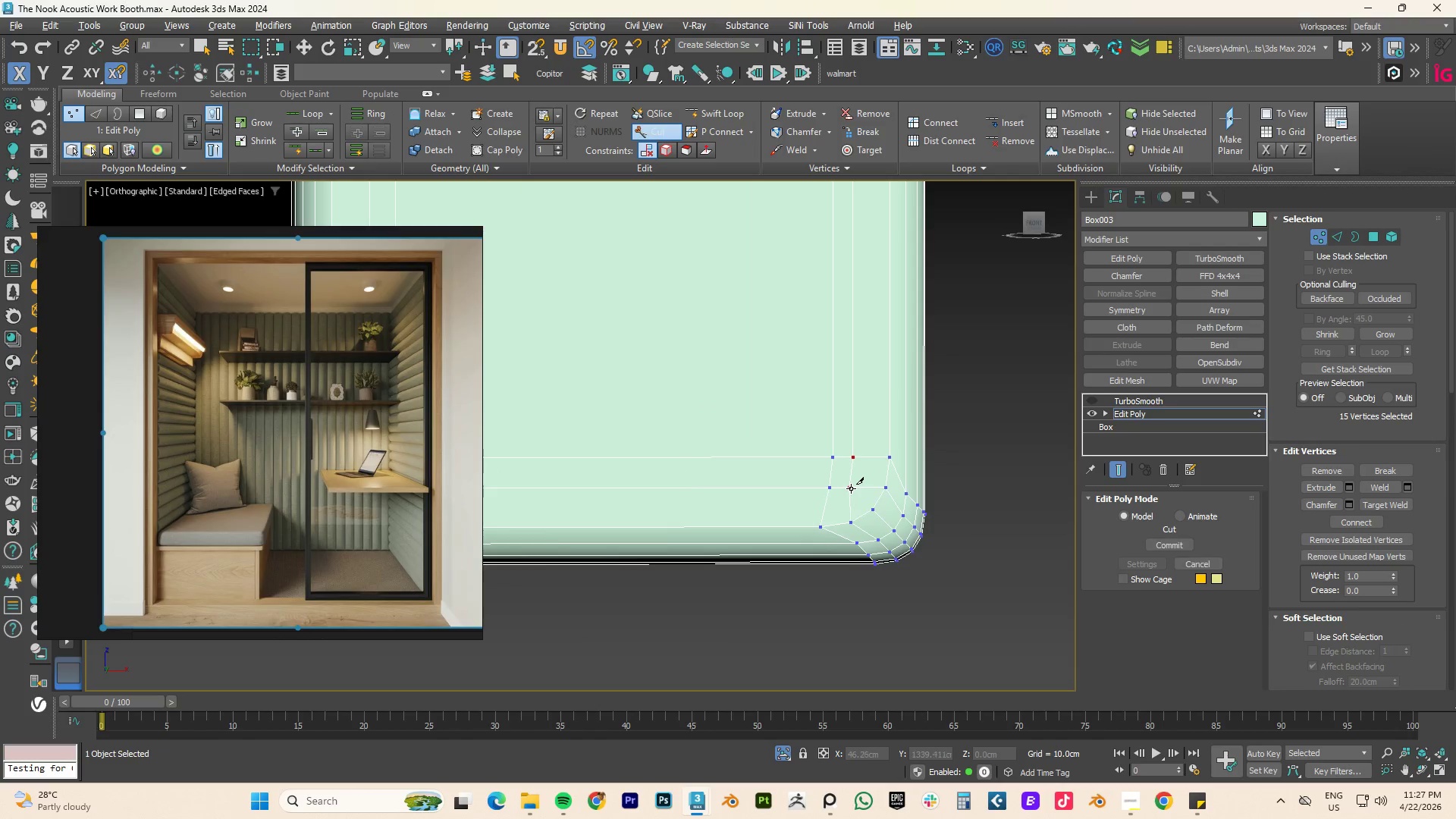 
right_click([851, 488])
 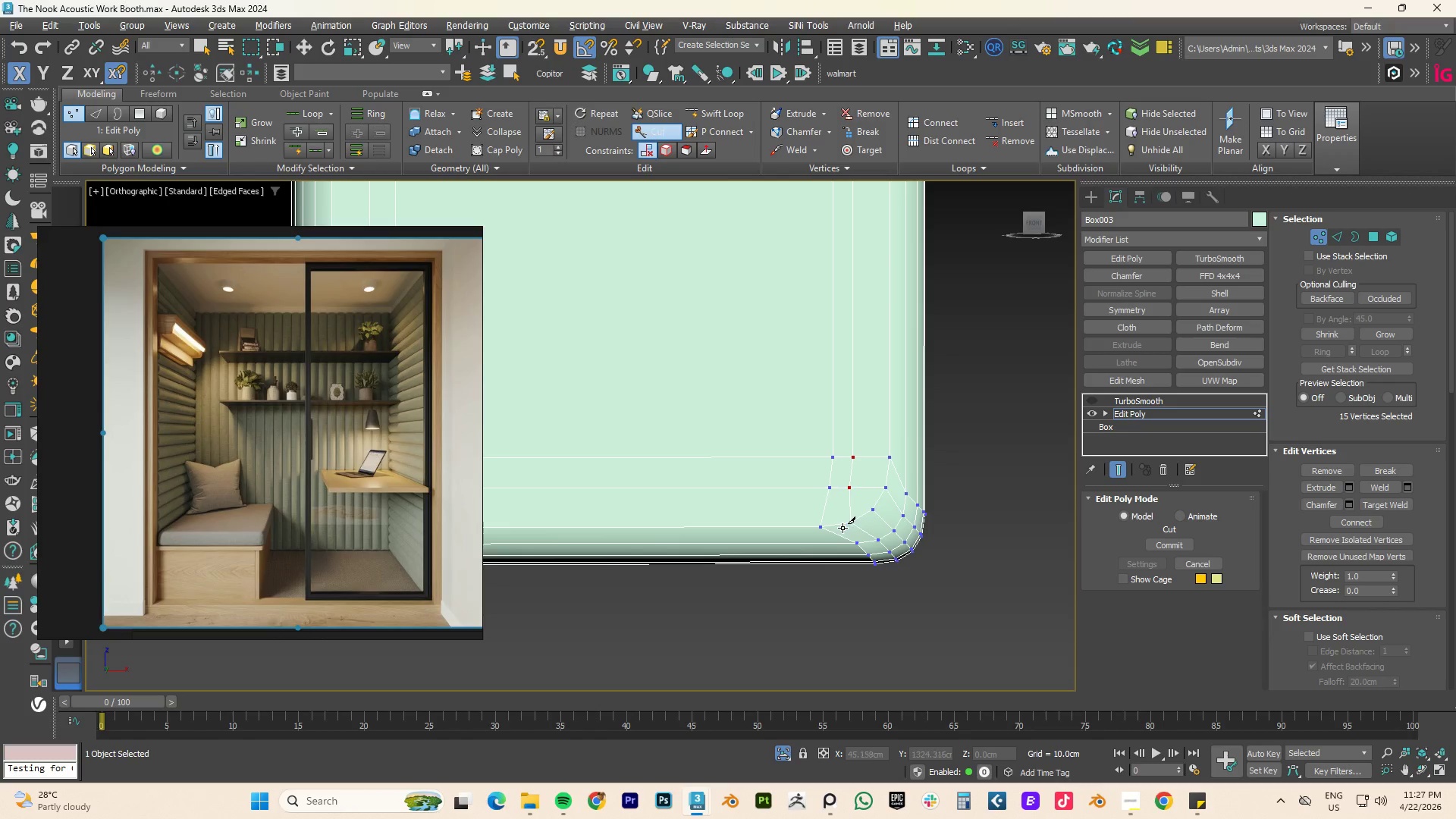 
right_click([833, 528])
 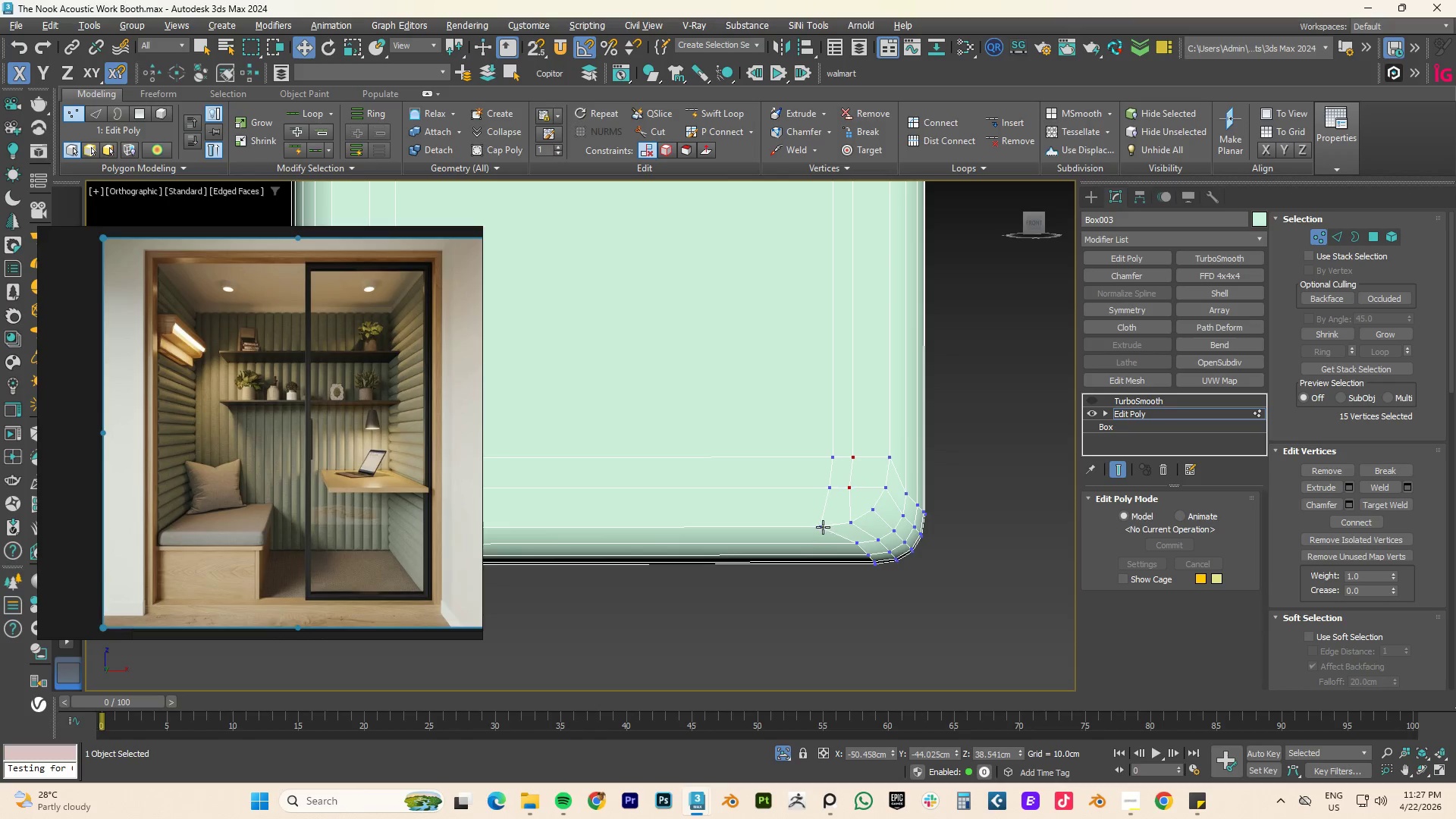 
left_click([821, 527])
 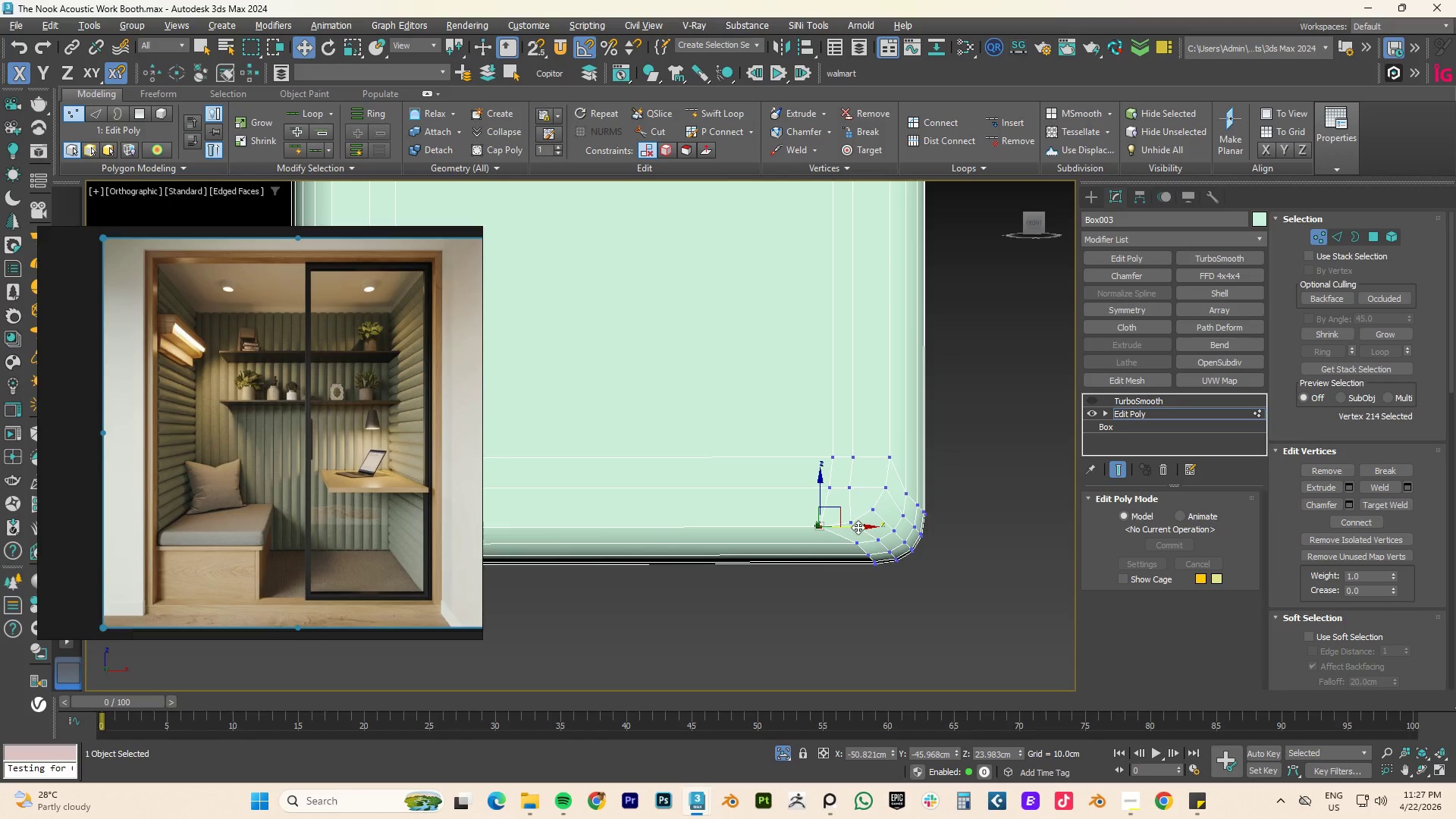 
left_click_drag(start_coordinate=[858, 527], to_coordinate=[872, 524])
 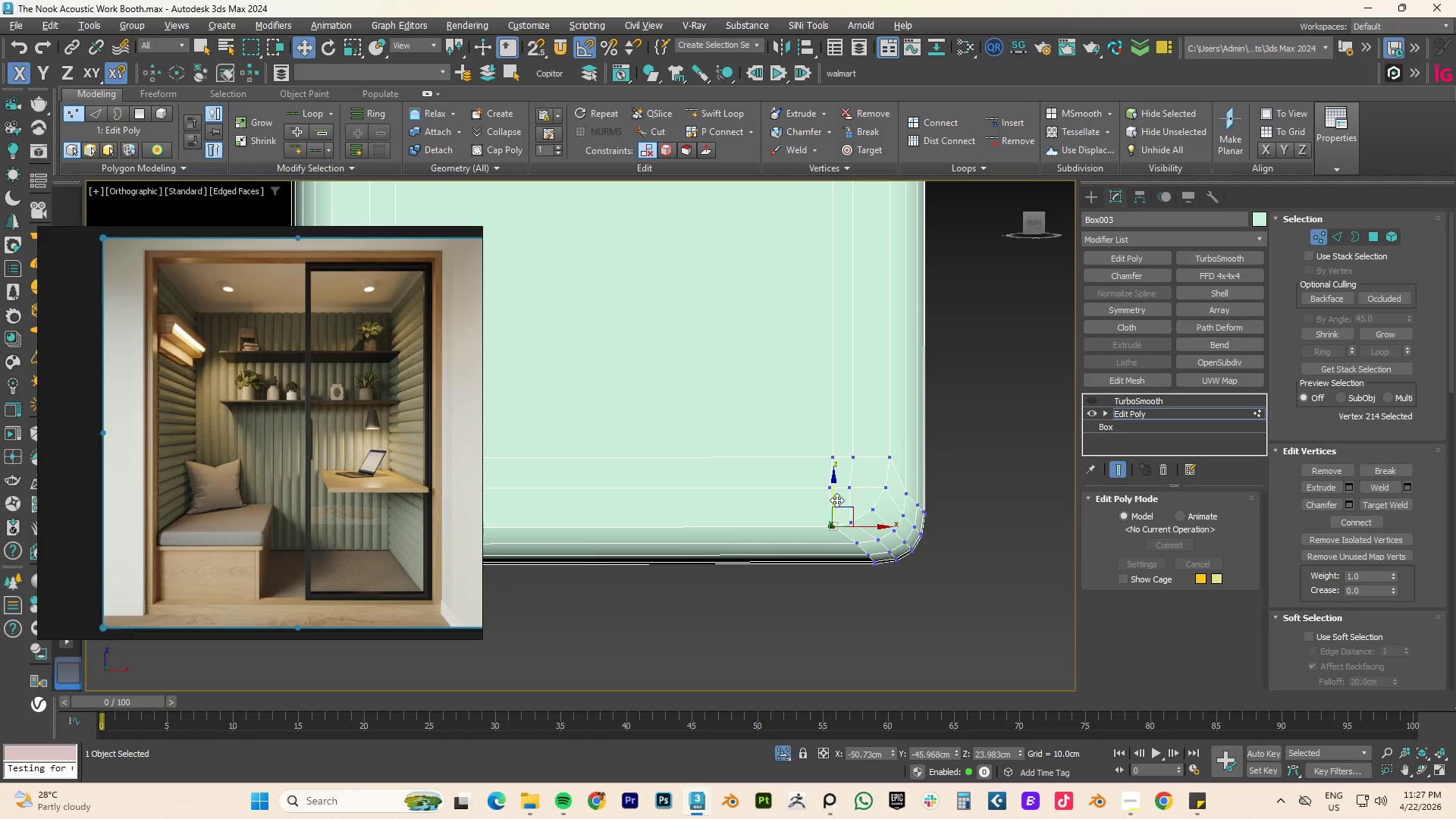 
left_click([830, 487])
 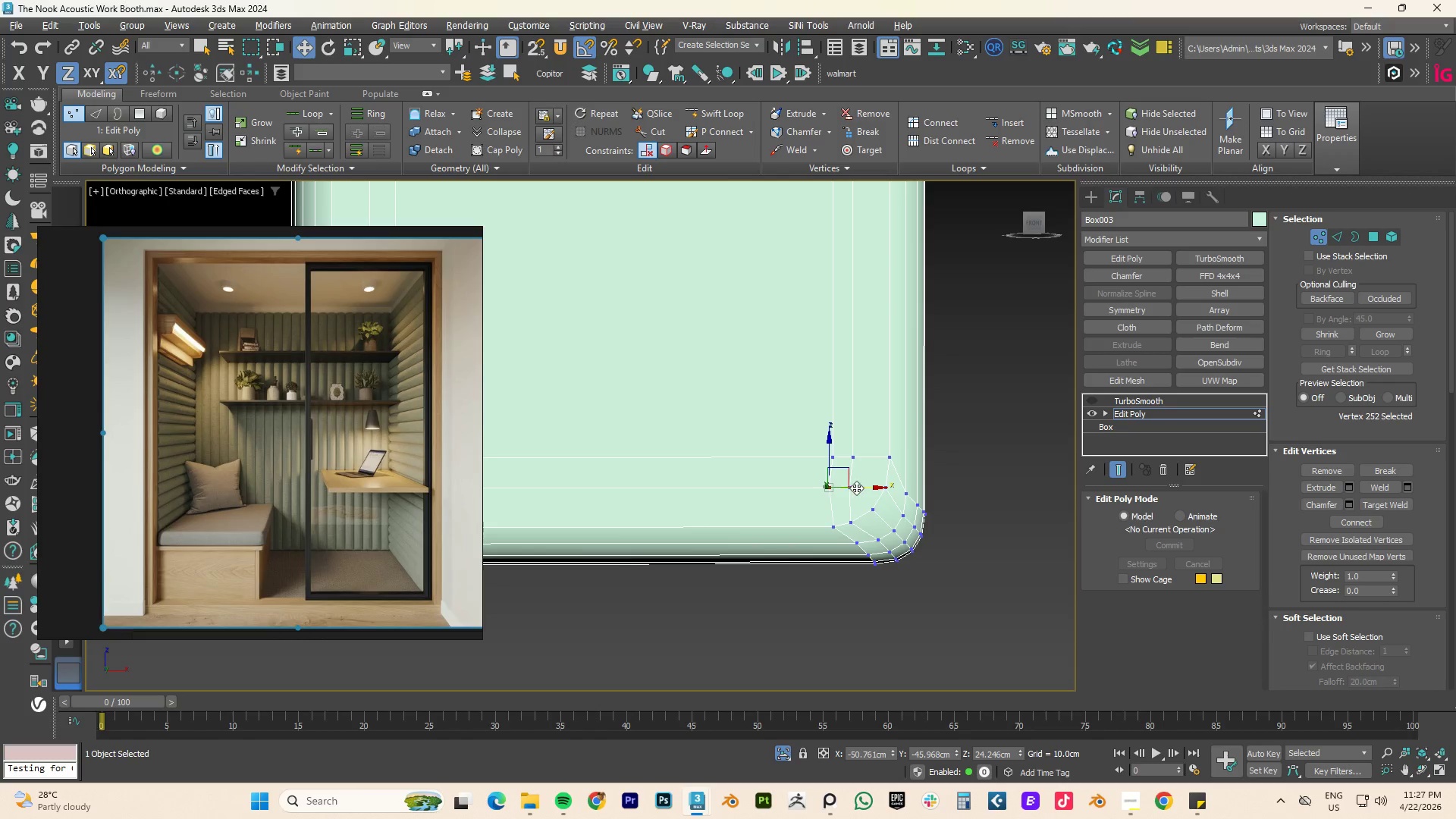 
left_click_drag(start_coordinate=[858, 488], to_coordinate=[864, 487])
 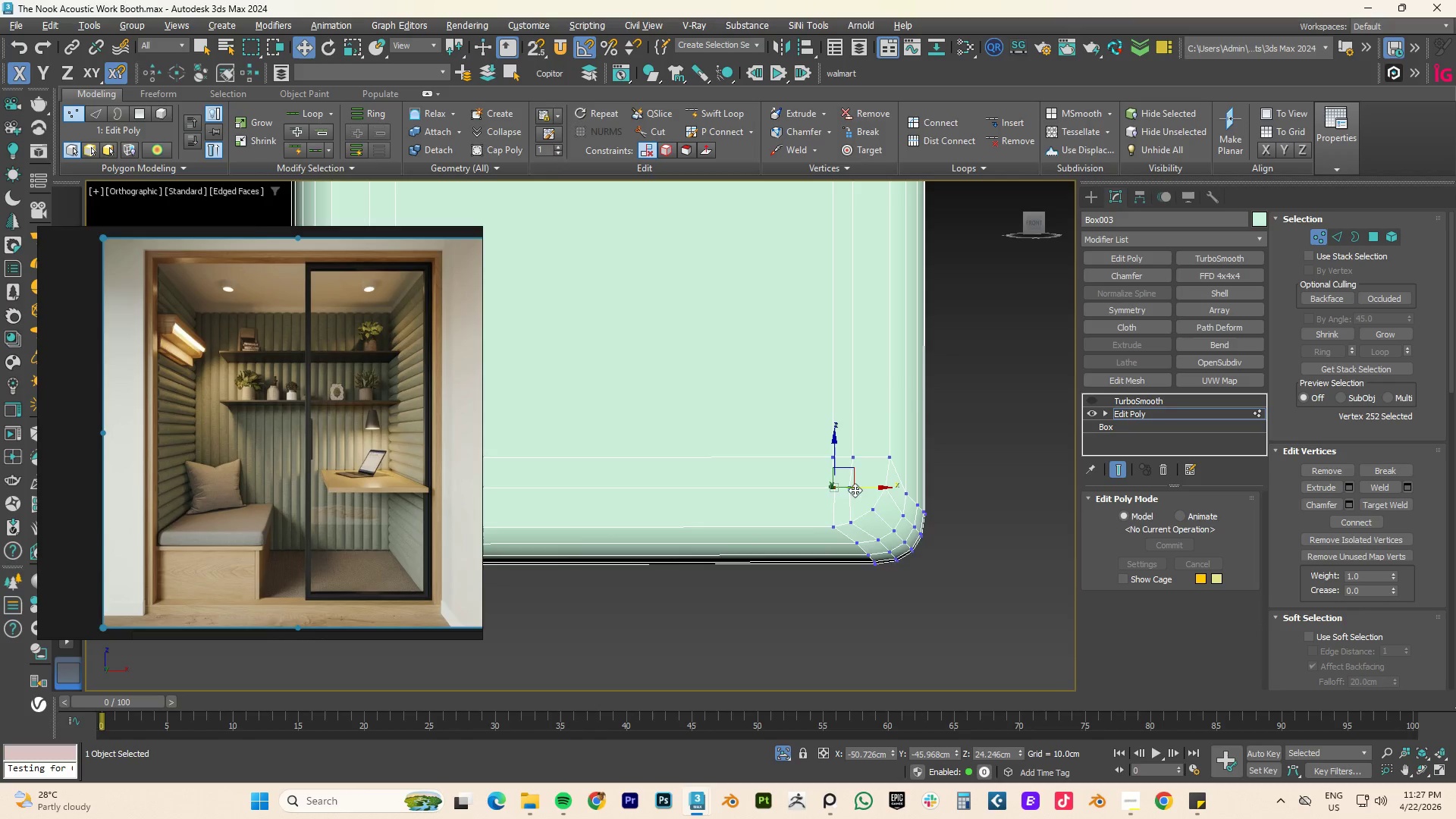 
scroll: coordinate [824, 507], scroll_direction: down, amount: 3.0
 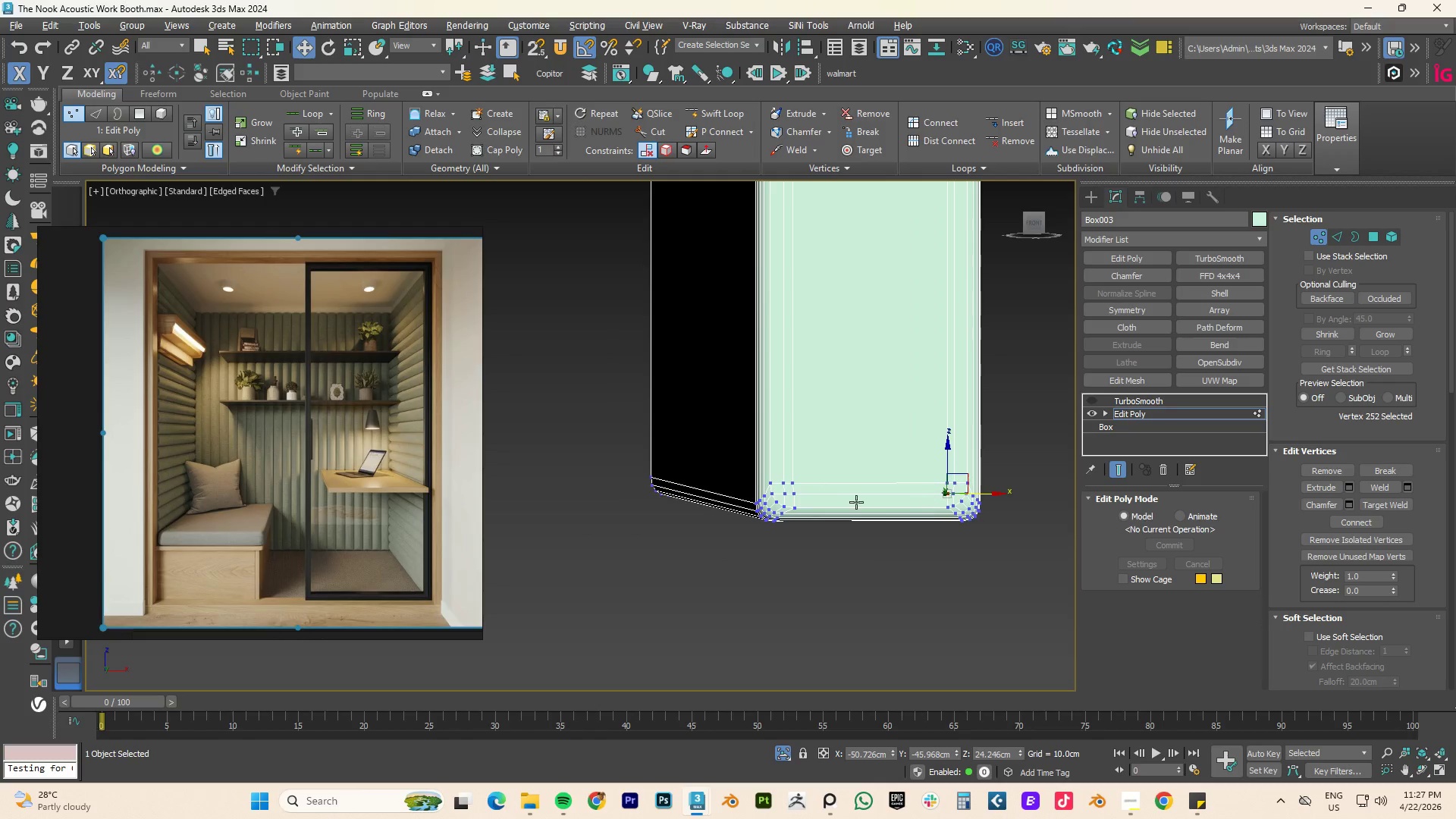 
scroll: coordinate [813, 500], scroll_direction: up, amount: 6.0
 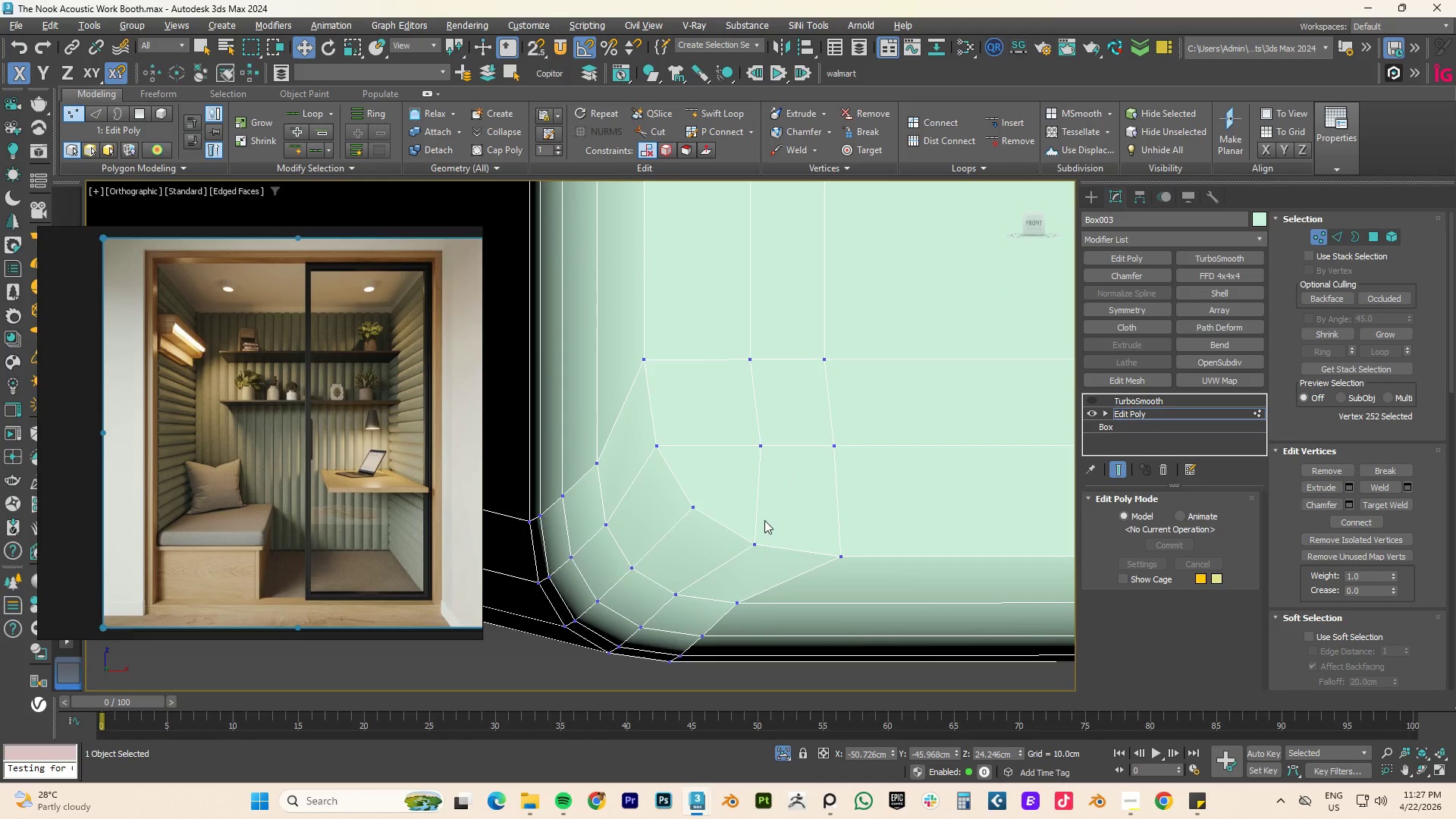 
left_click([764, 444])
 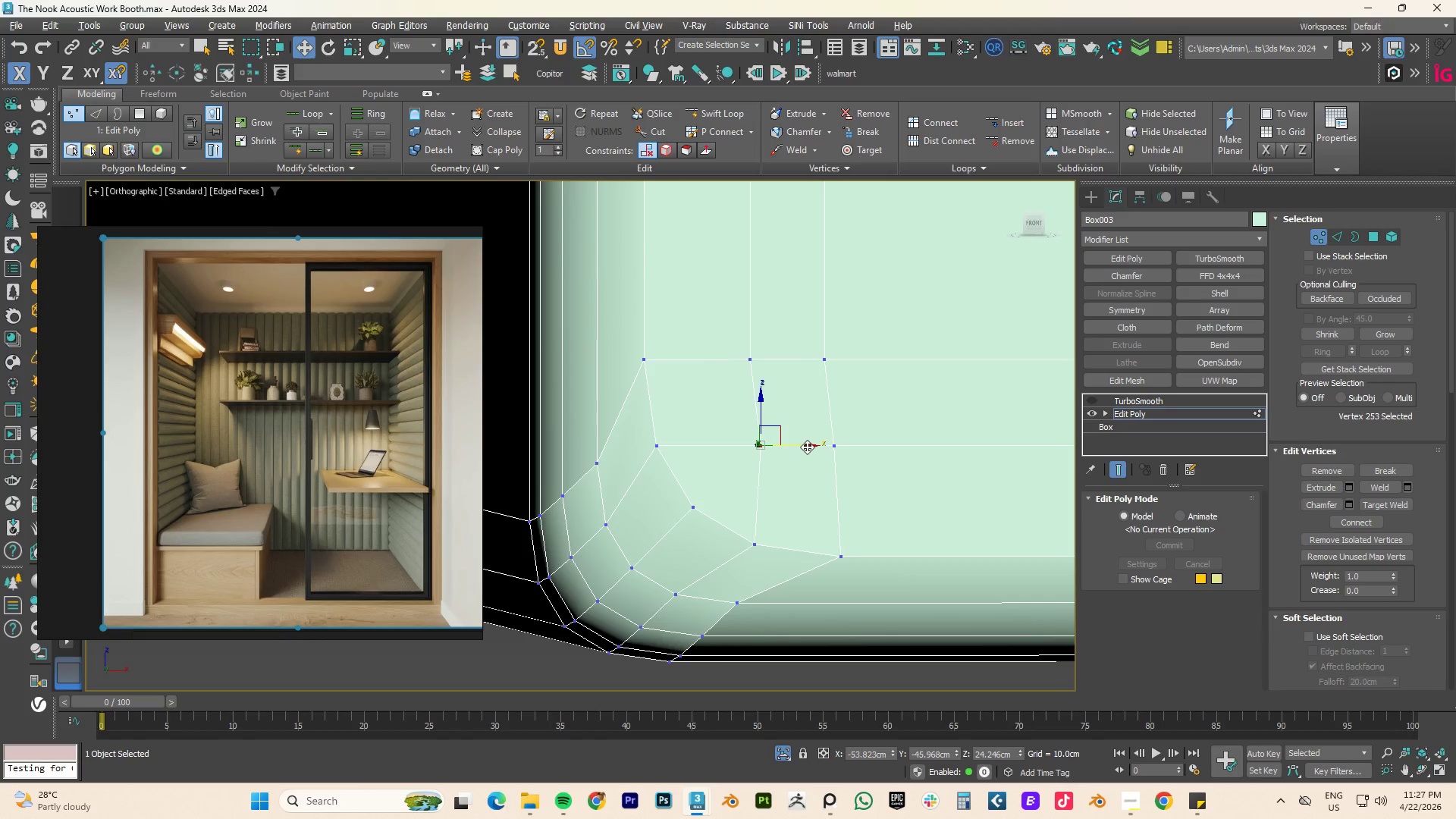 
left_click_drag(start_coordinate=[807, 447], to_coordinate=[797, 449])
 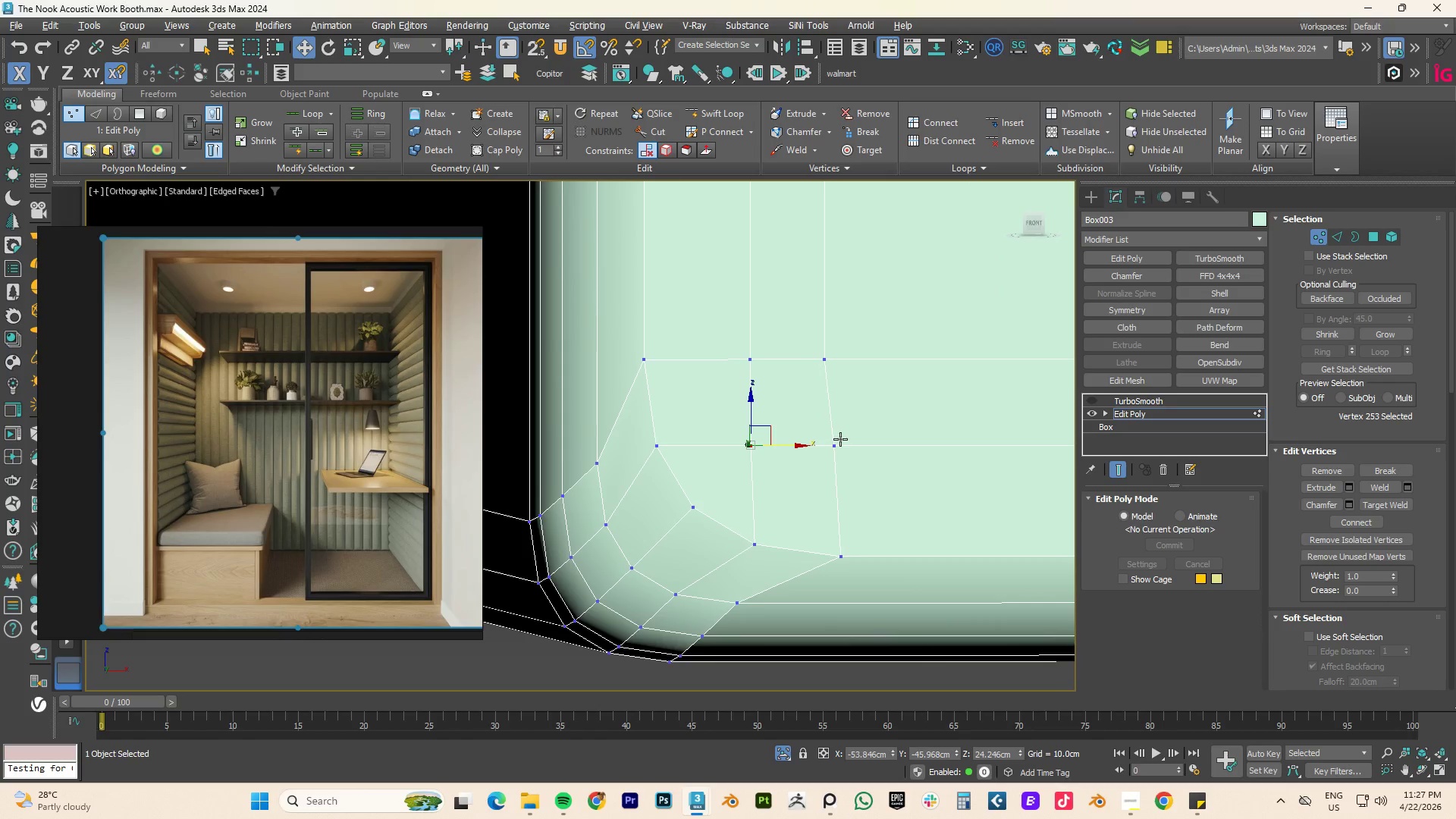 
left_click([837, 447])
 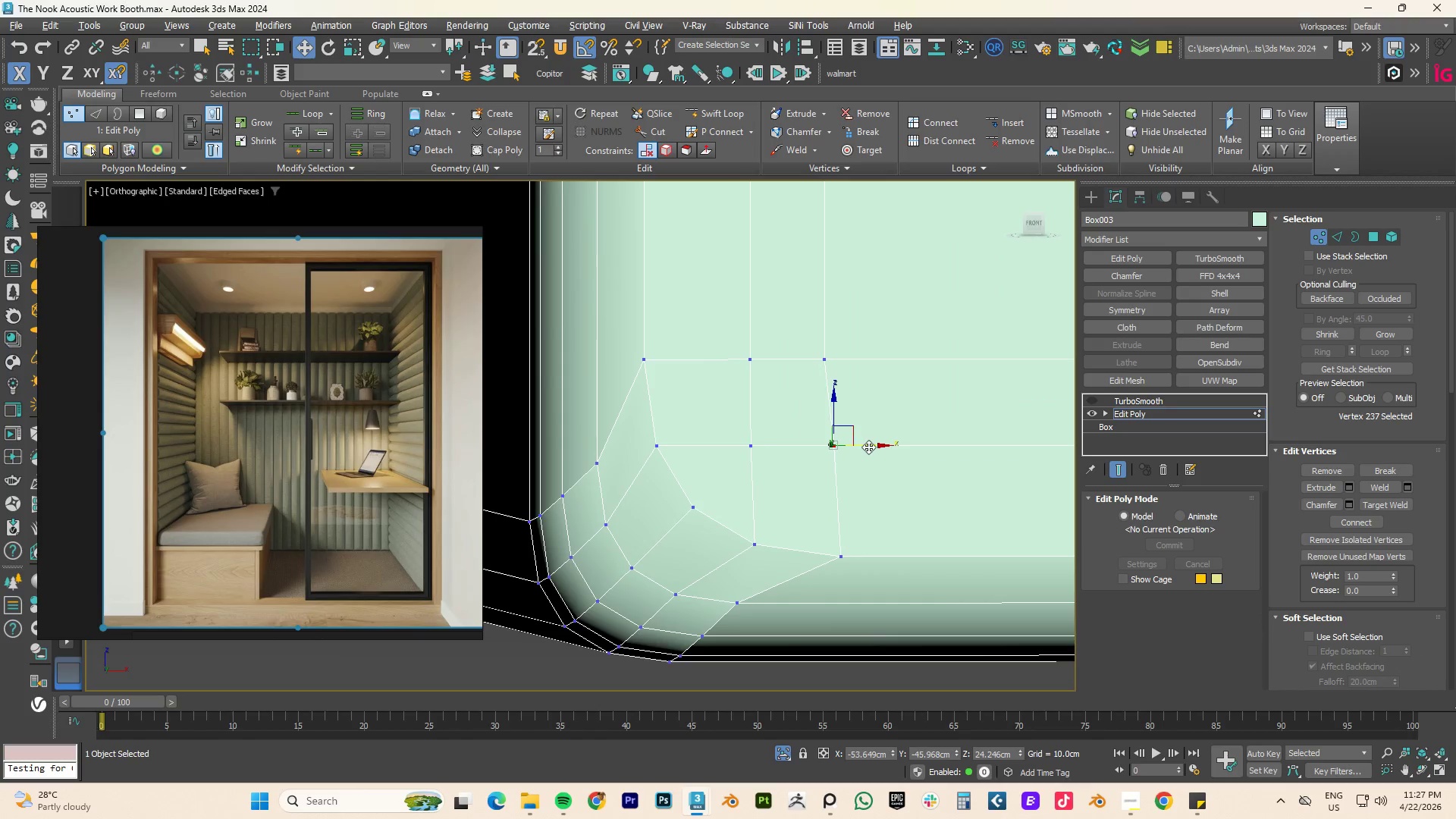 
left_click_drag(start_coordinate=[868, 447], to_coordinate=[825, 362])
 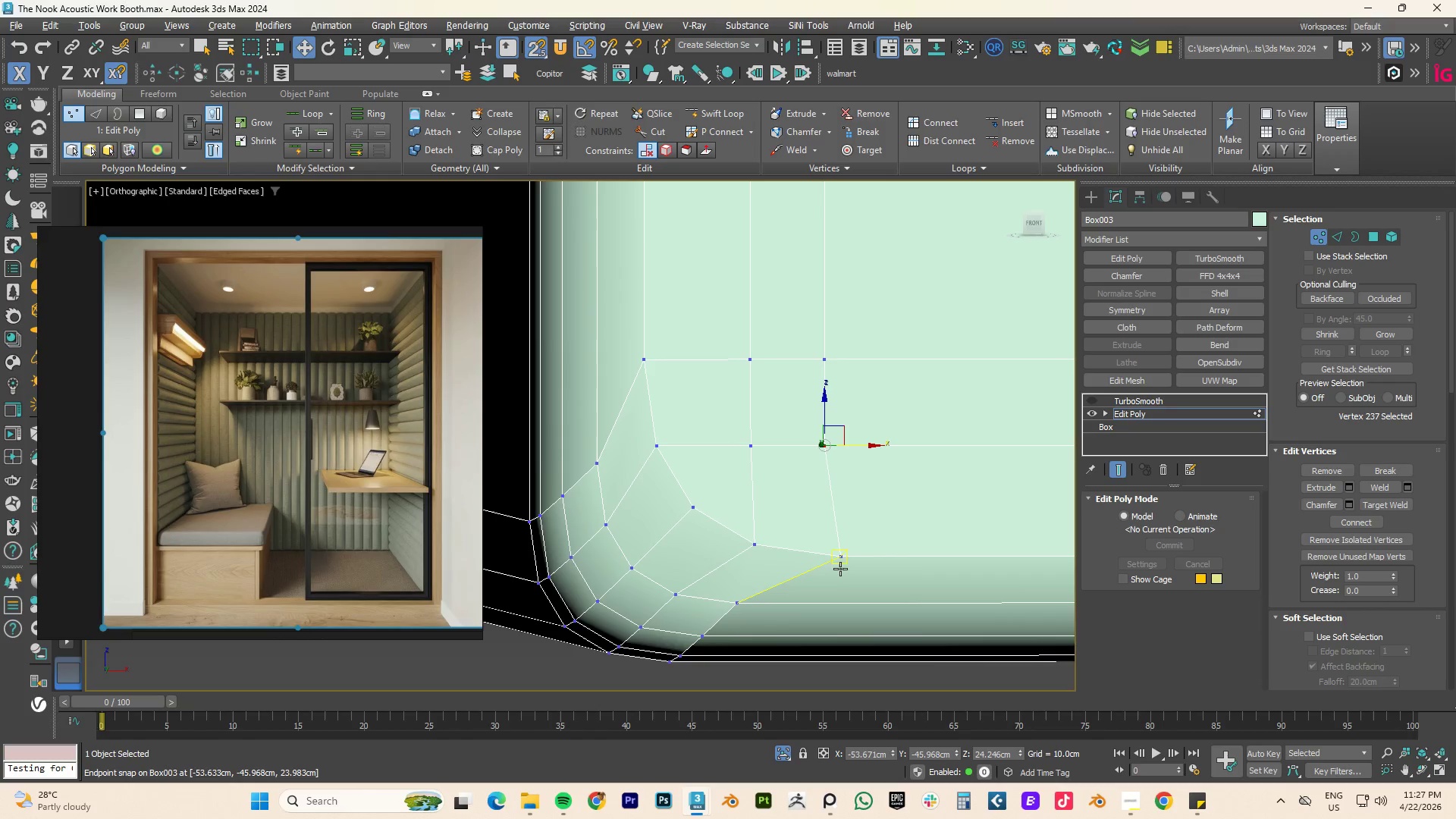 
key(S)
 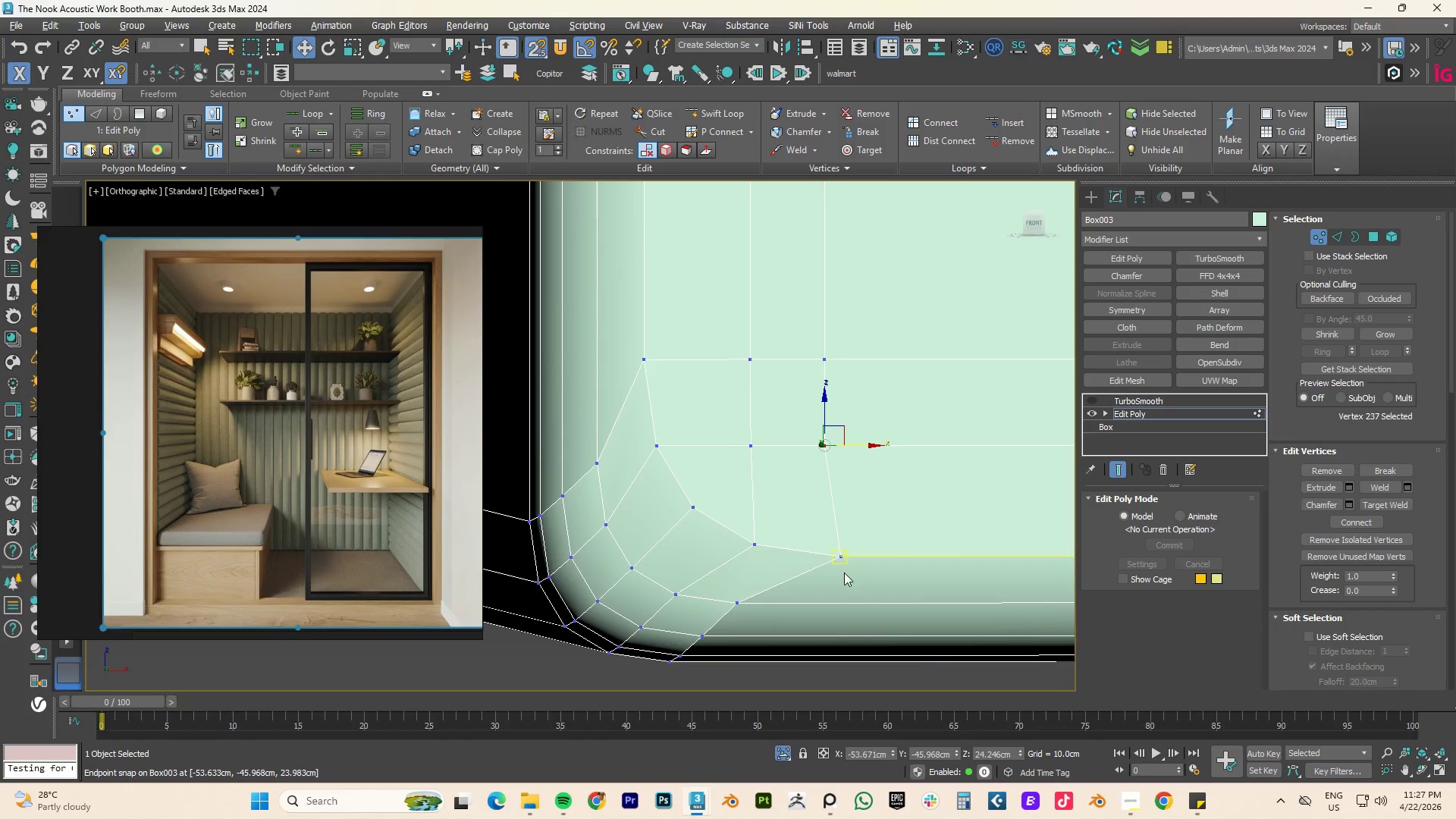 
left_click([847, 554])
 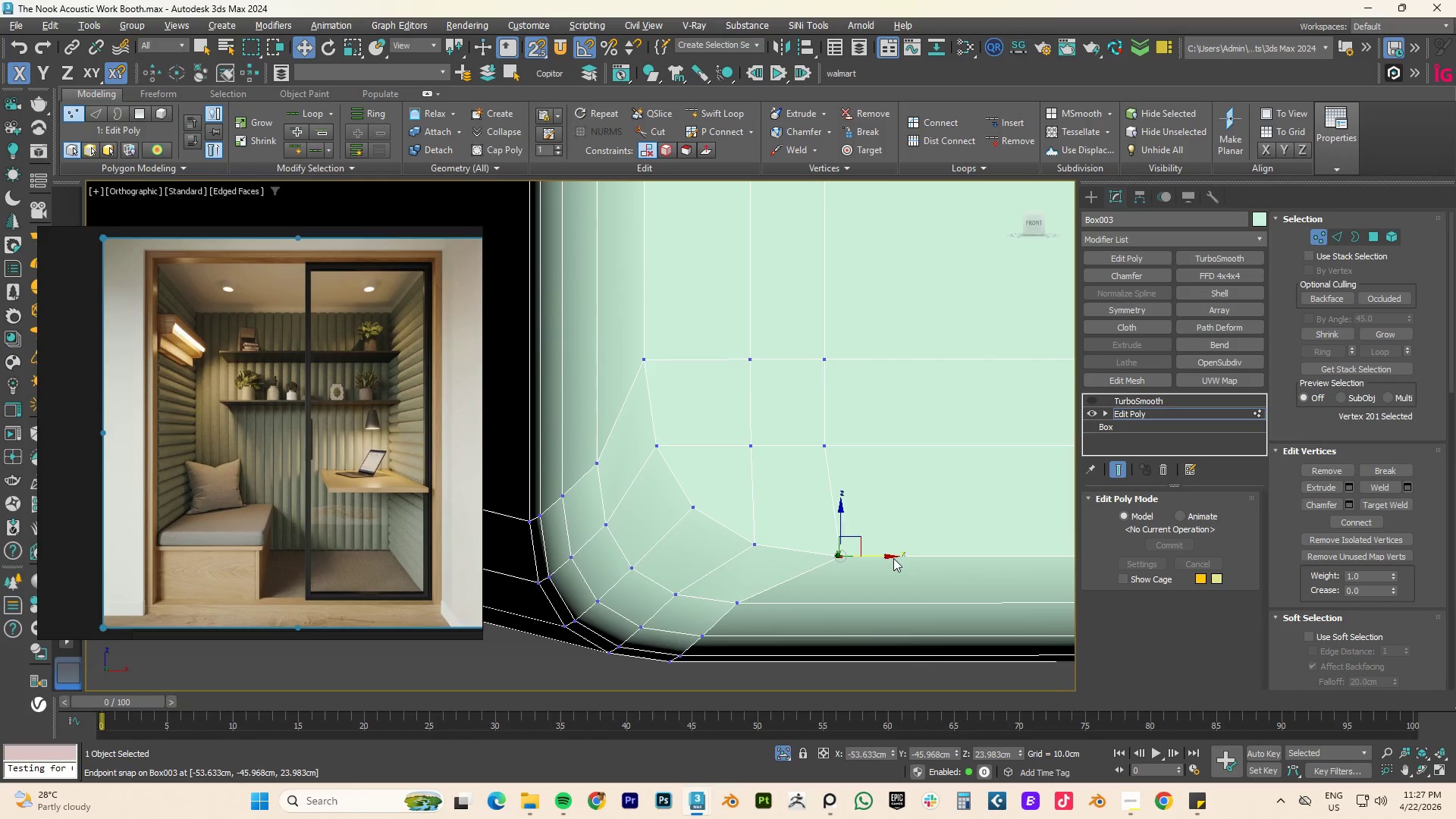 
left_click_drag(start_coordinate=[893, 558], to_coordinate=[824, 441])
 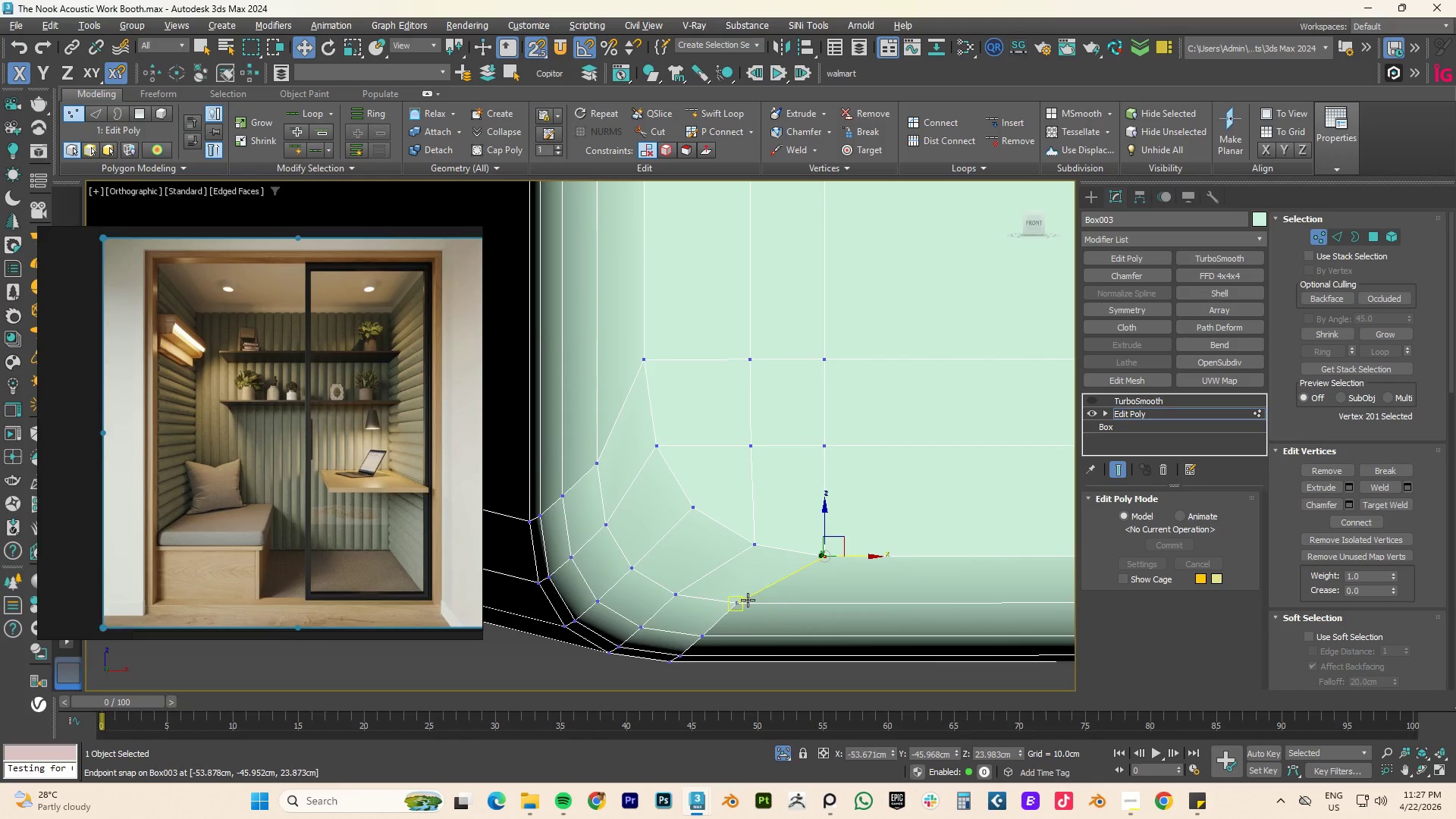 
left_click([745, 600])
 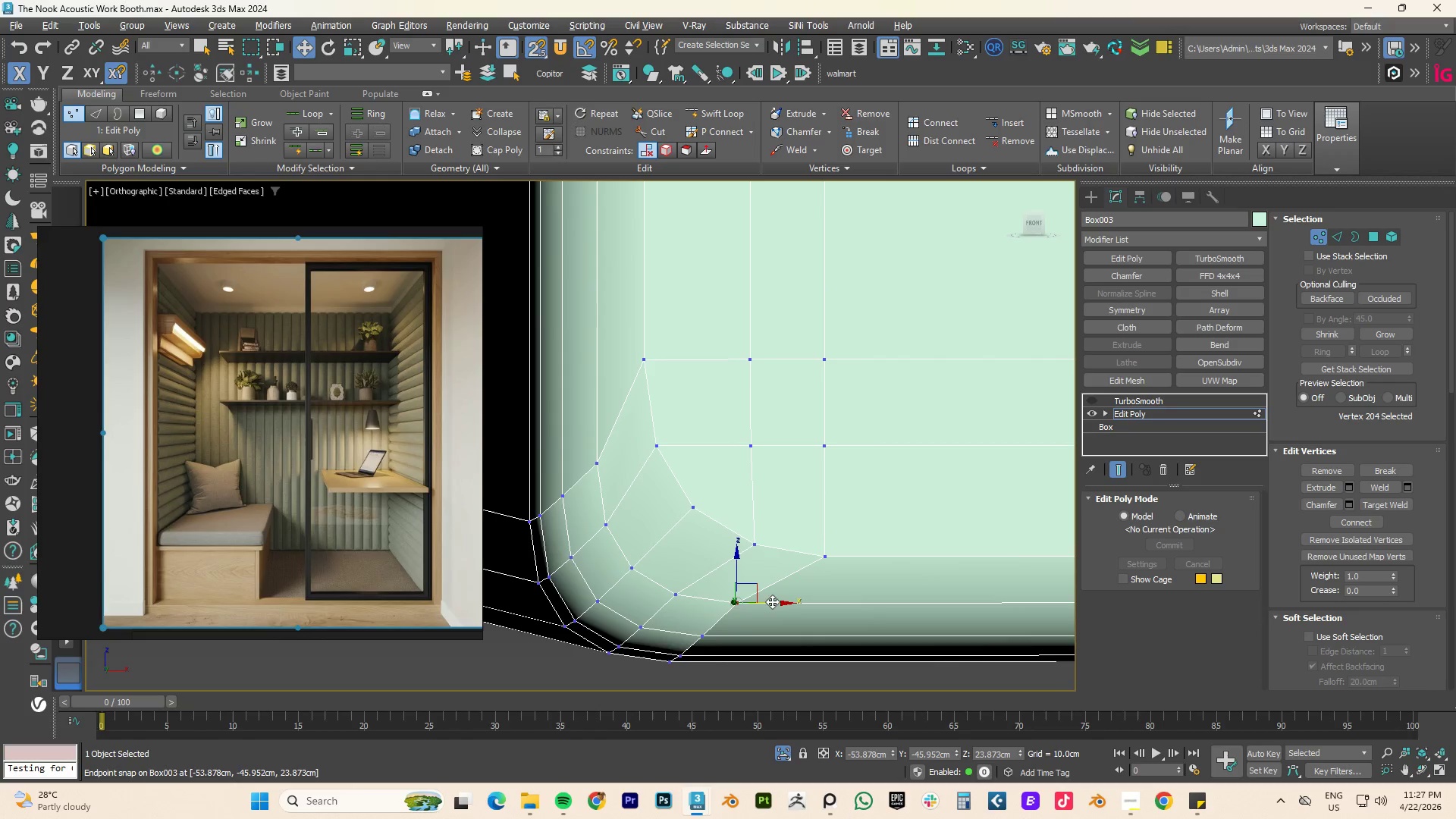 
left_click_drag(start_coordinate=[774, 602], to_coordinate=[756, 600])
 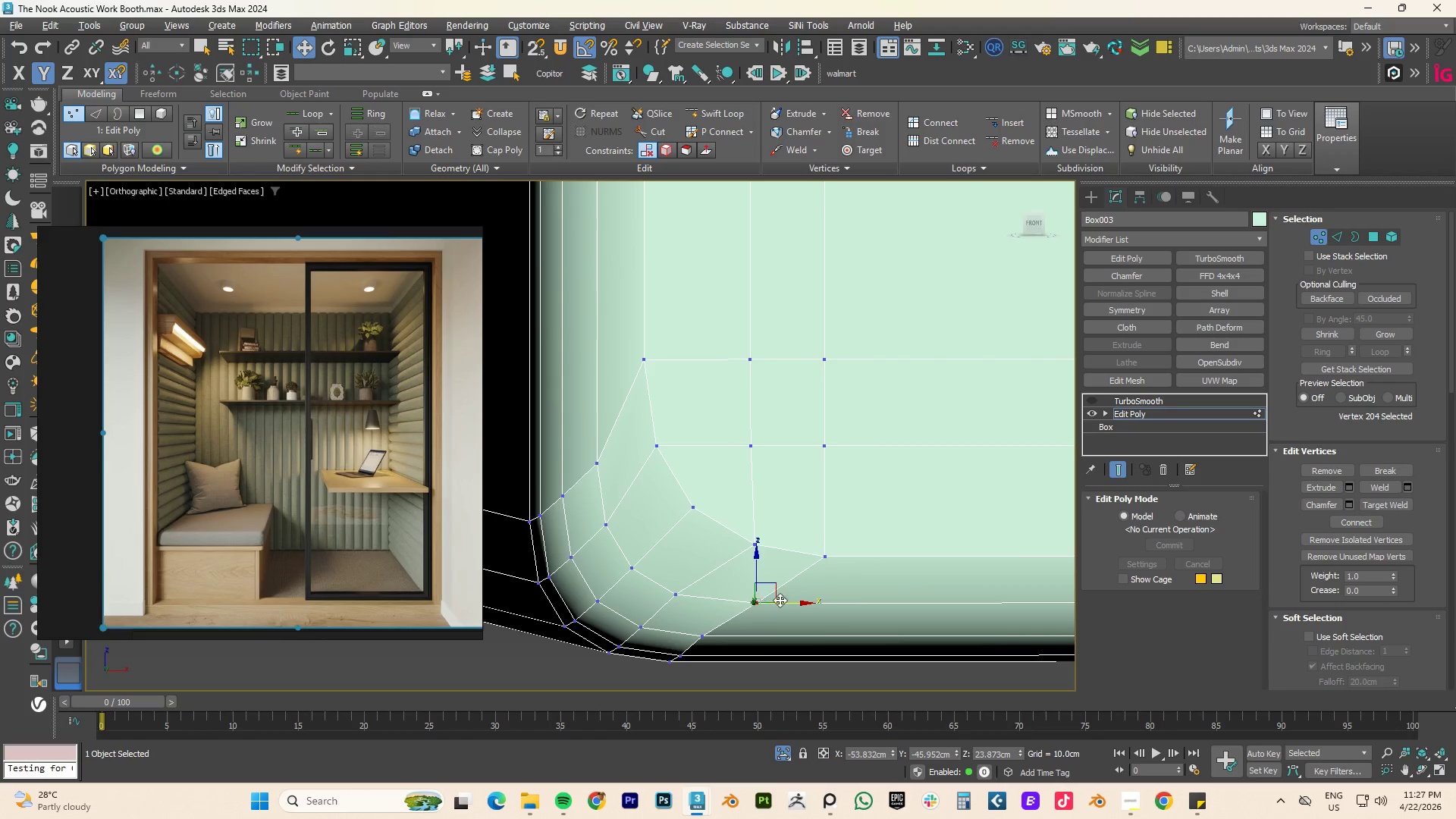 
key(S)
 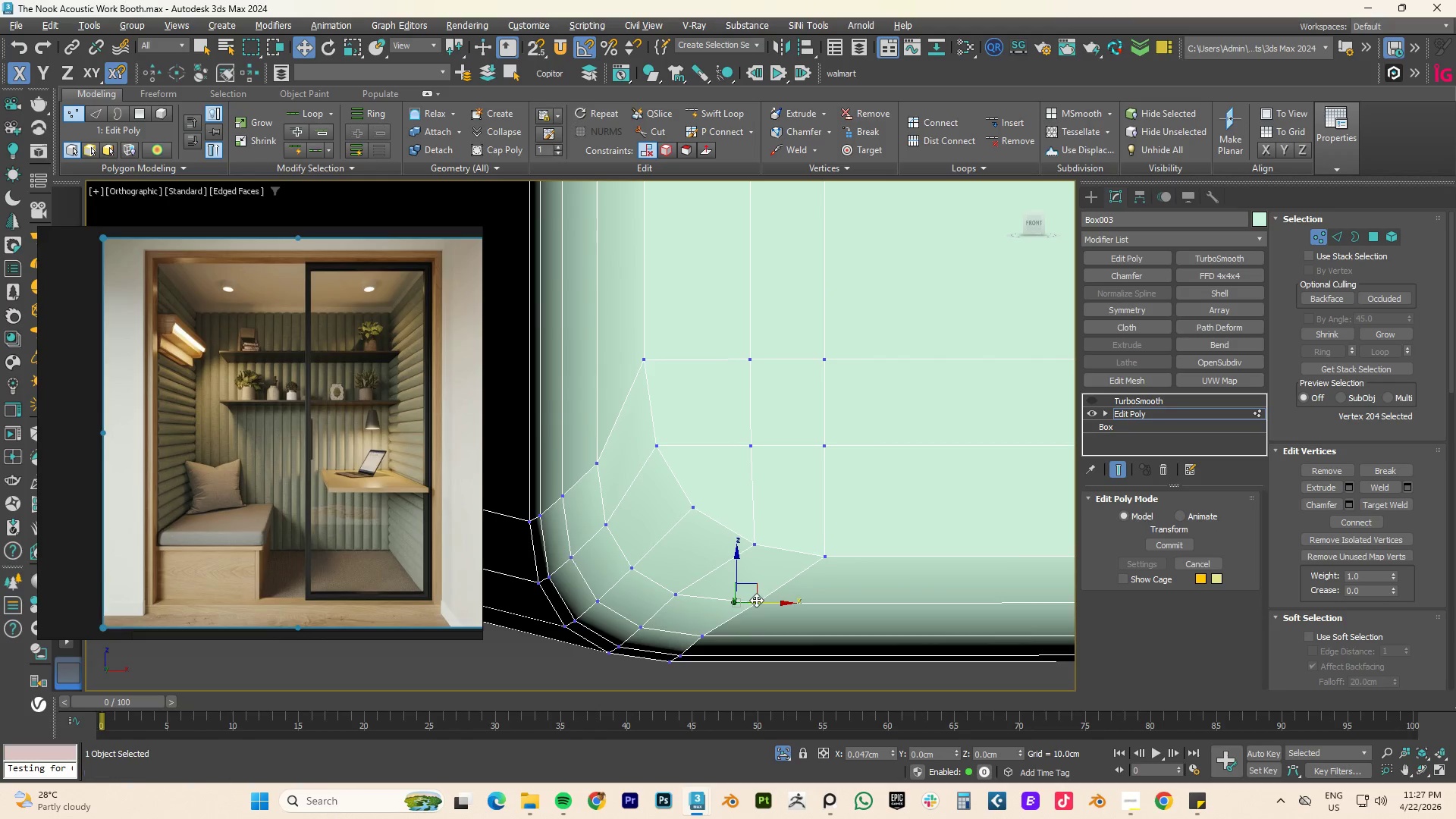 
left_click([756, 600])
 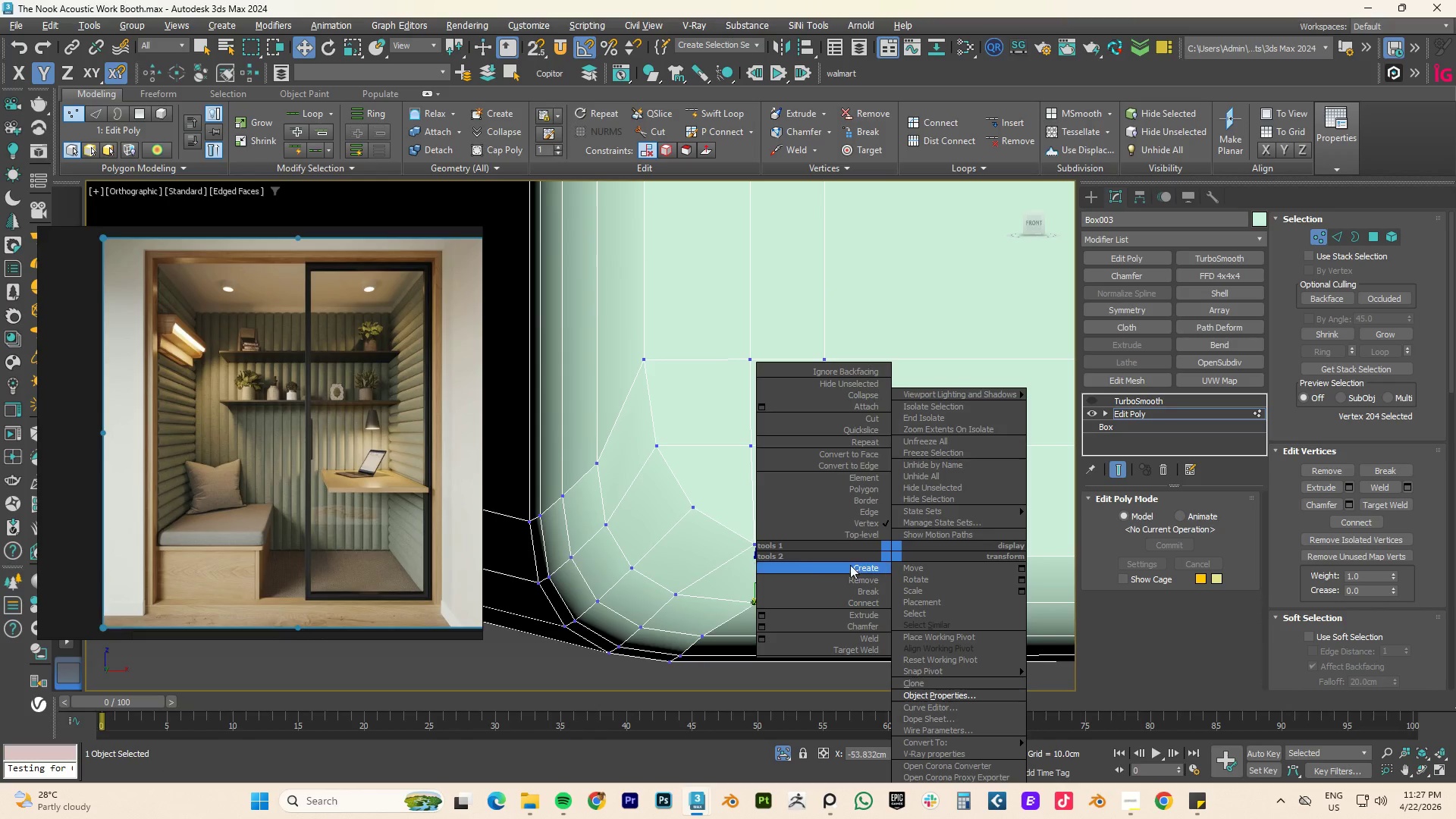 
left_click_drag(start_coordinate=[874, 271], to_coordinate=[874, 316])
 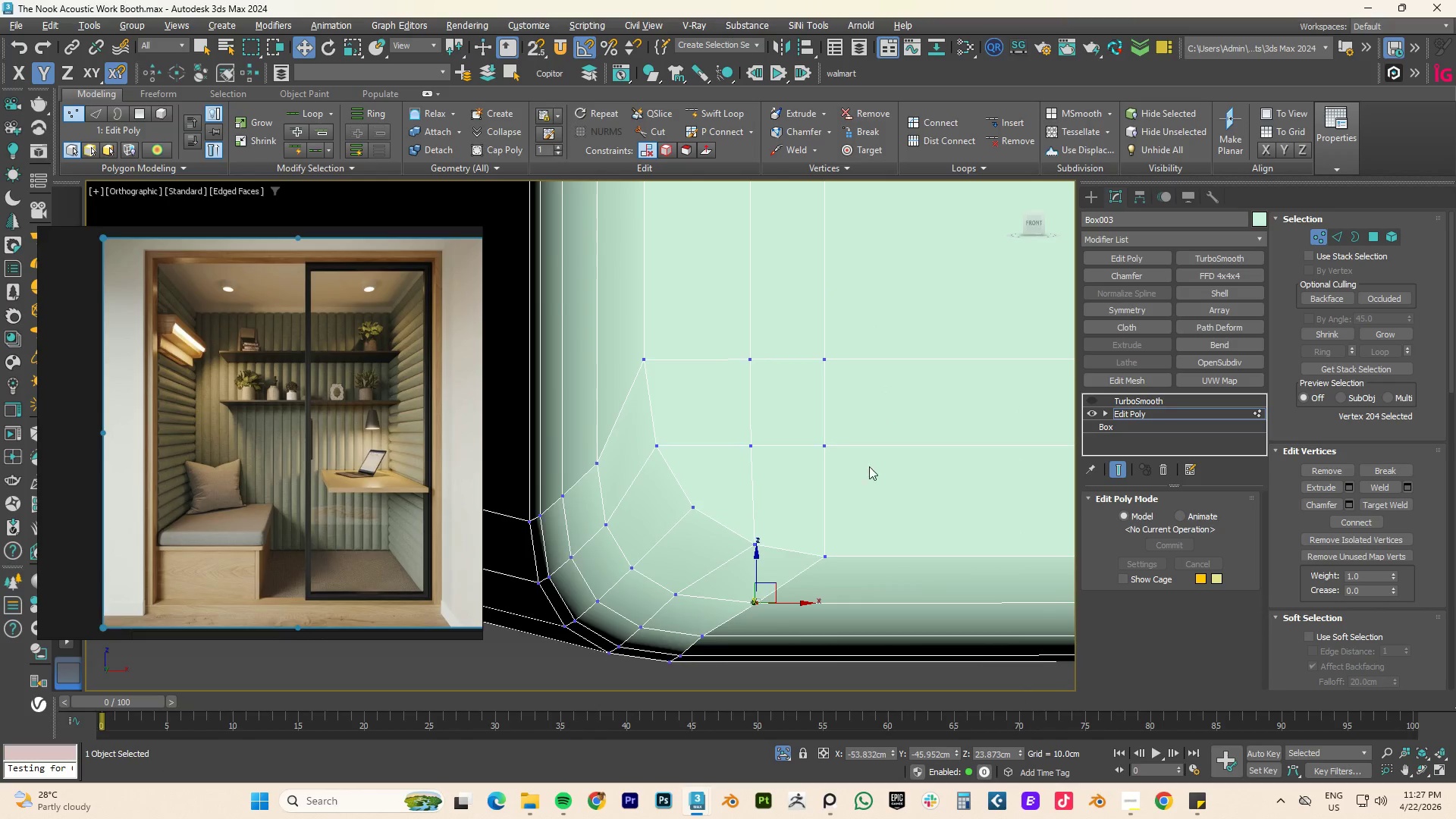 
scroll: coordinate [800, 513], scroll_direction: down, amount: 8.0
 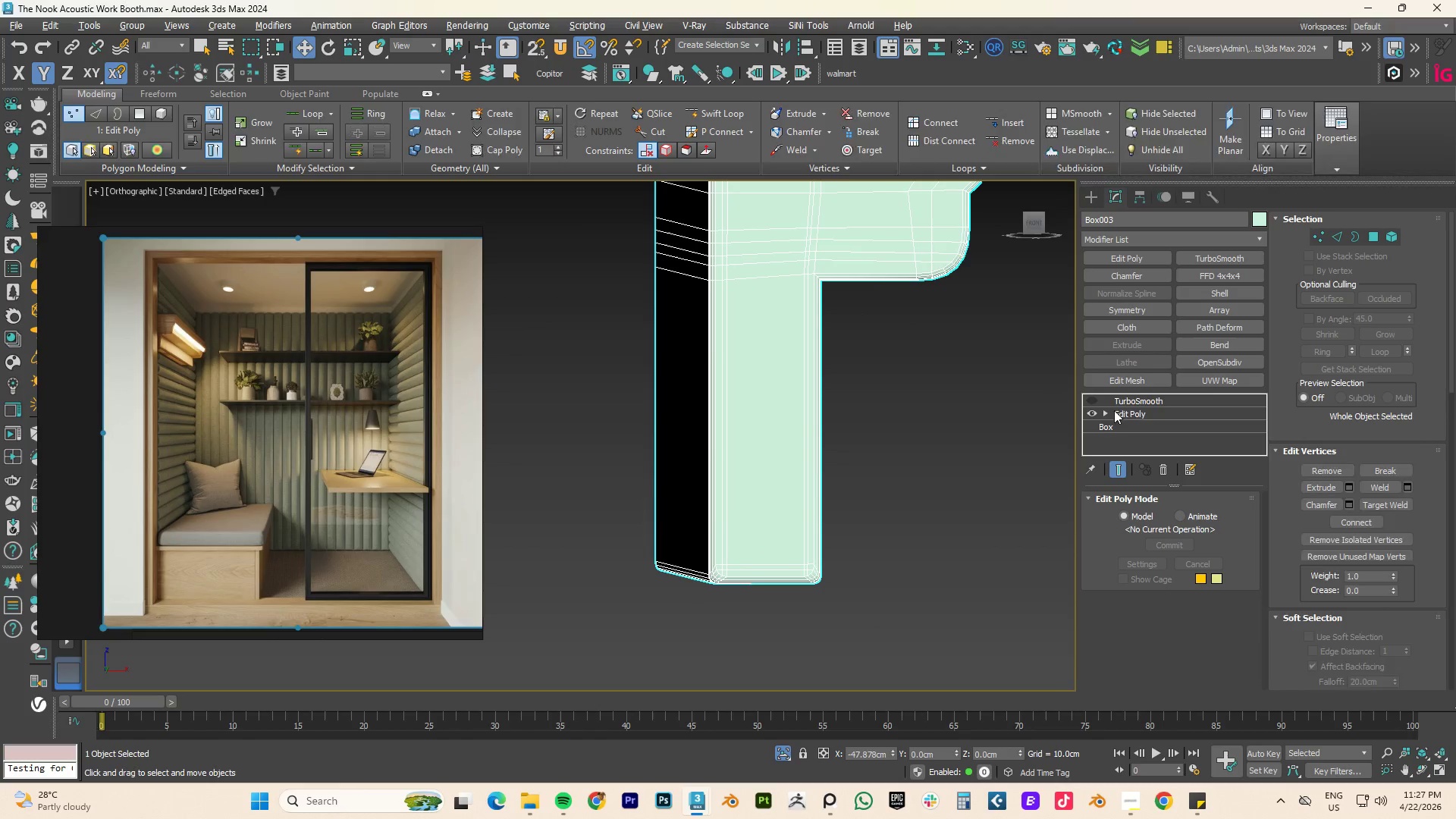 
left_click([1094, 398])
 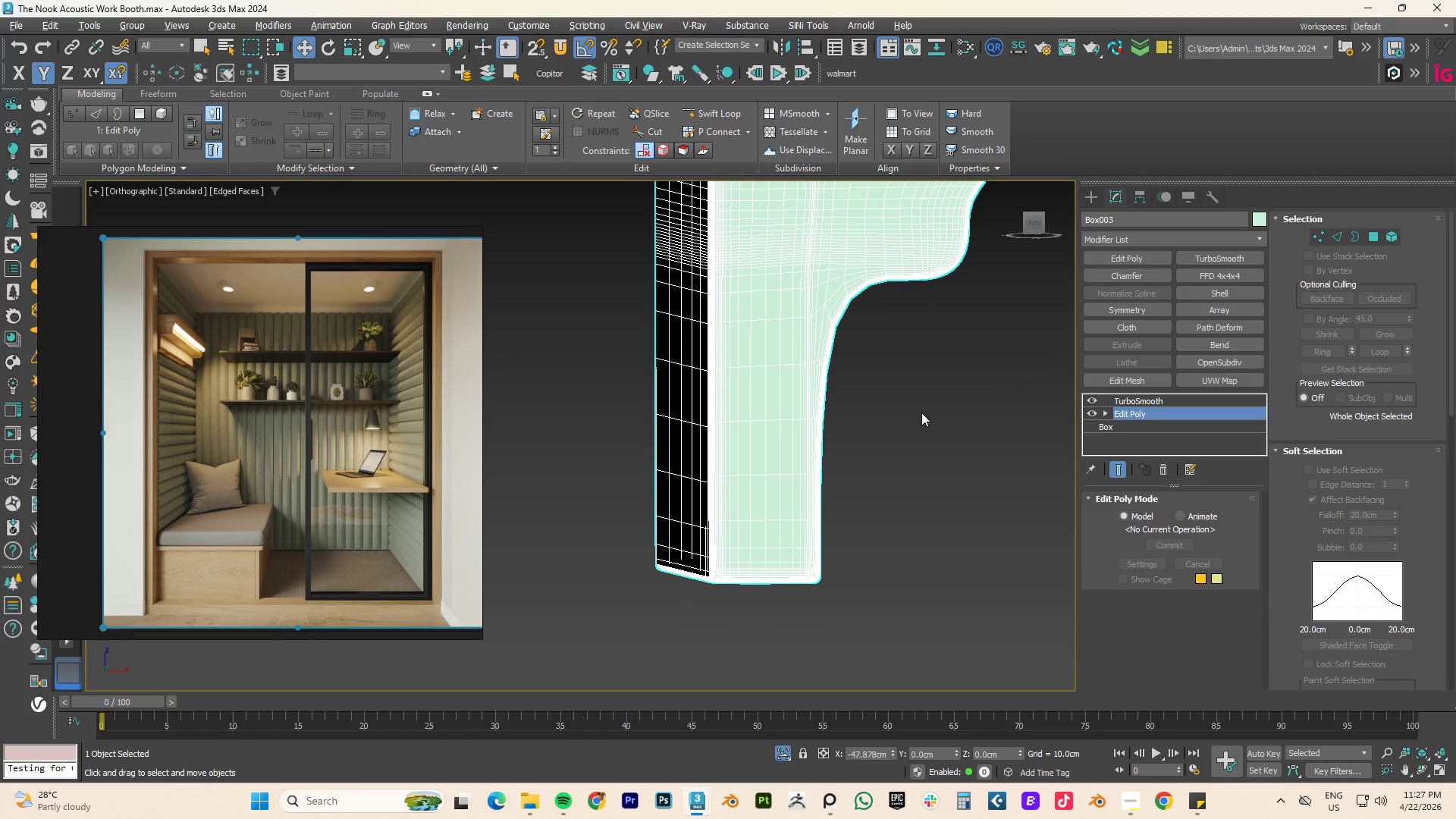 
scroll: coordinate [877, 401], scroll_direction: down, amount: 1.0
 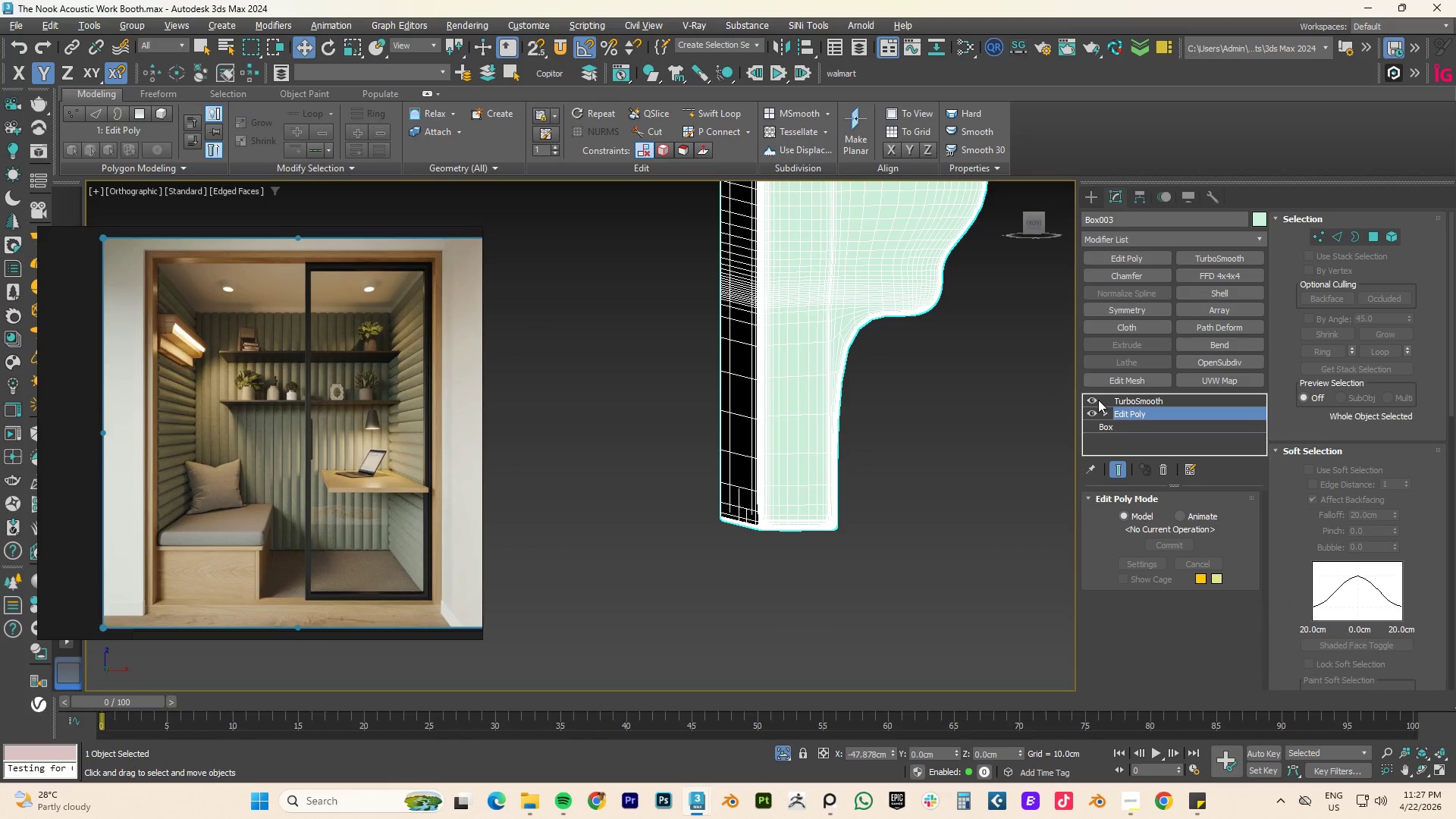 
left_click([1096, 400])
 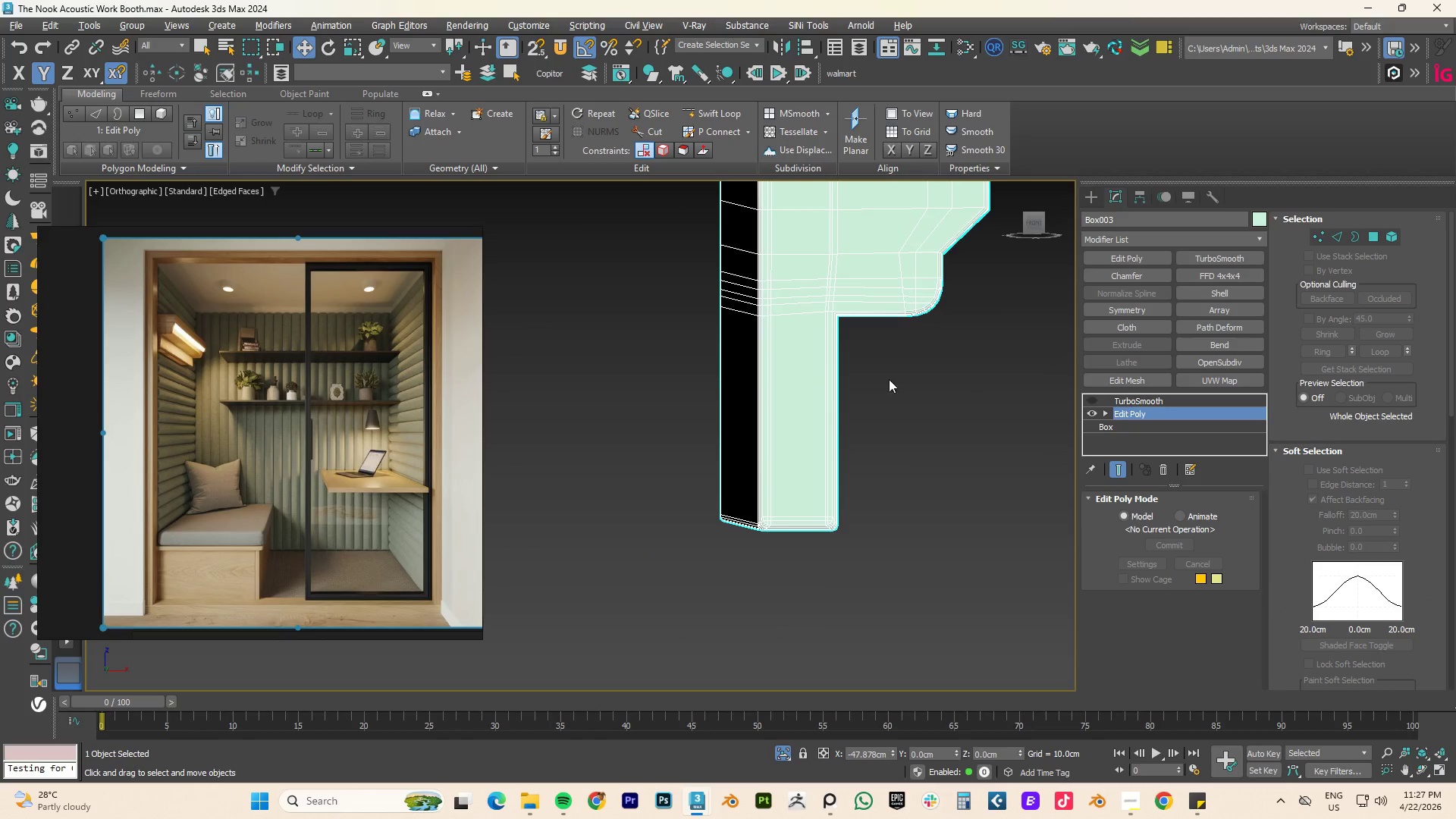 
key(Alt+AltLeft)
 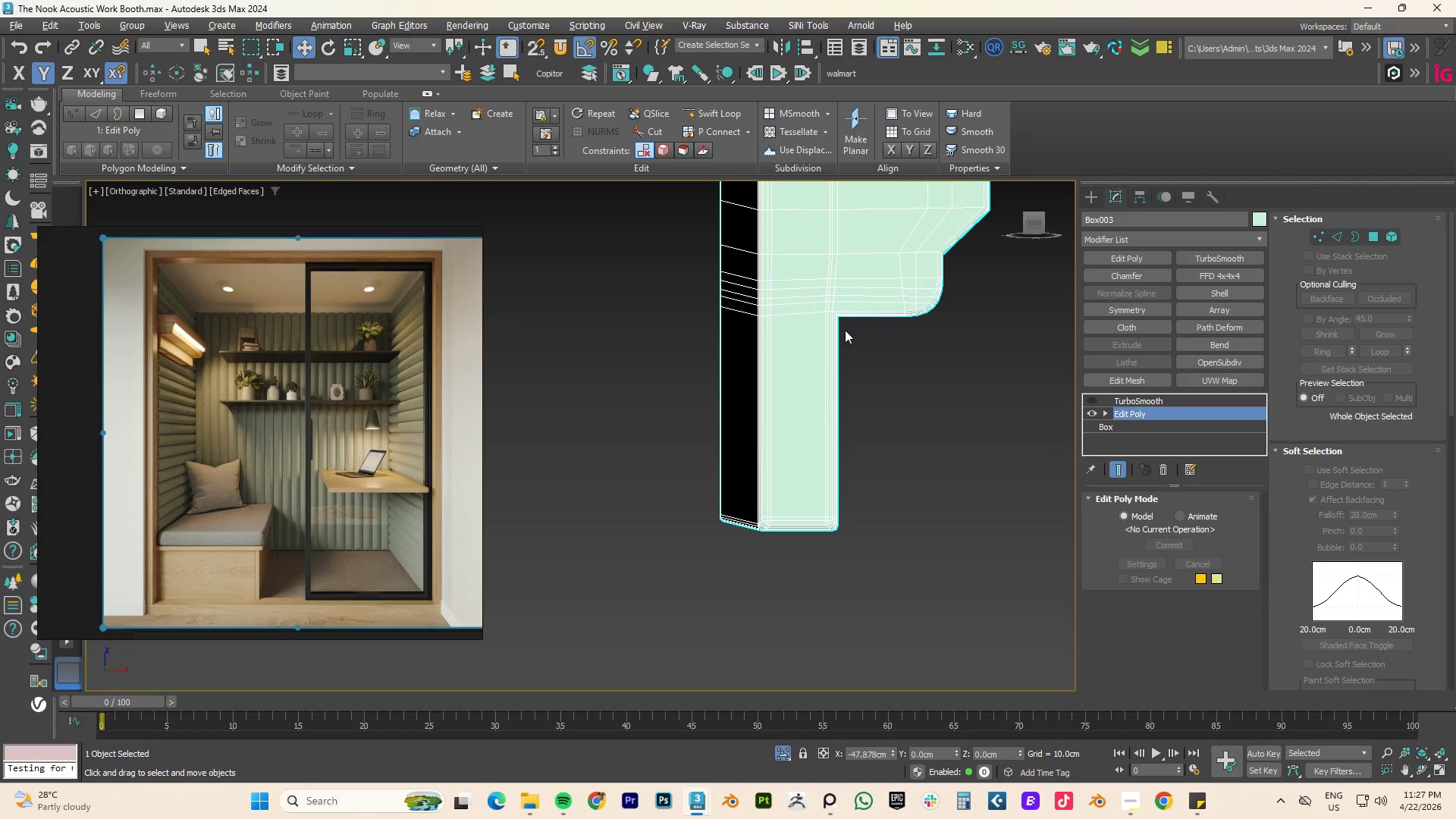 
key(Alt+1)
 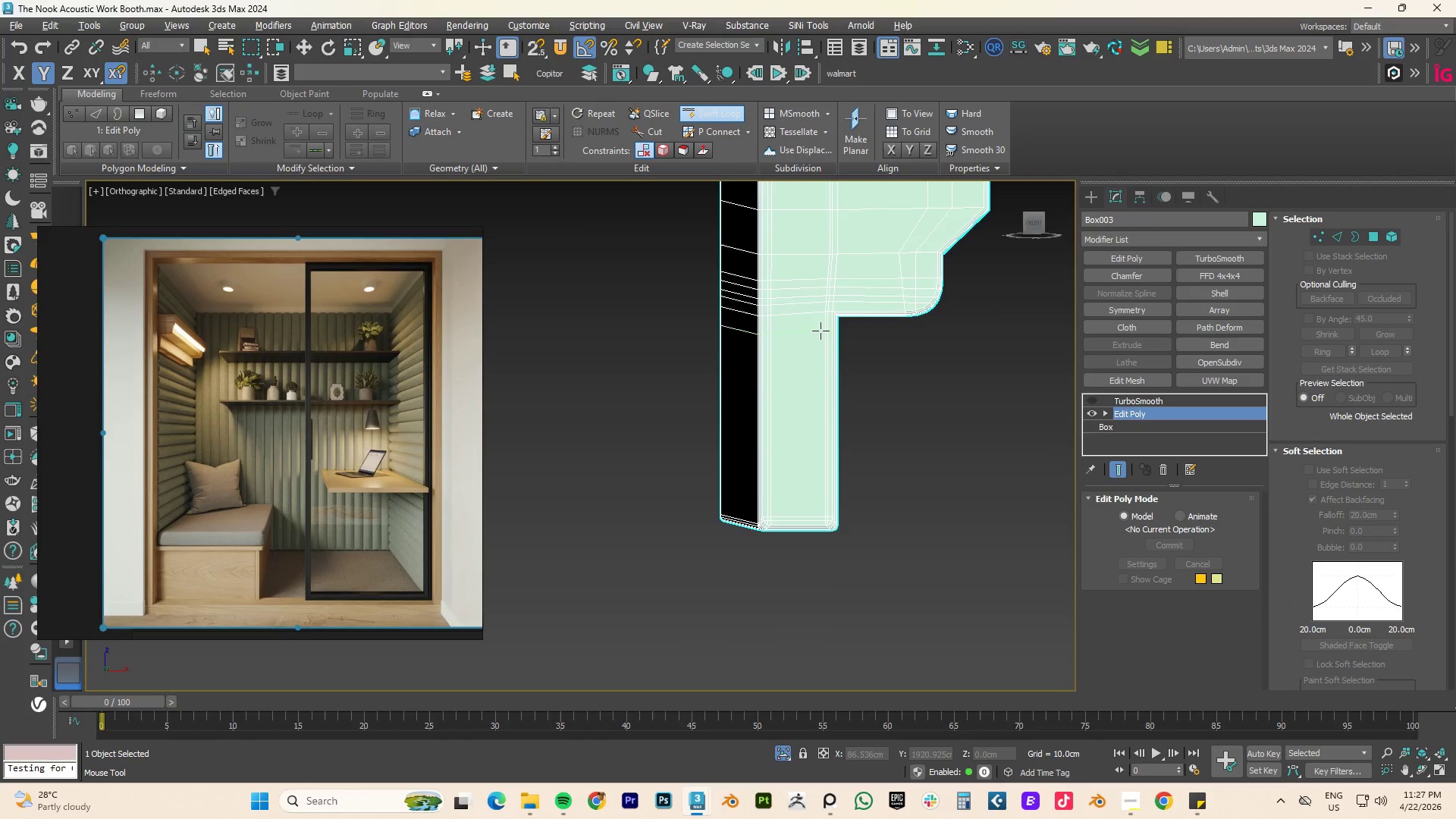 
scroll: coordinate [820, 331], scroll_direction: up, amount: 3.0
 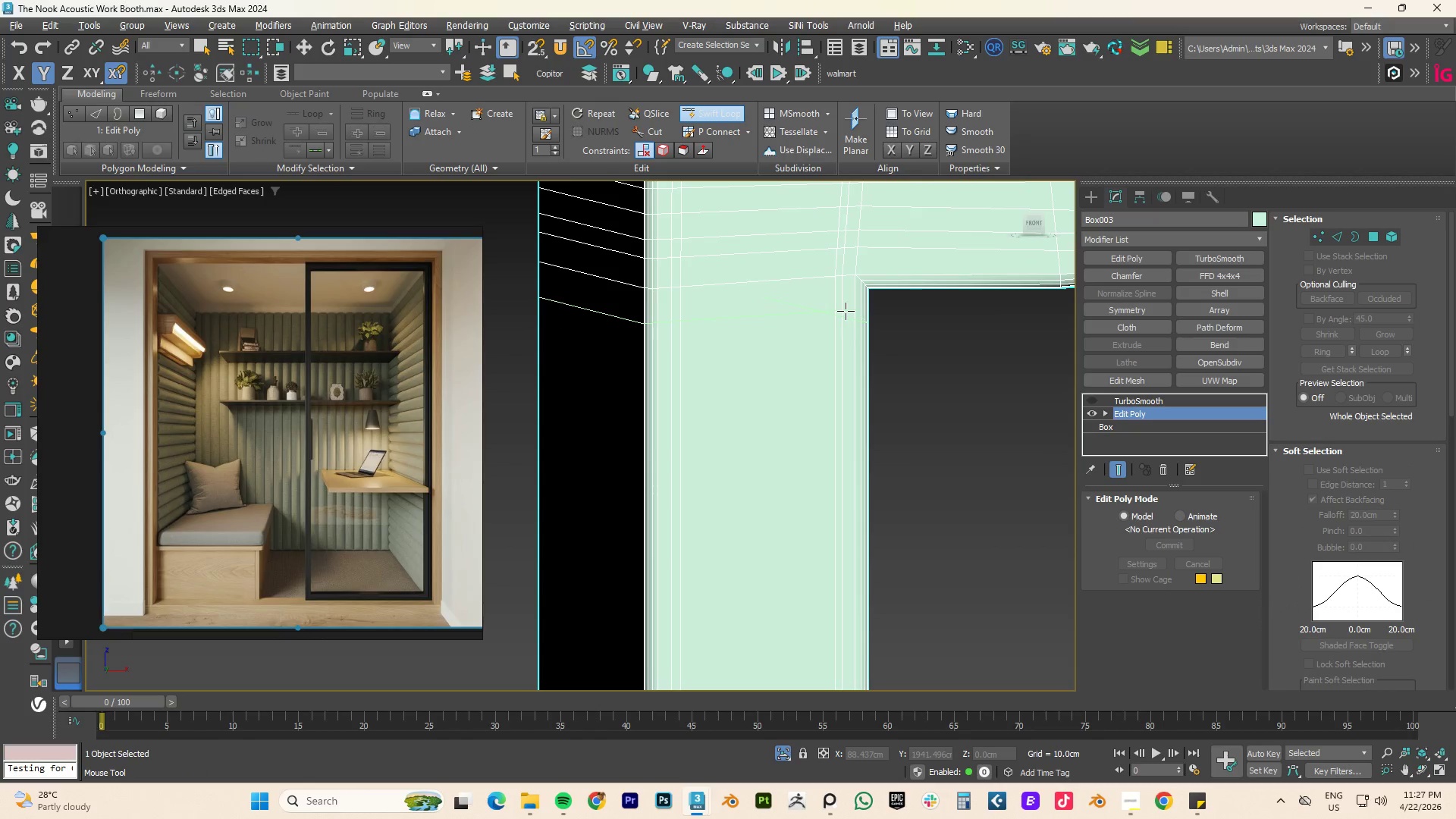 
left_click([849, 310])
 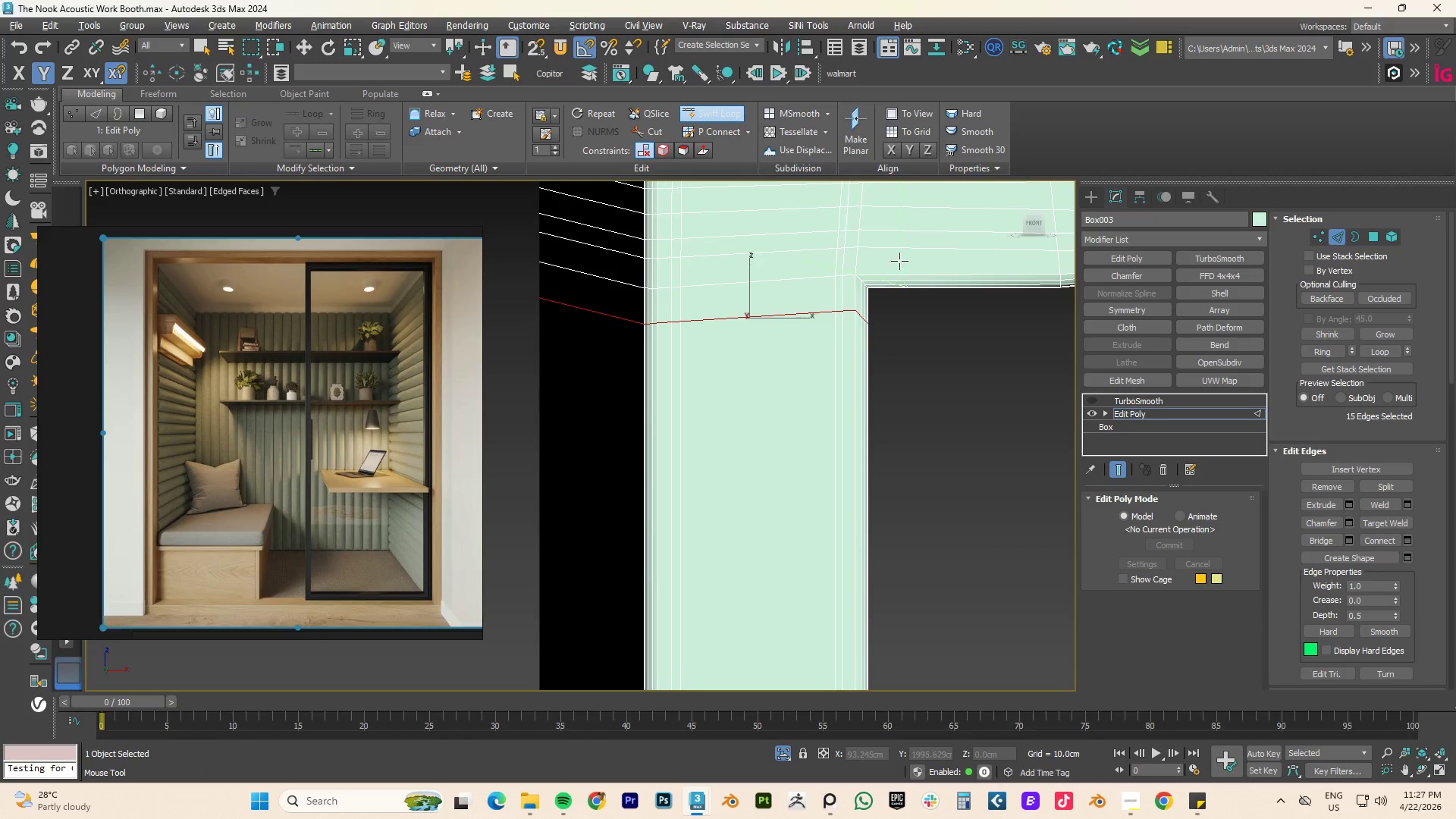 
left_click([899, 261])
 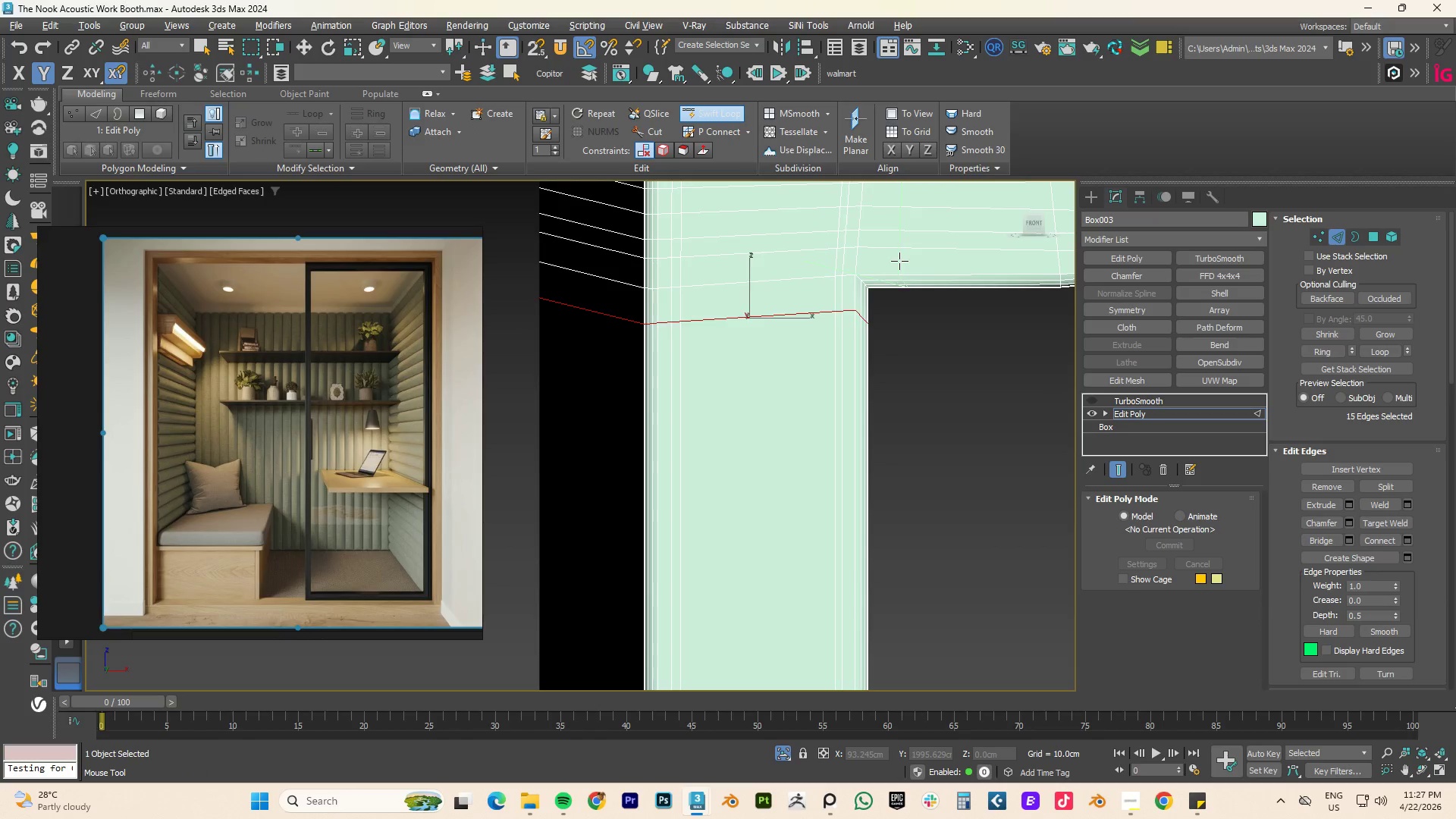 
right_click([899, 261])
 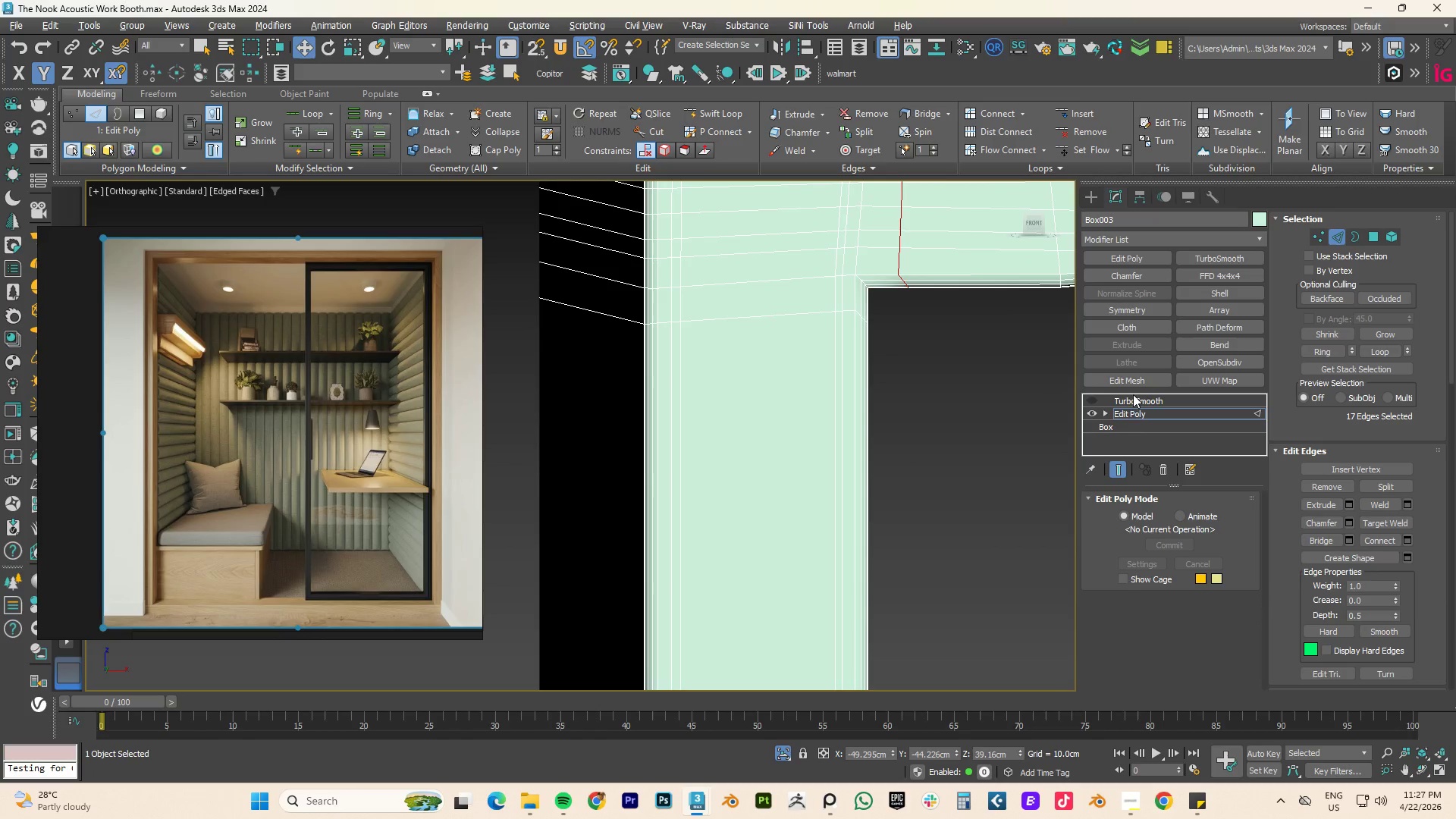 
left_click([1132, 413])
 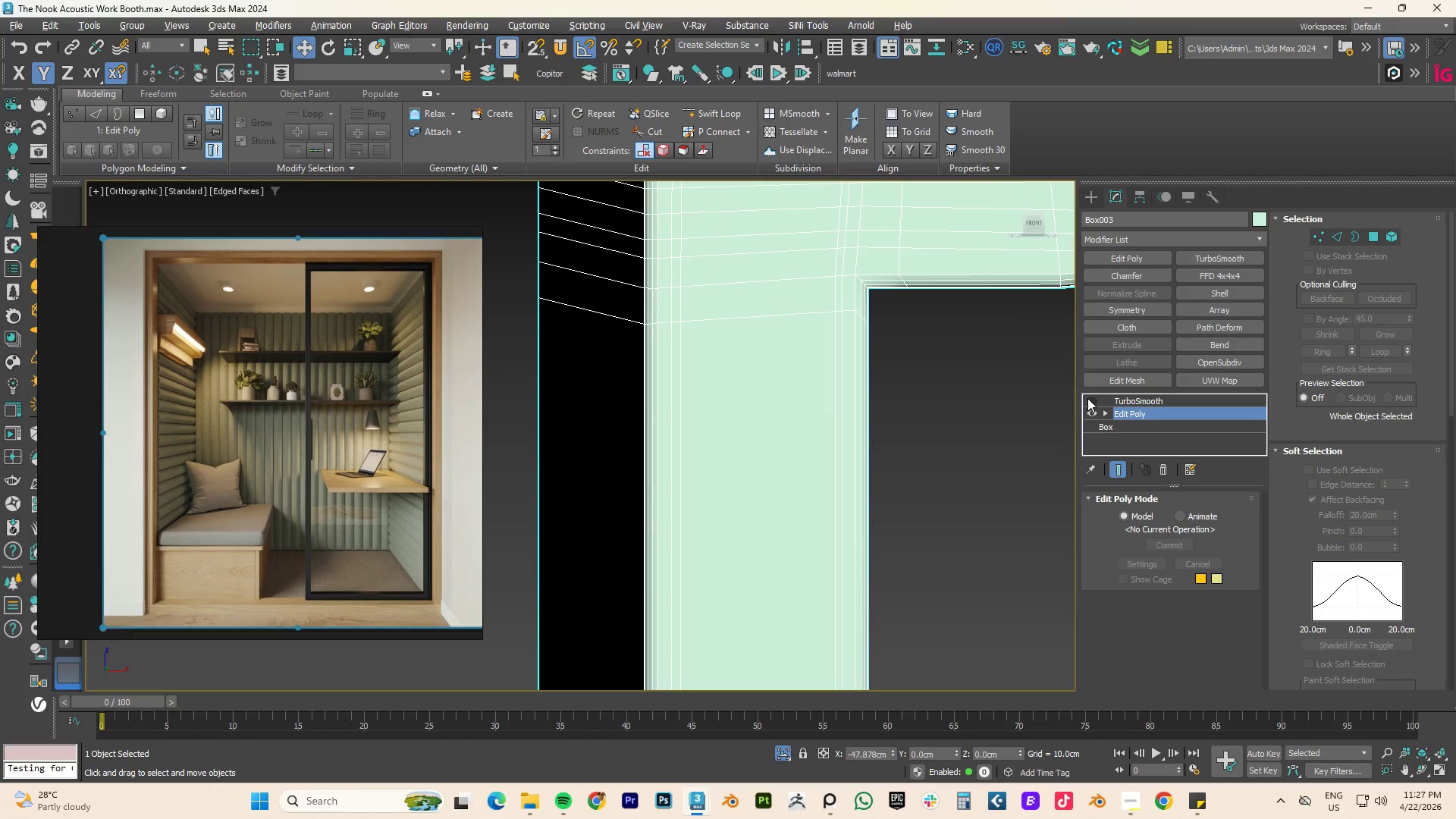 
left_click([1089, 398])
 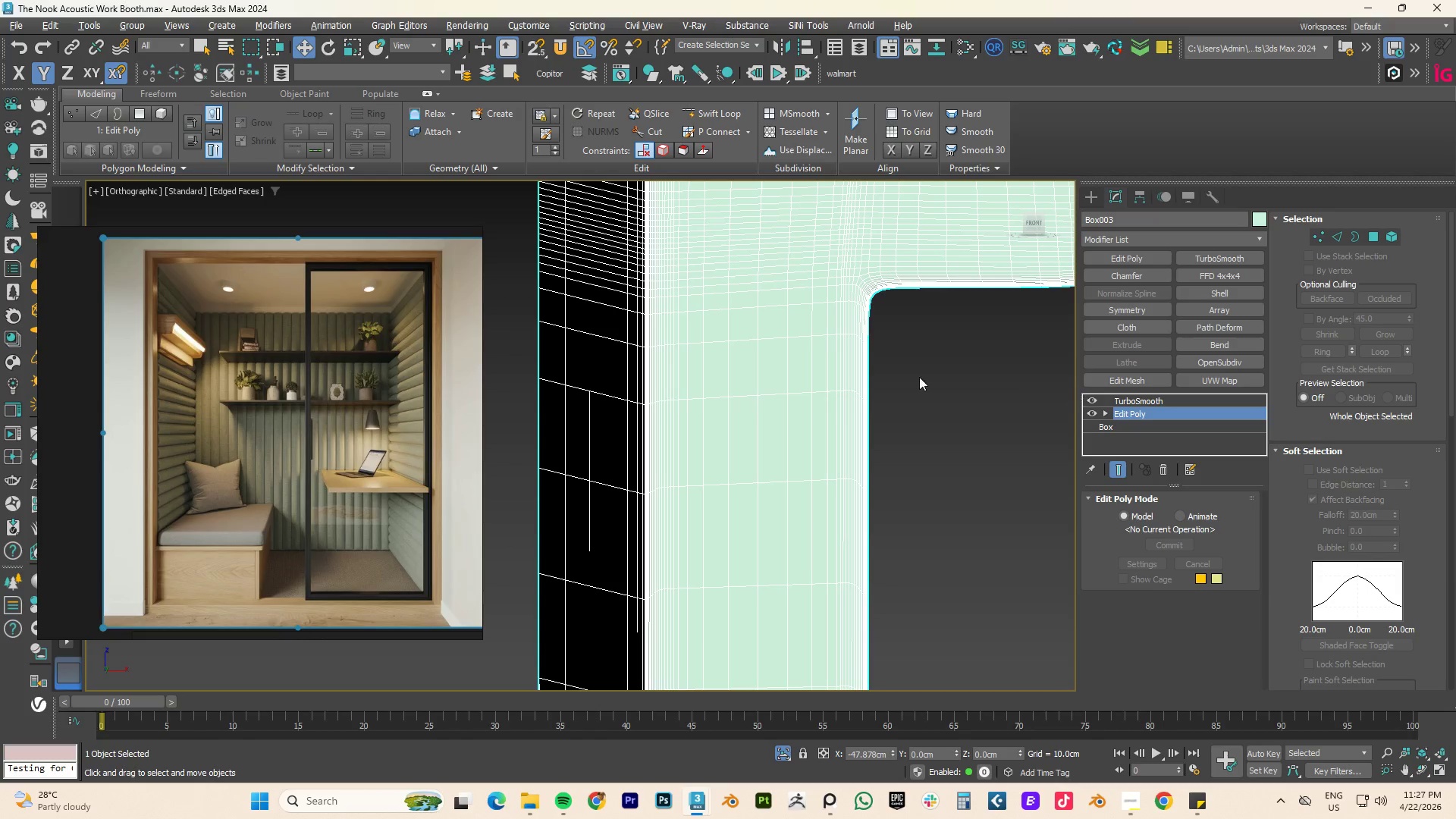 
hold_key(key=AltLeft, duration=3.06)
 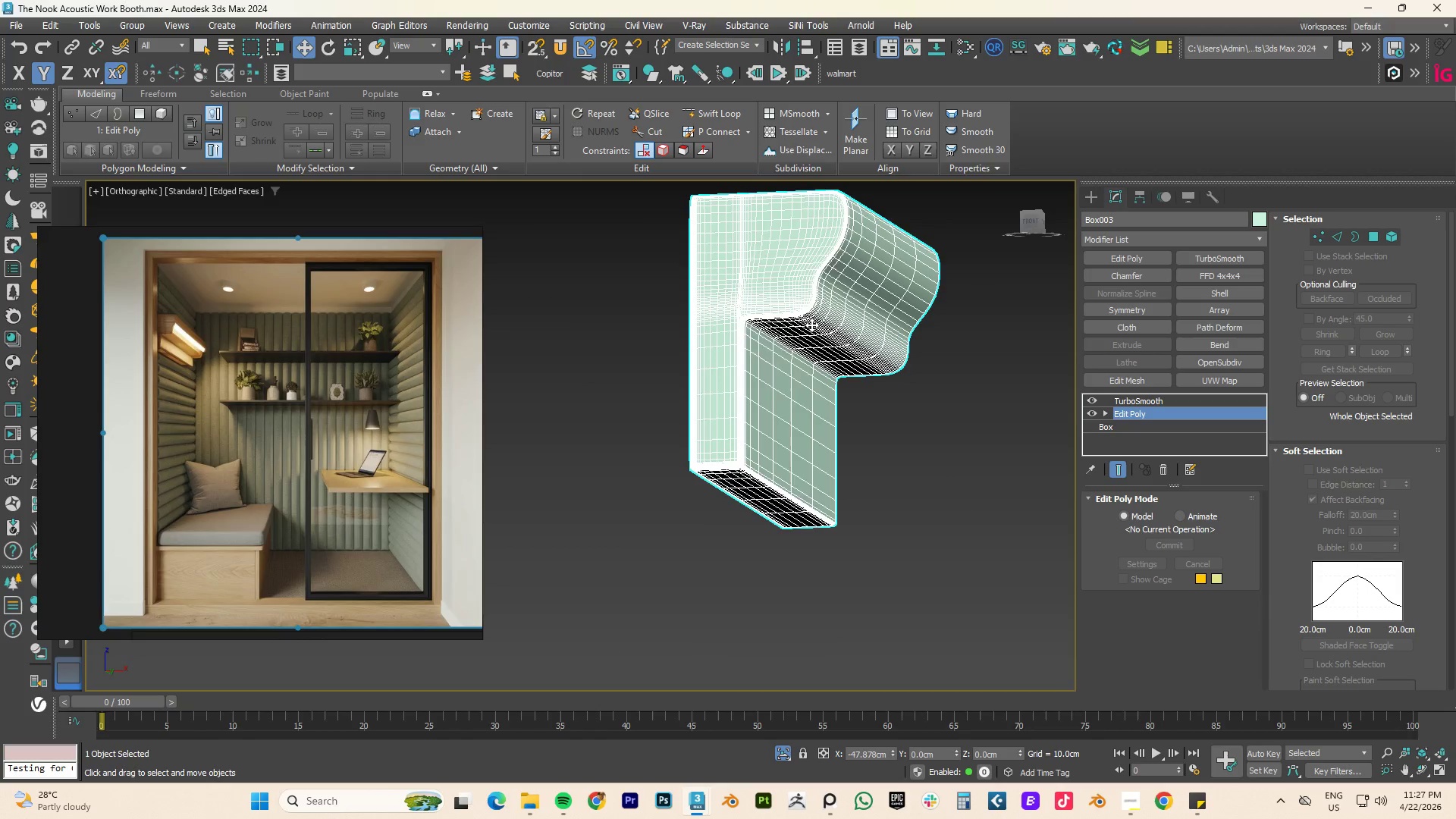 
scroll: coordinate [806, 328], scroll_direction: down, amount: 4.0
 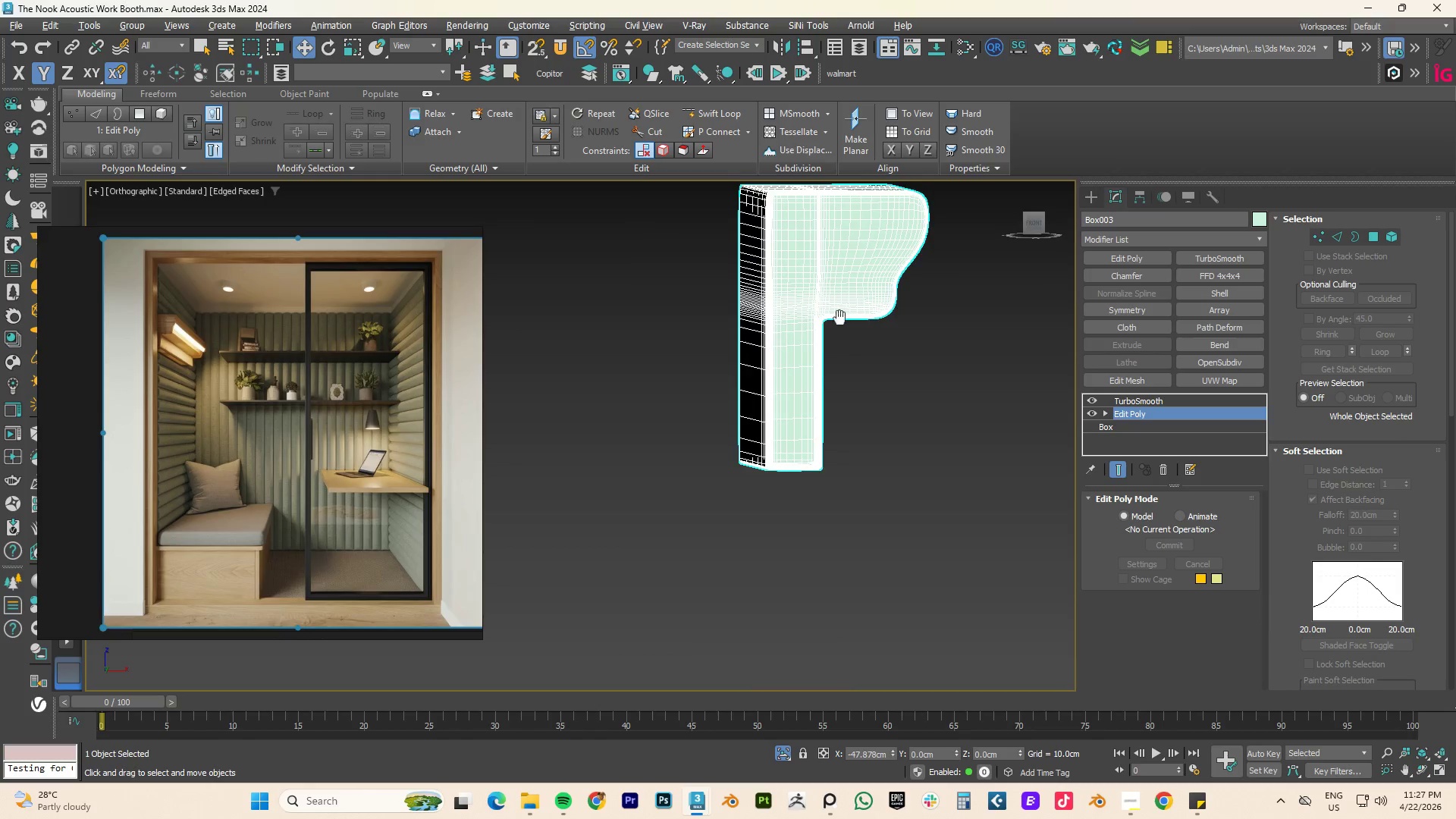 
key(F4)
 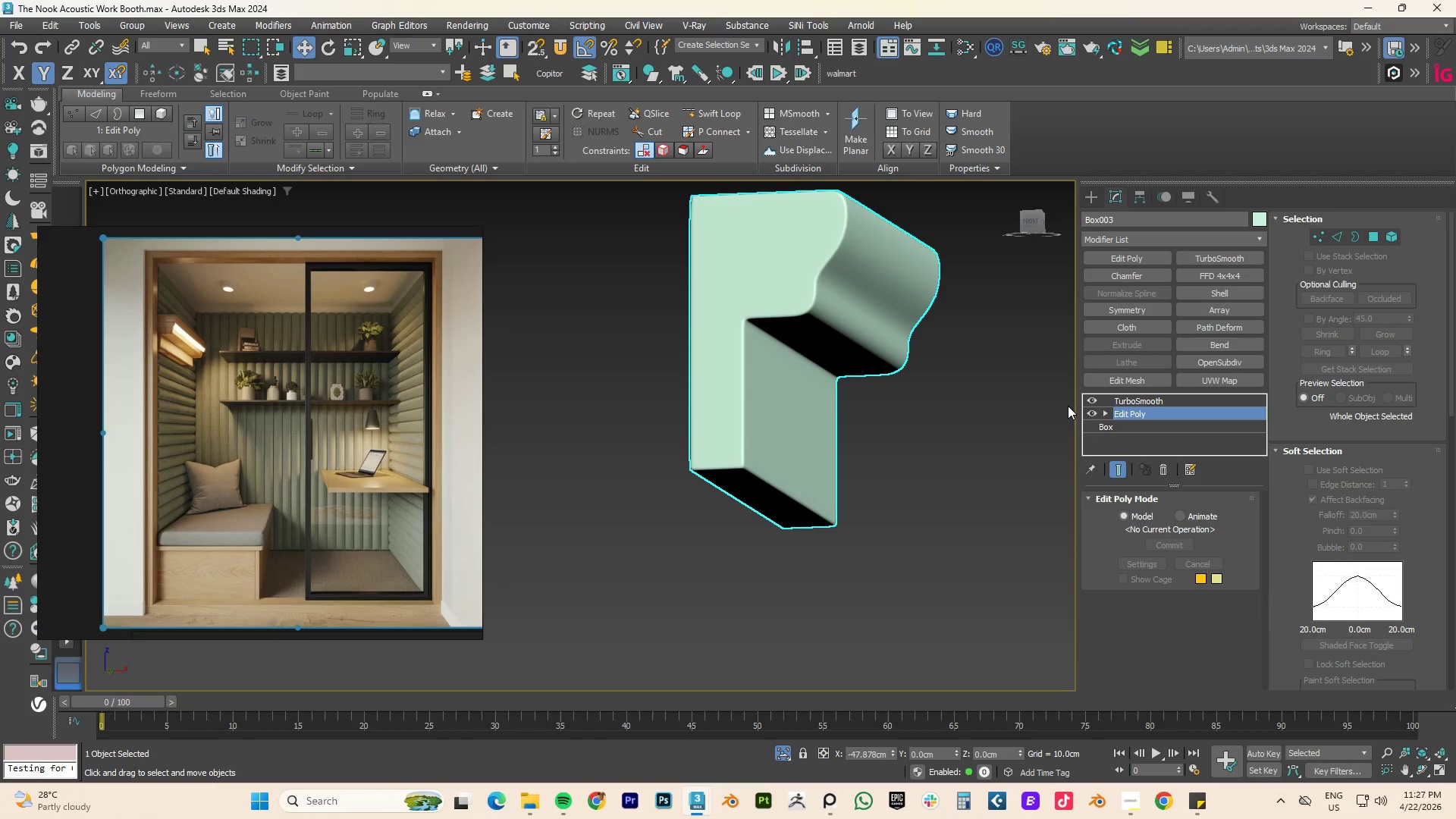 
left_click([1097, 400])
 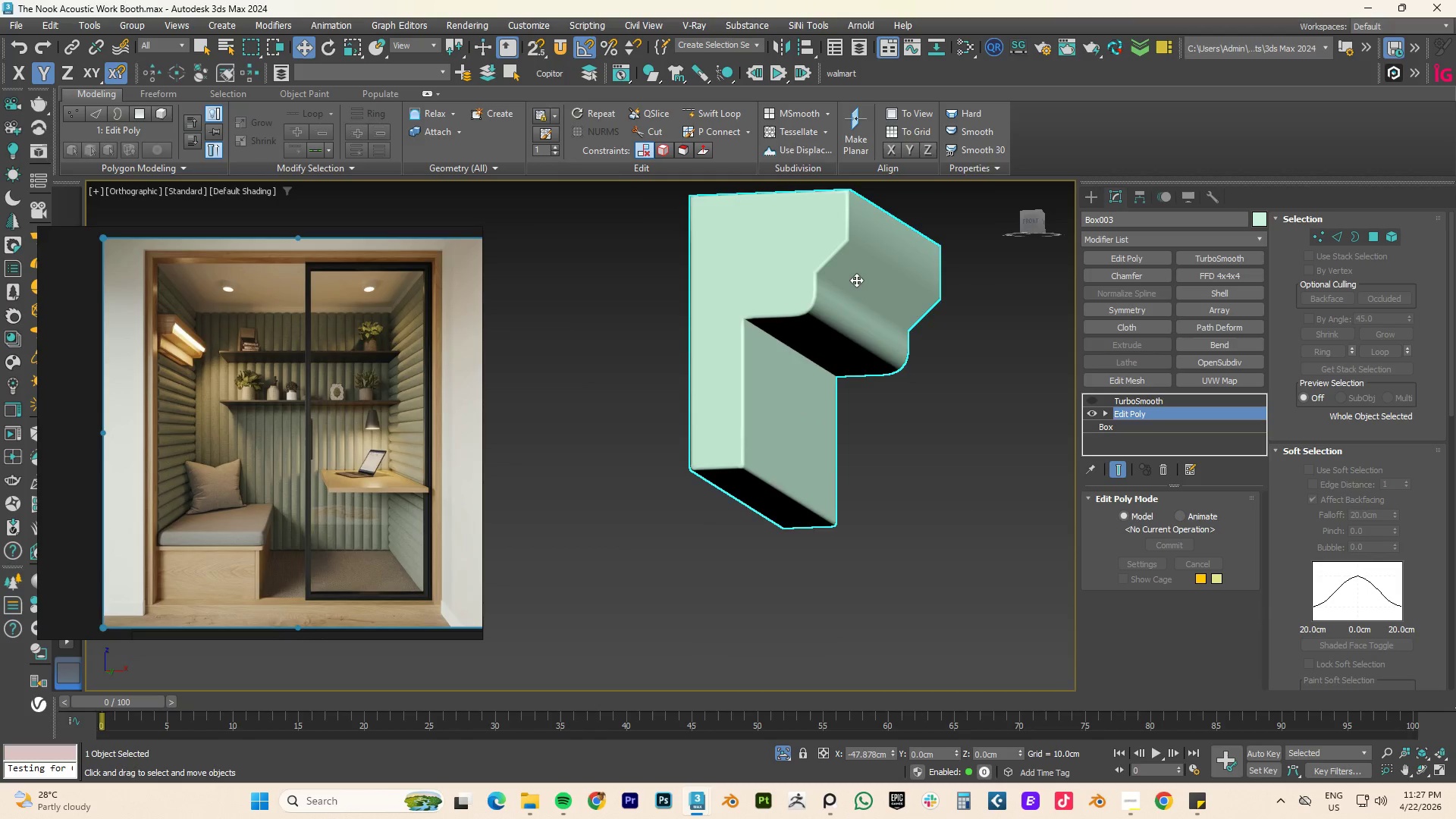 
scroll: coordinate [855, 279], scroll_direction: up, amount: 2.0
 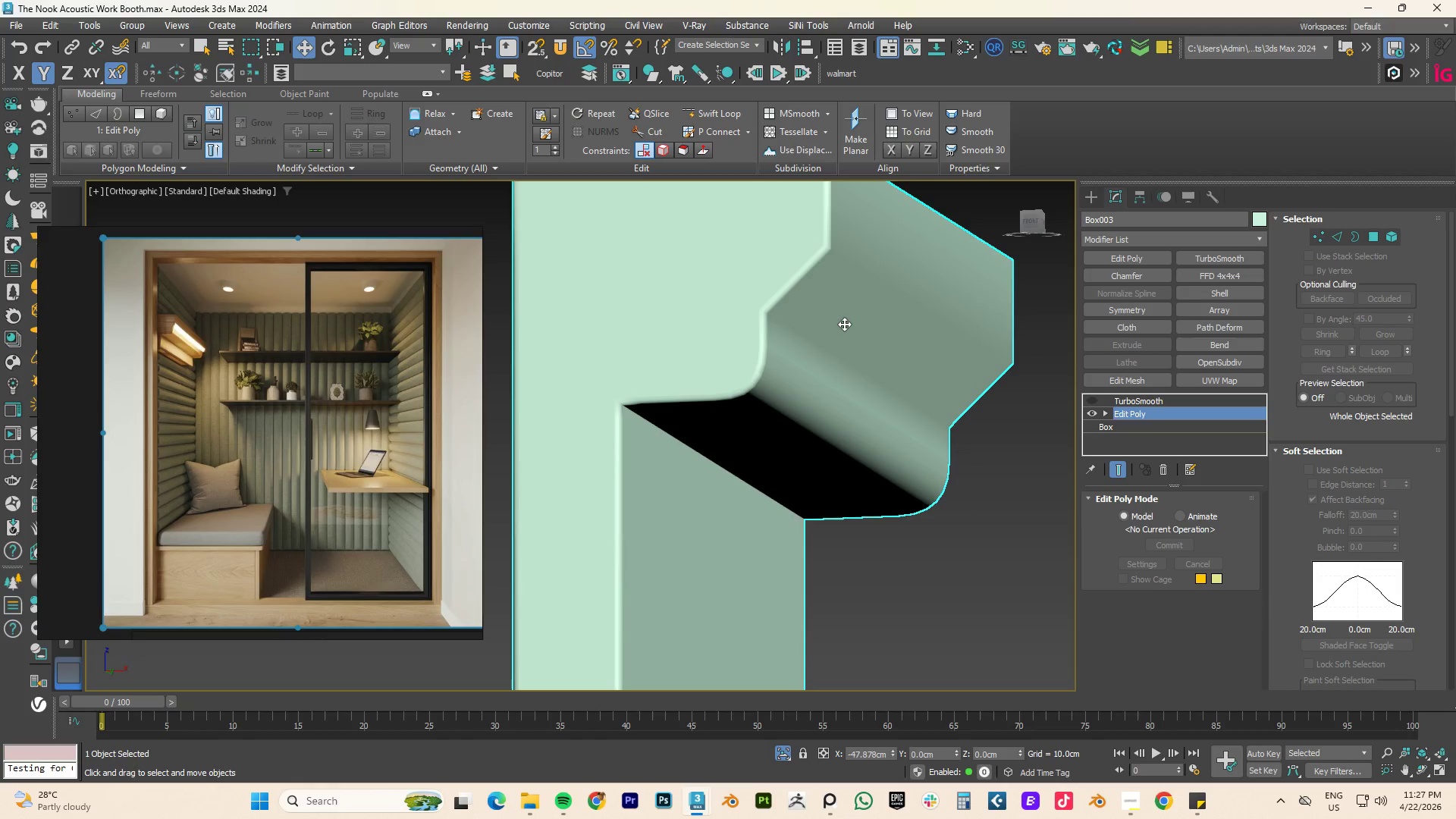 
key(F4)
 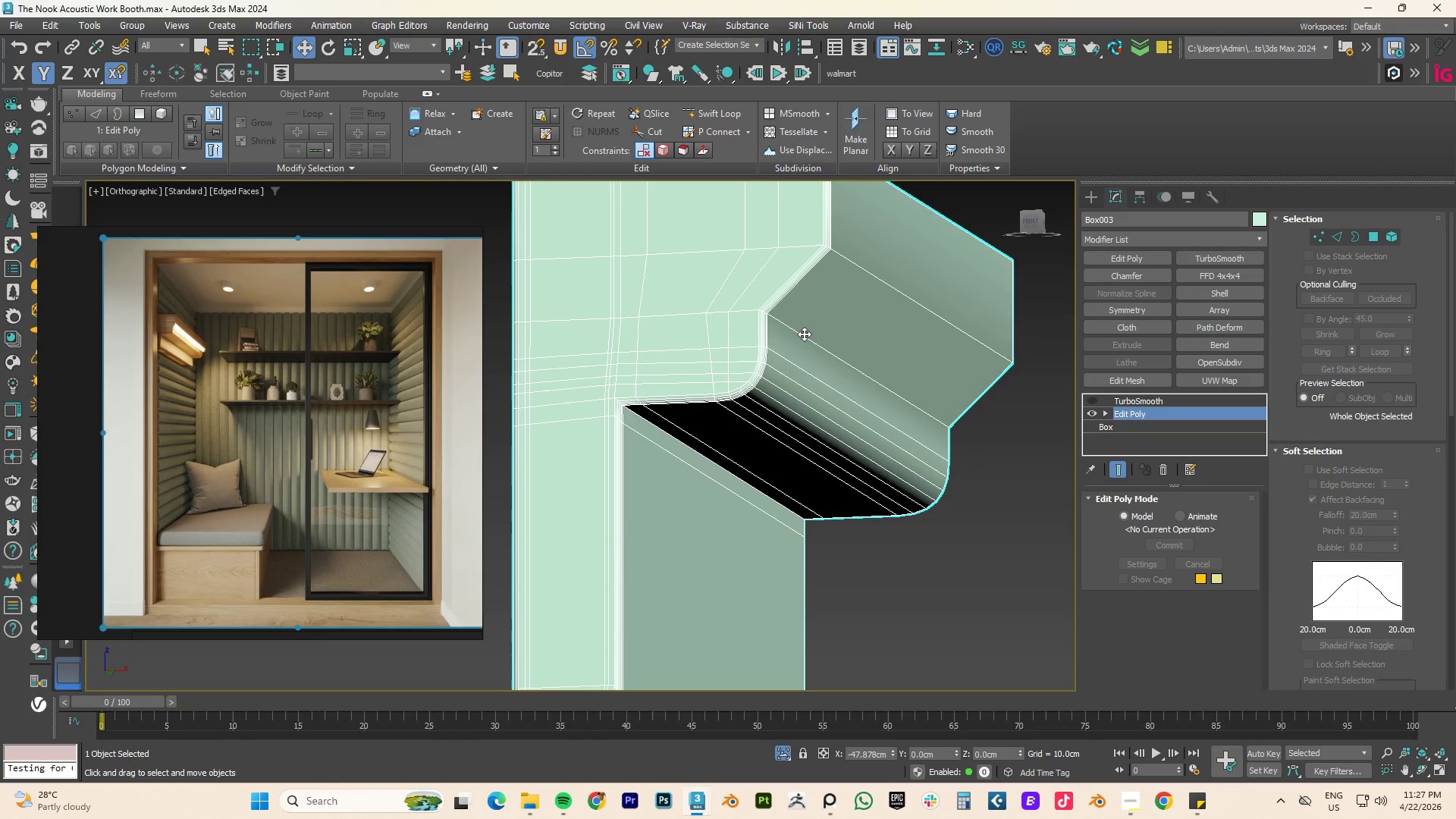 
key(1)
 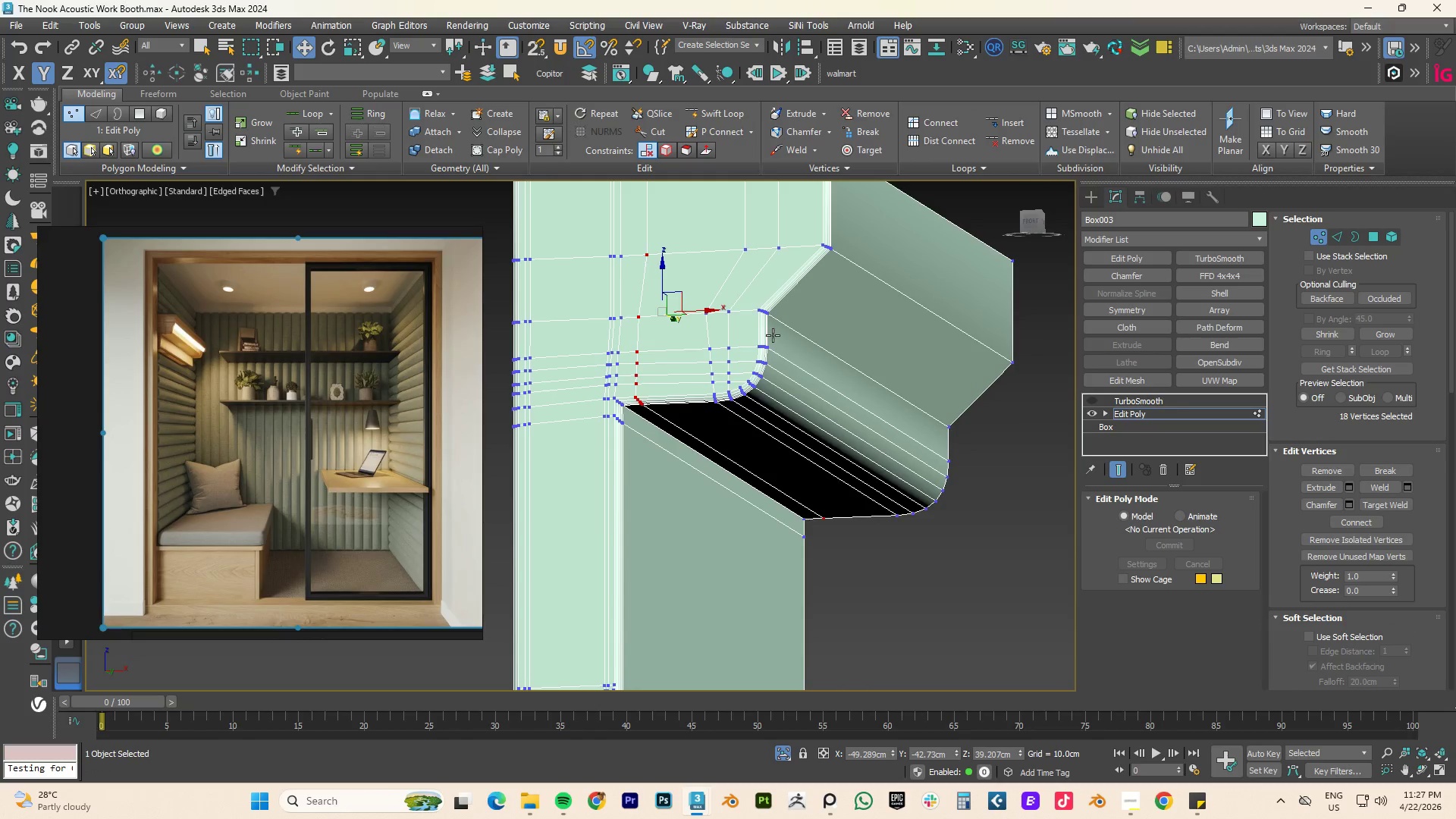 
hold_key(key=AltLeft, duration=0.95)
 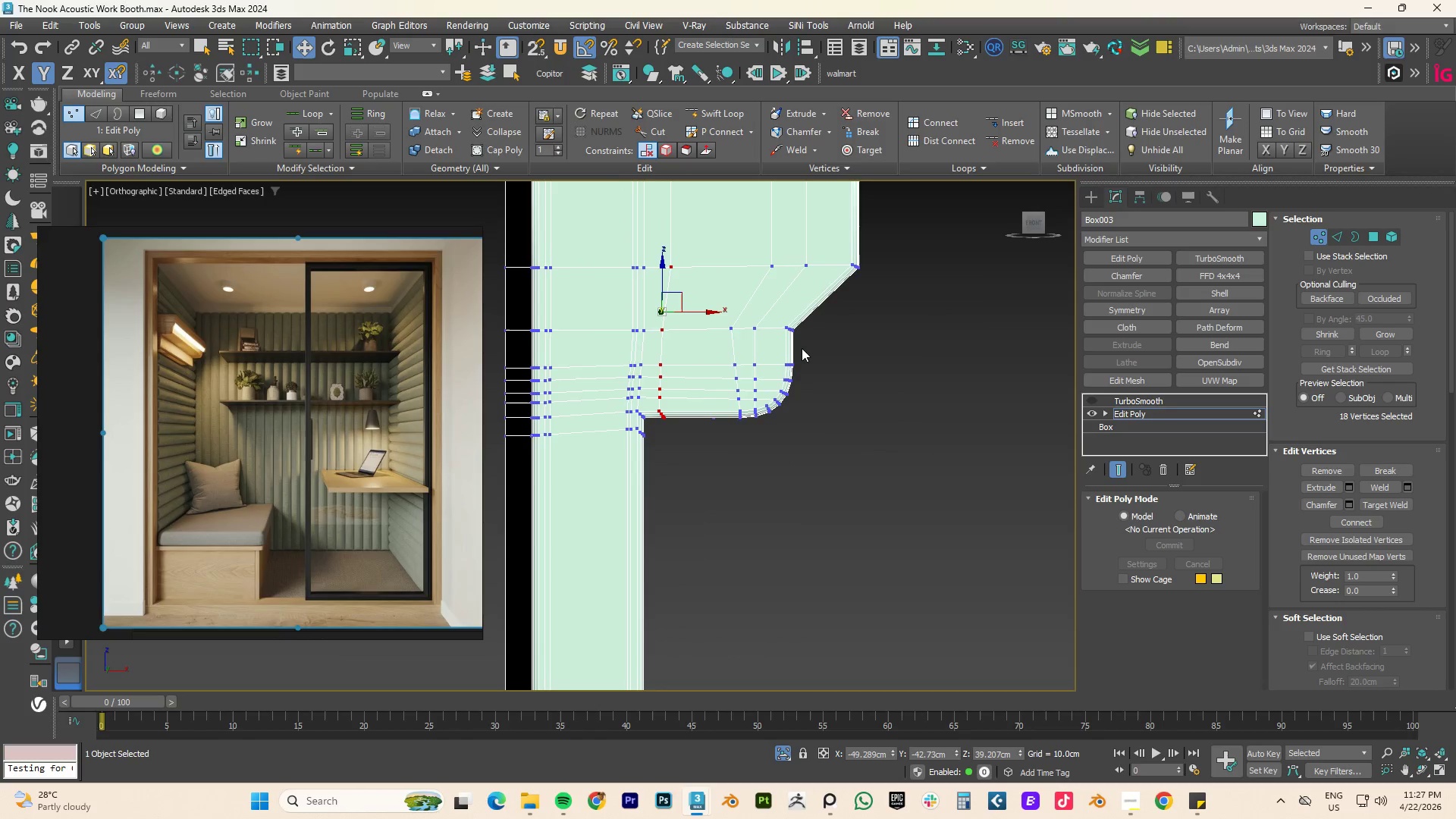 
type(fz)
 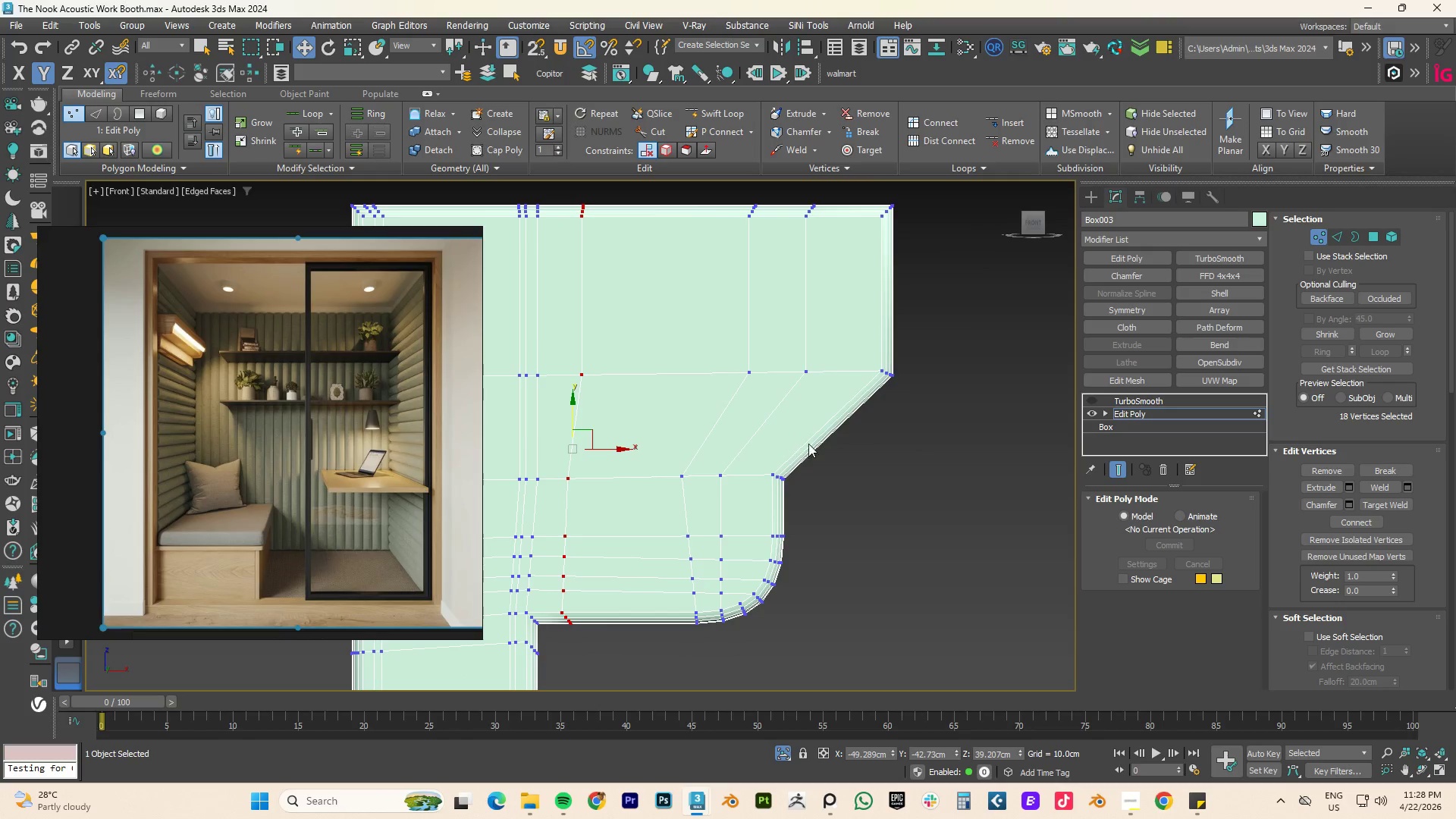 
left_click_drag(start_coordinate=[845, 442], to_coordinate=[642, 498])
 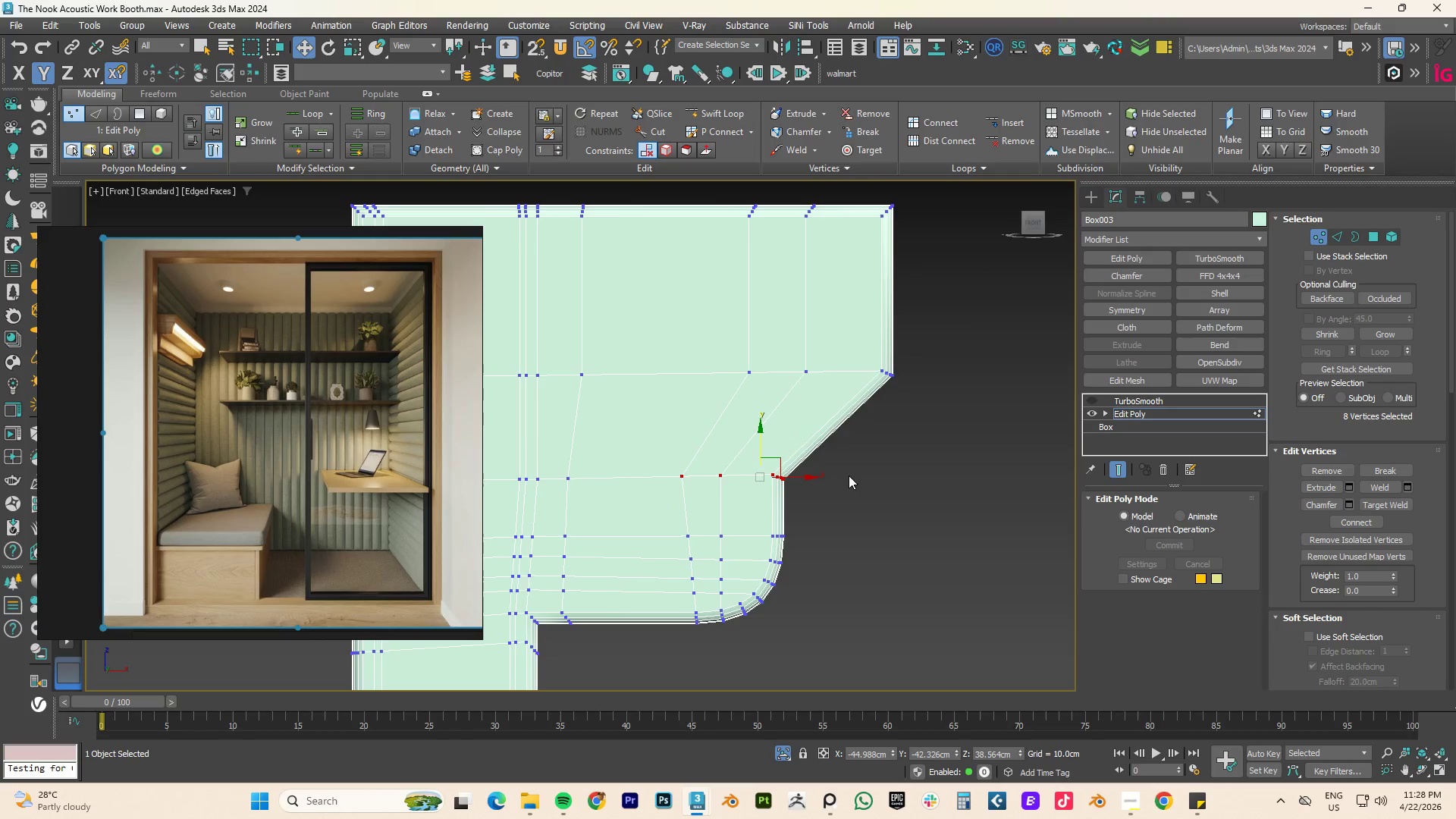 
left_click_drag(start_coordinate=[878, 445], to_coordinate=[661, 651])
 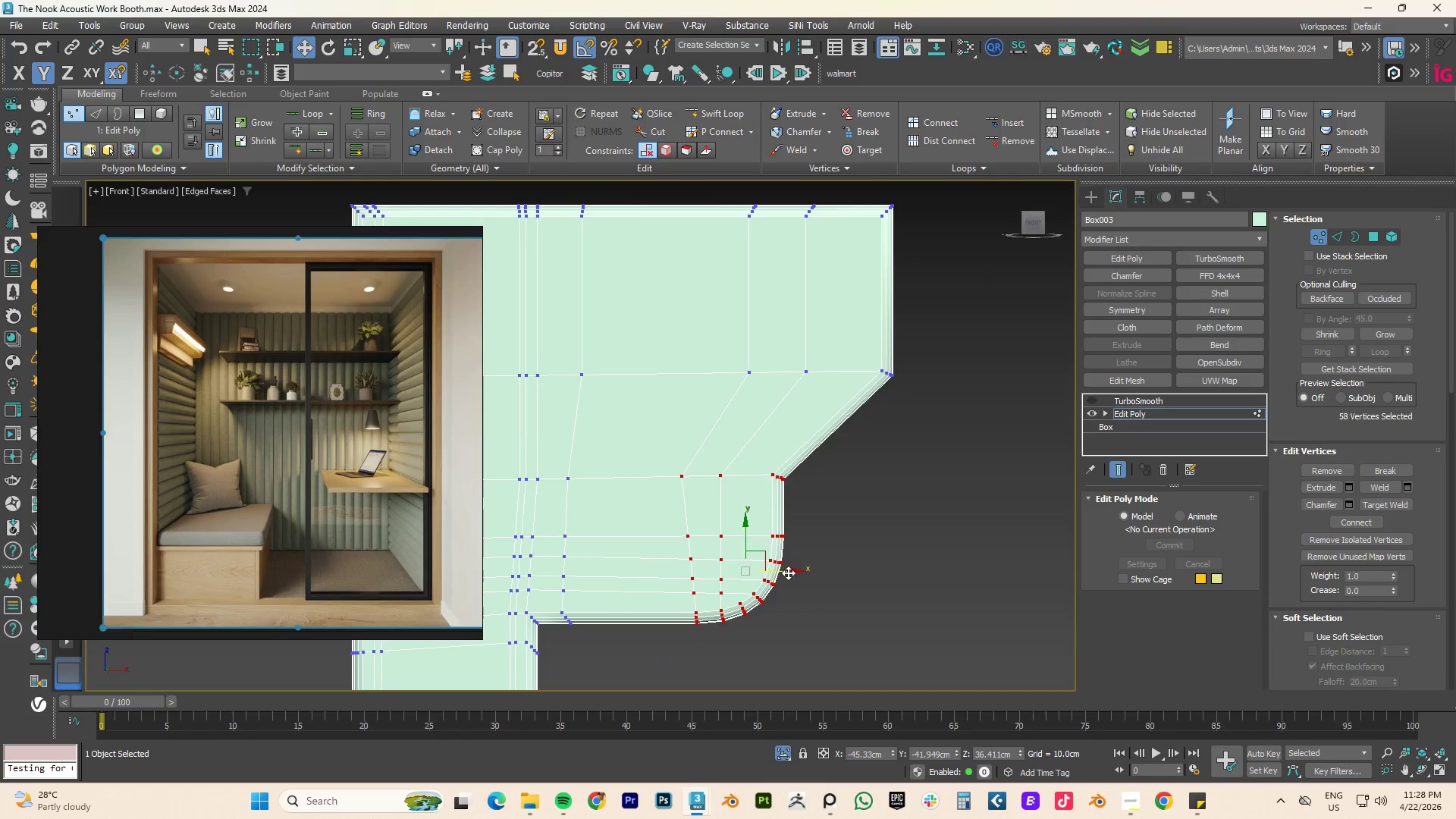 
left_click_drag(start_coordinate=[787, 572], to_coordinate=[722, 572])
 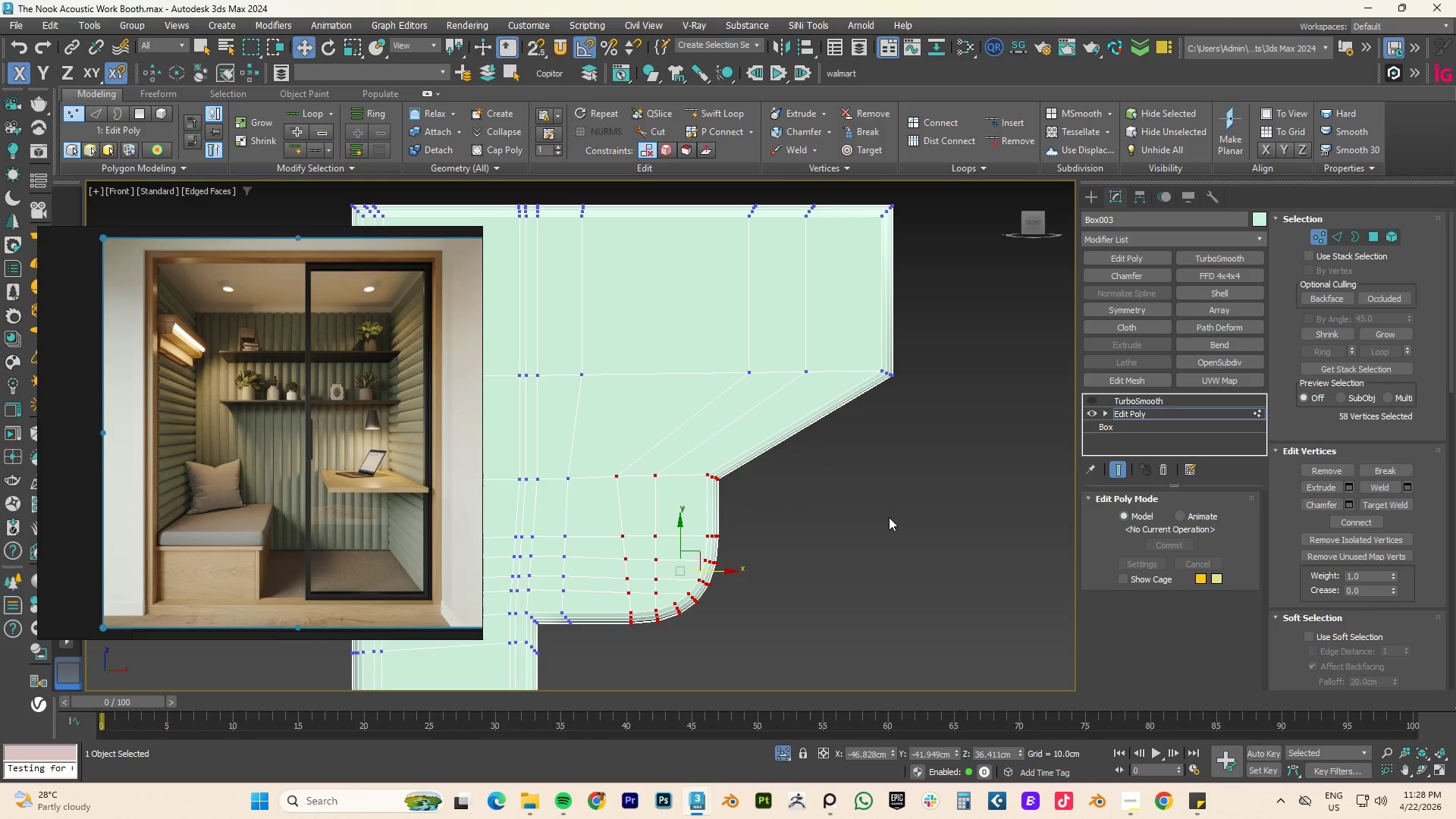 
left_click([889, 517])
 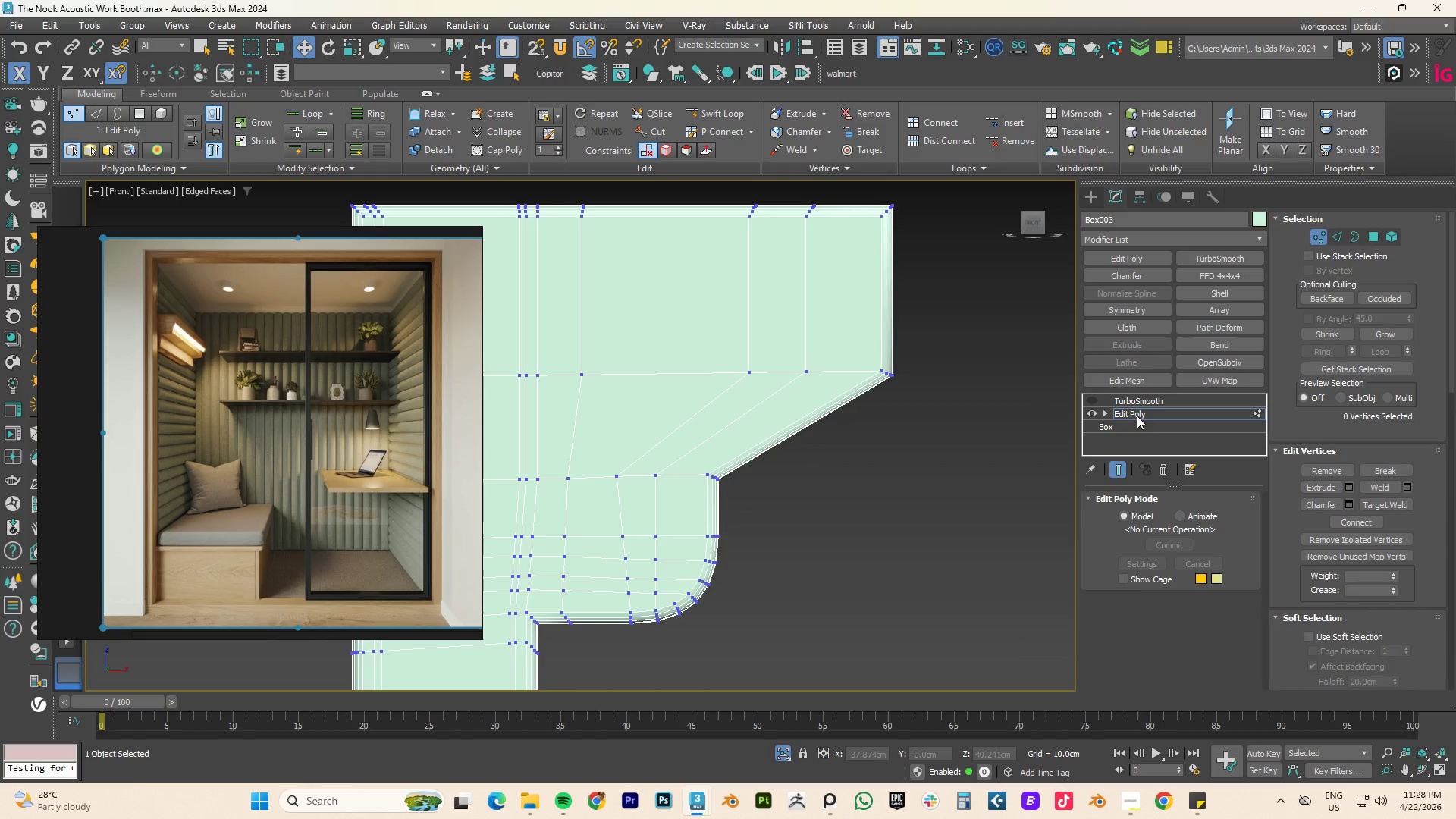 
double_click([1090, 401])
 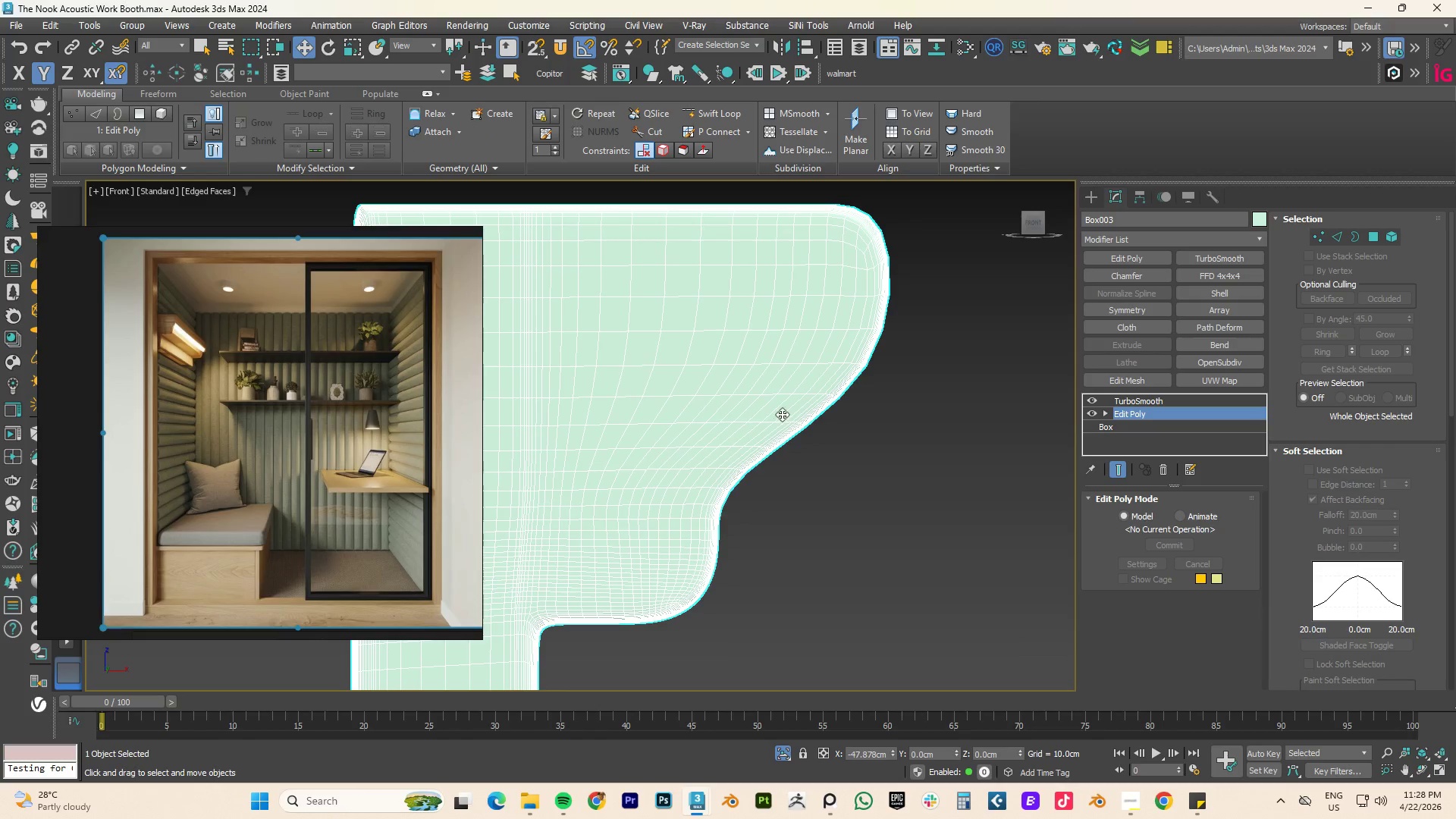 
scroll: coordinate [698, 415], scroll_direction: down, amount: 3.0
 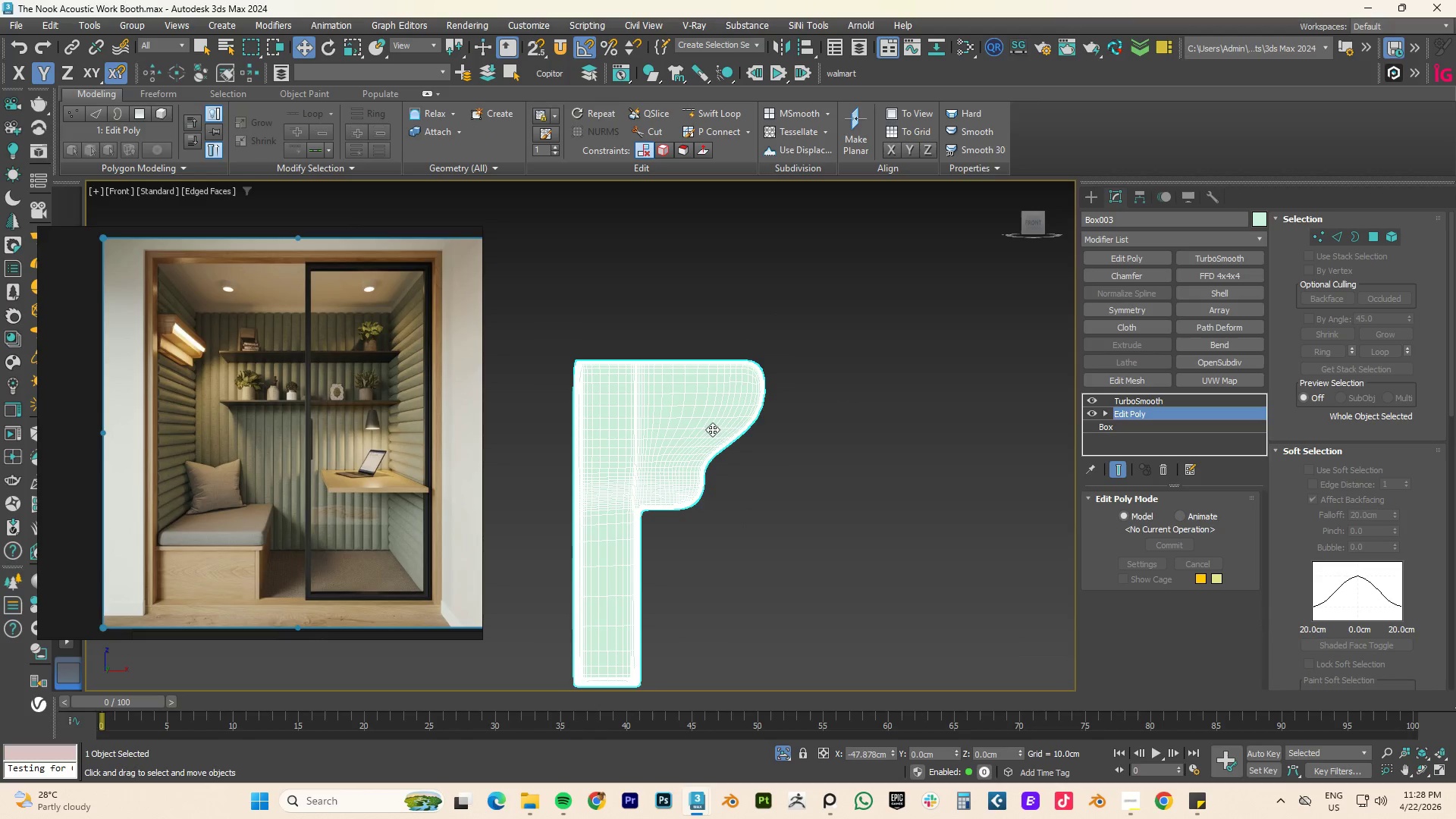 
hold_key(key=AltLeft, duration=3.23)
 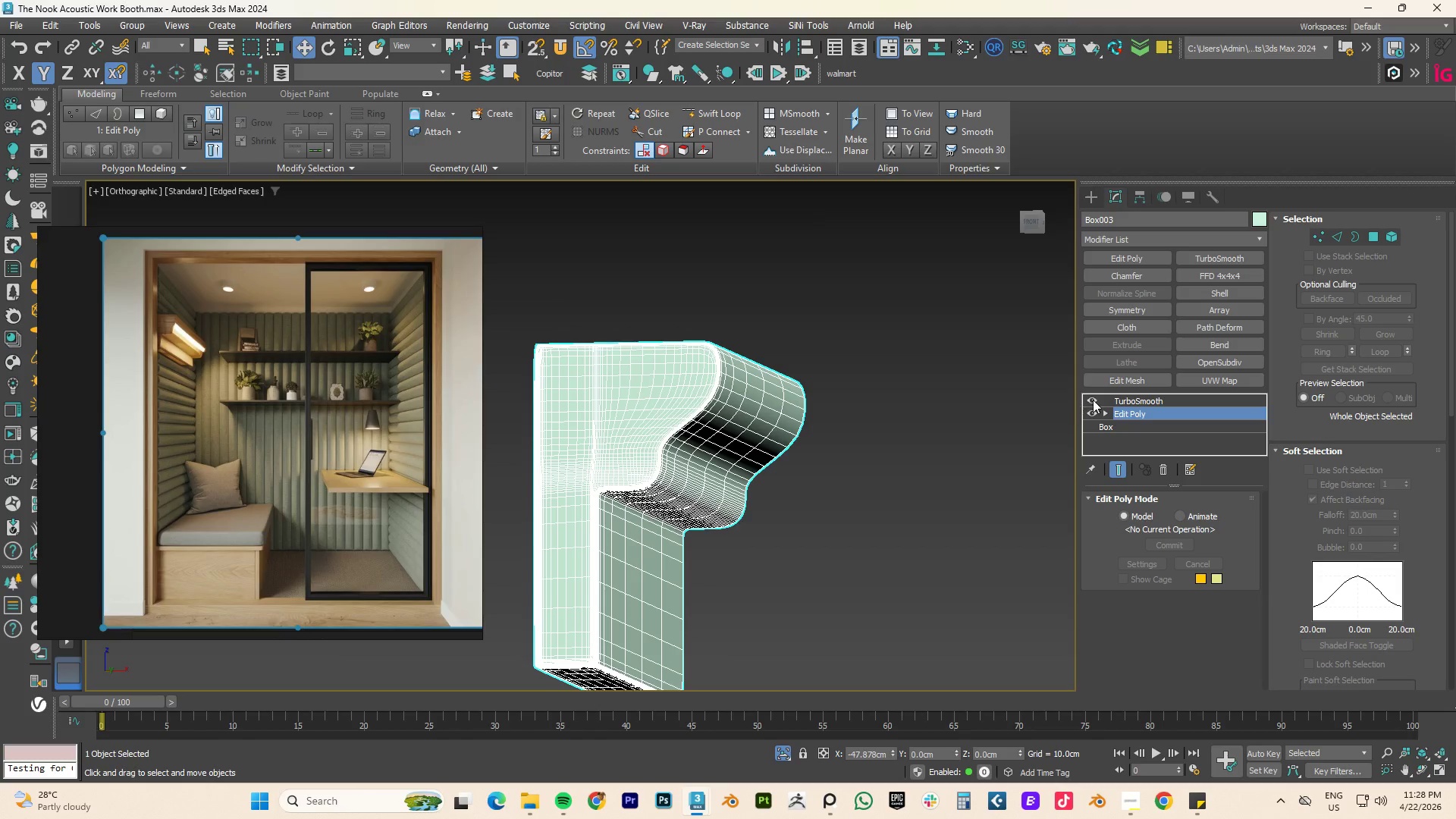 
left_click([1093, 400])
 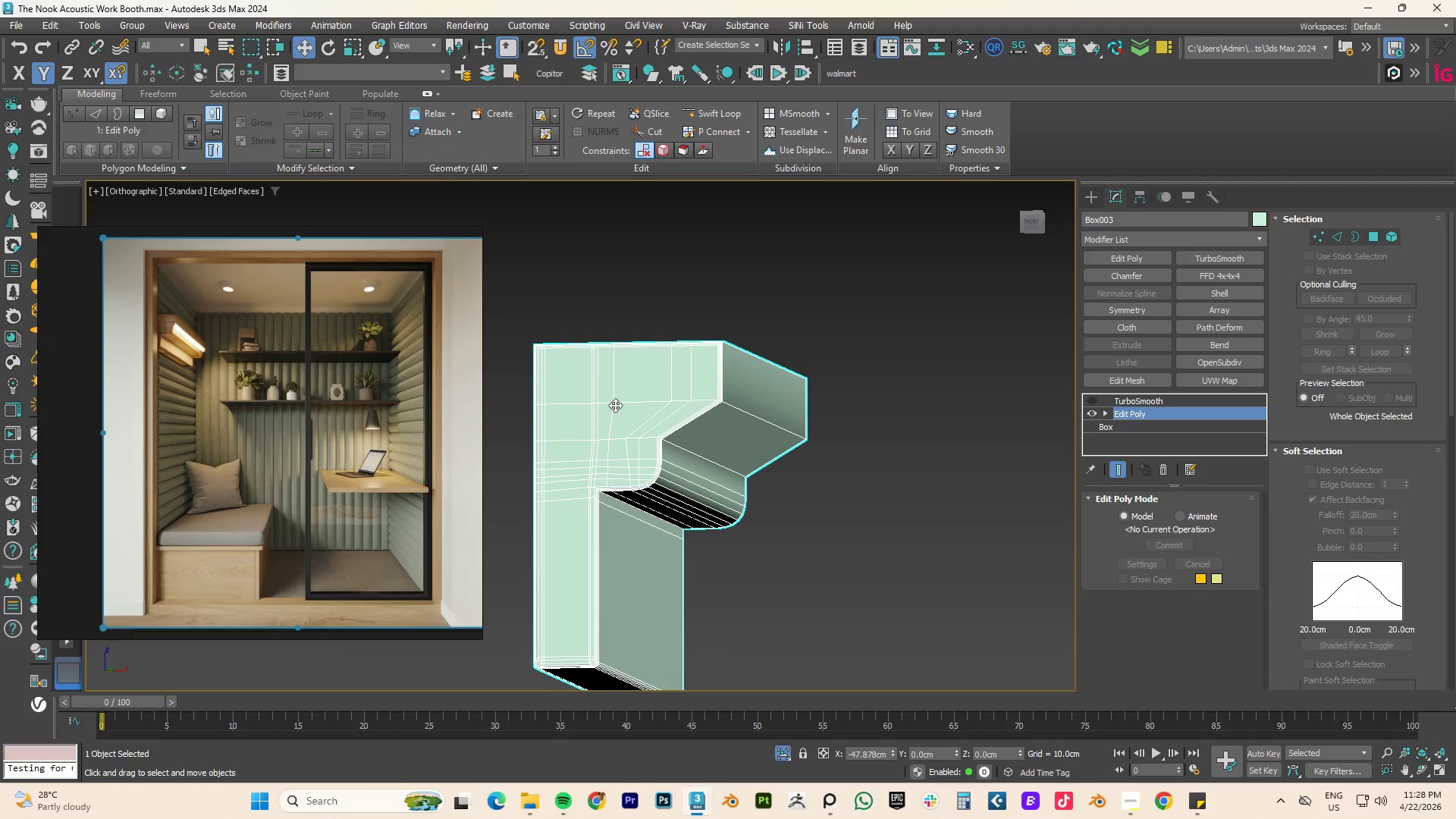 
hold_key(key=AltLeft, duration=0.67)
 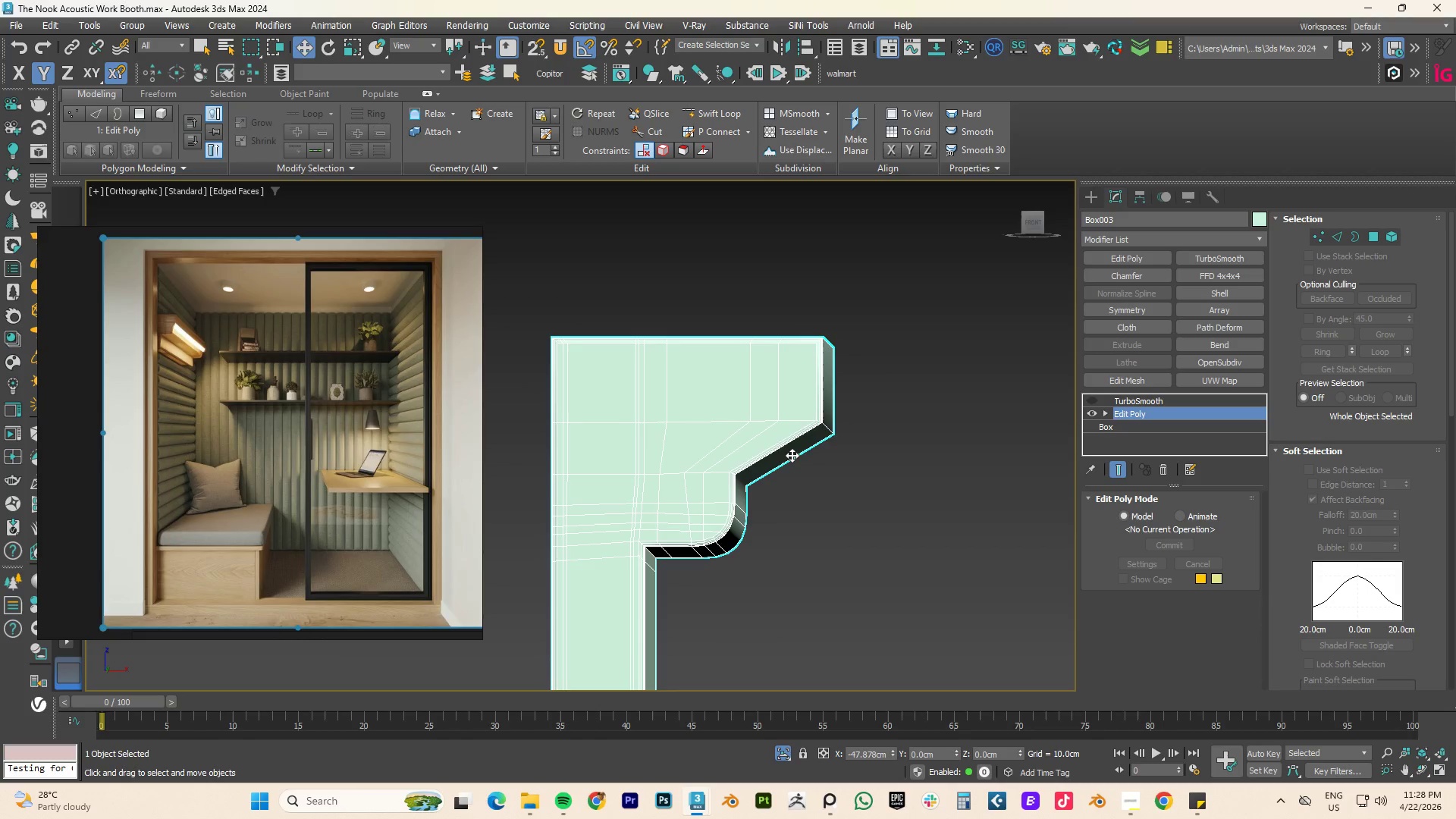 
scroll: coordinate [615, 405], scroll_direction: up, amount: 1.0
 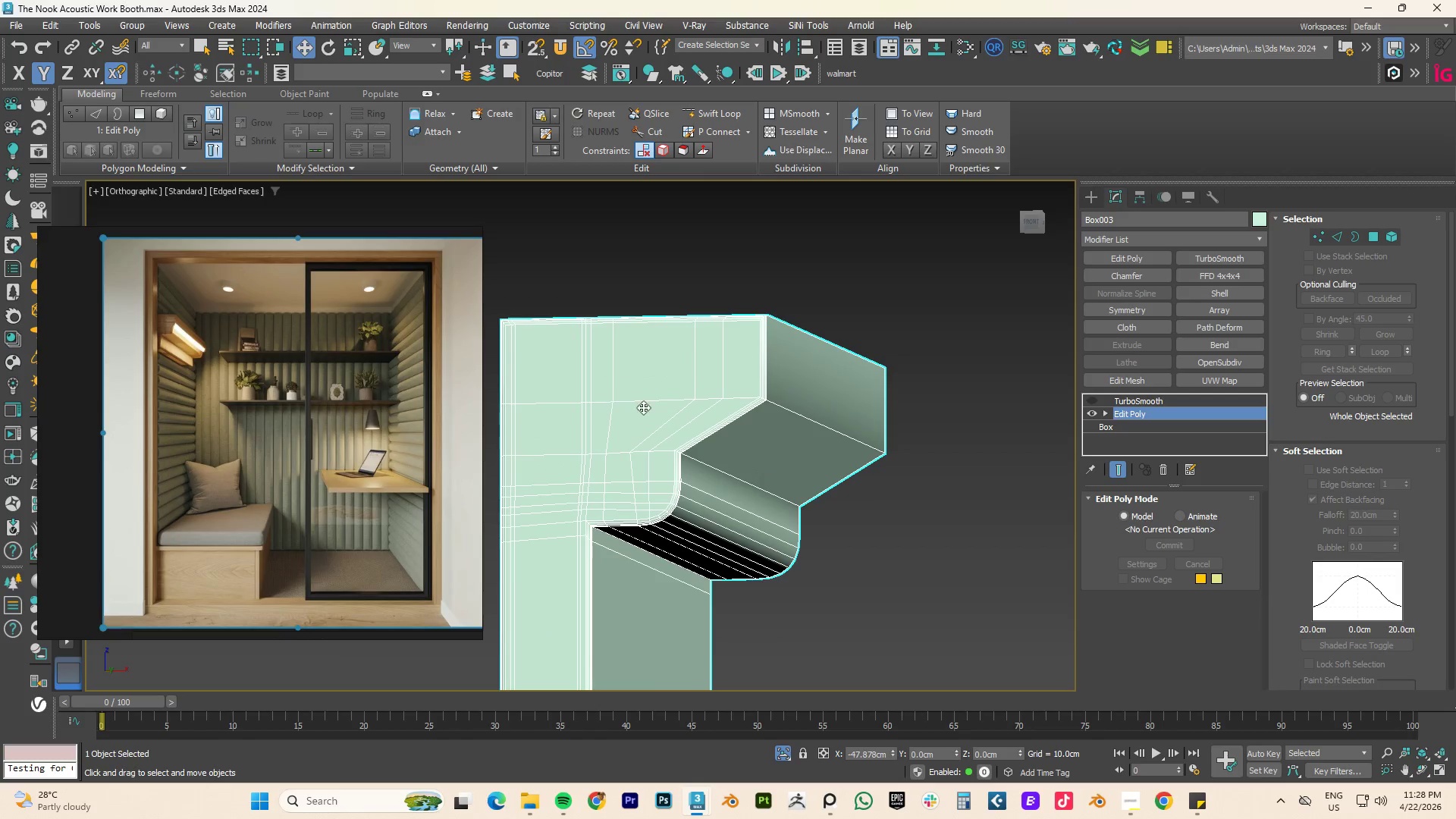 
key(Alt+AltLeft)
 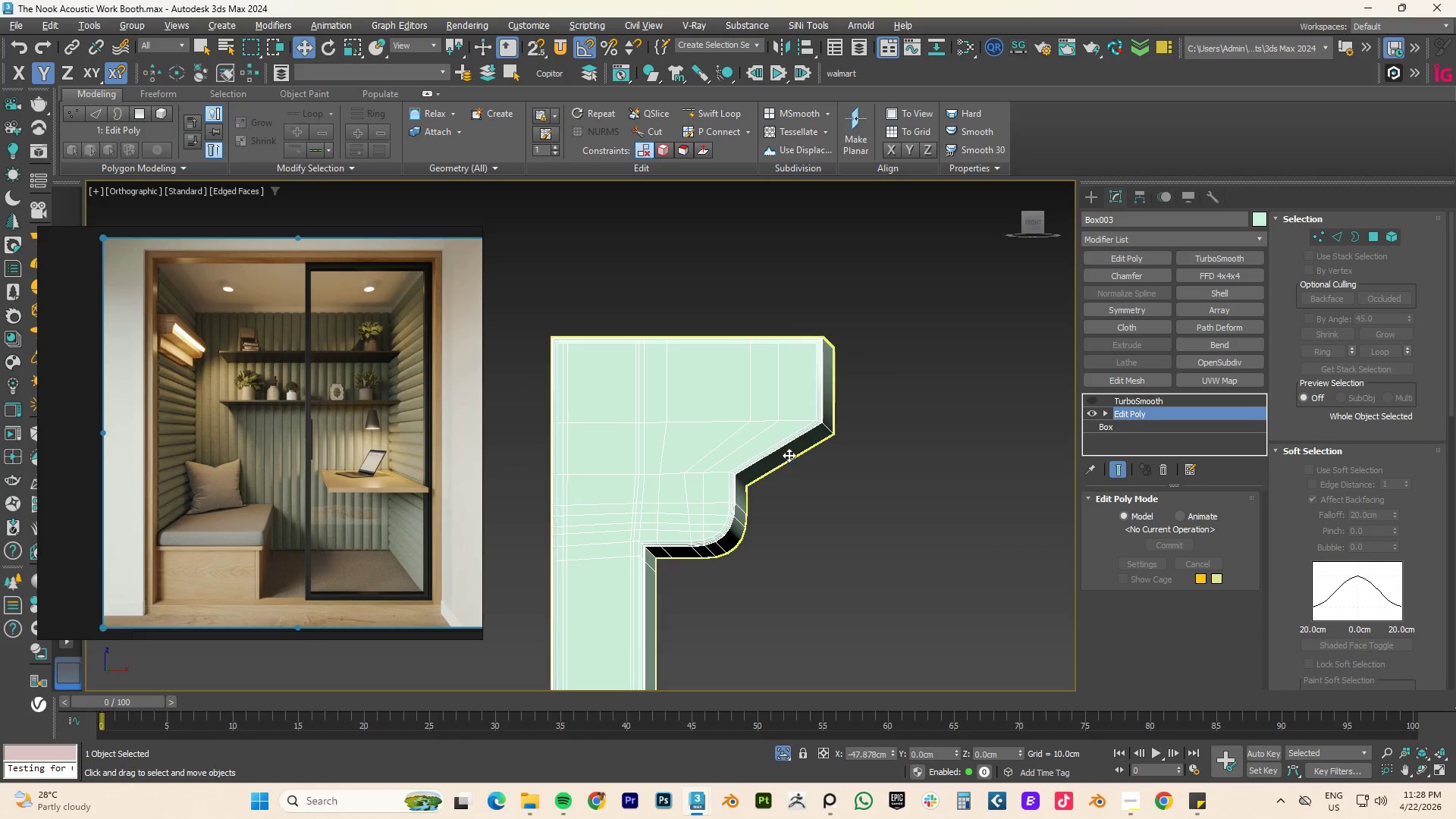 
key(Alt+1)
 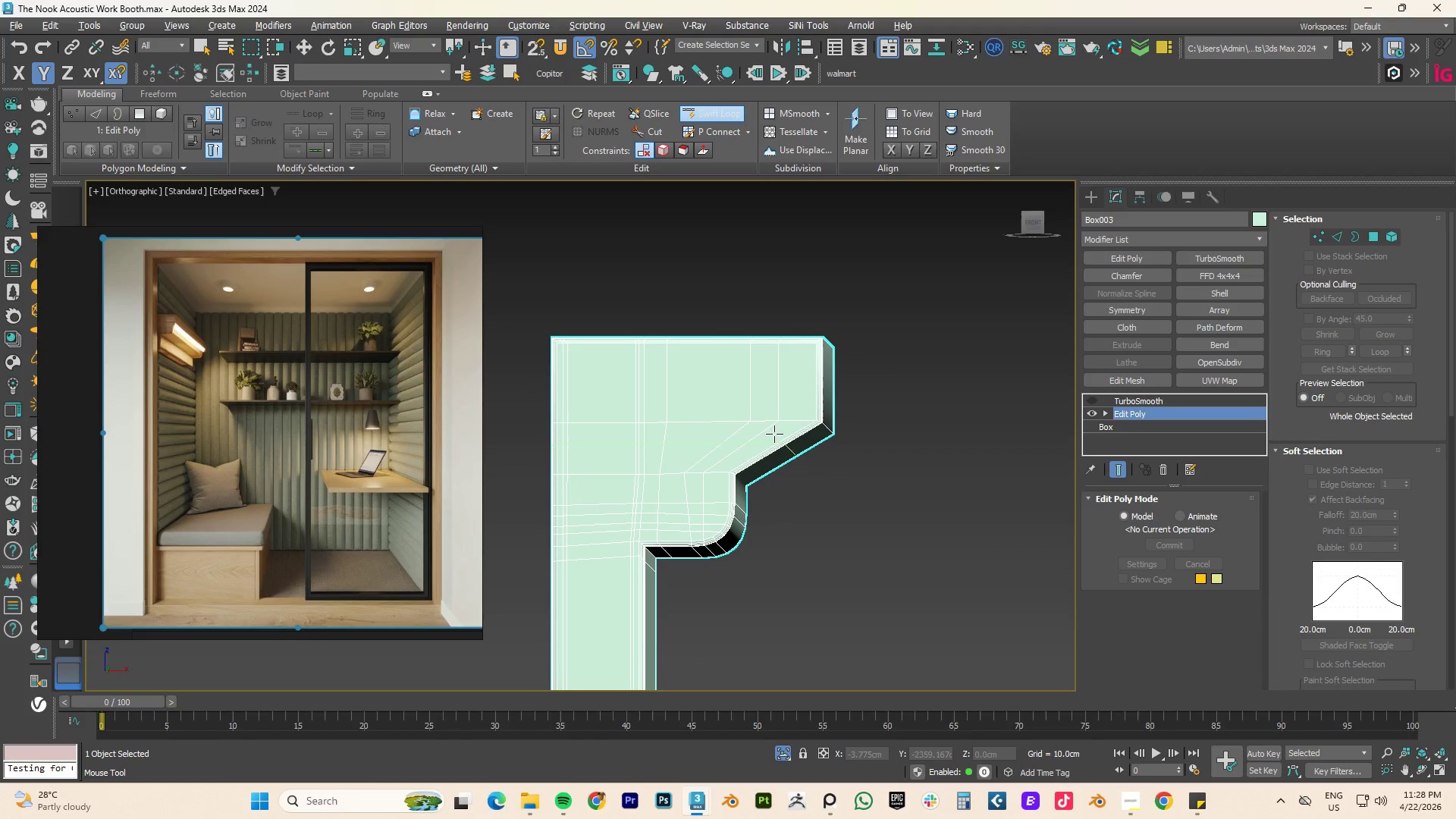 
left_click([770, 435])
 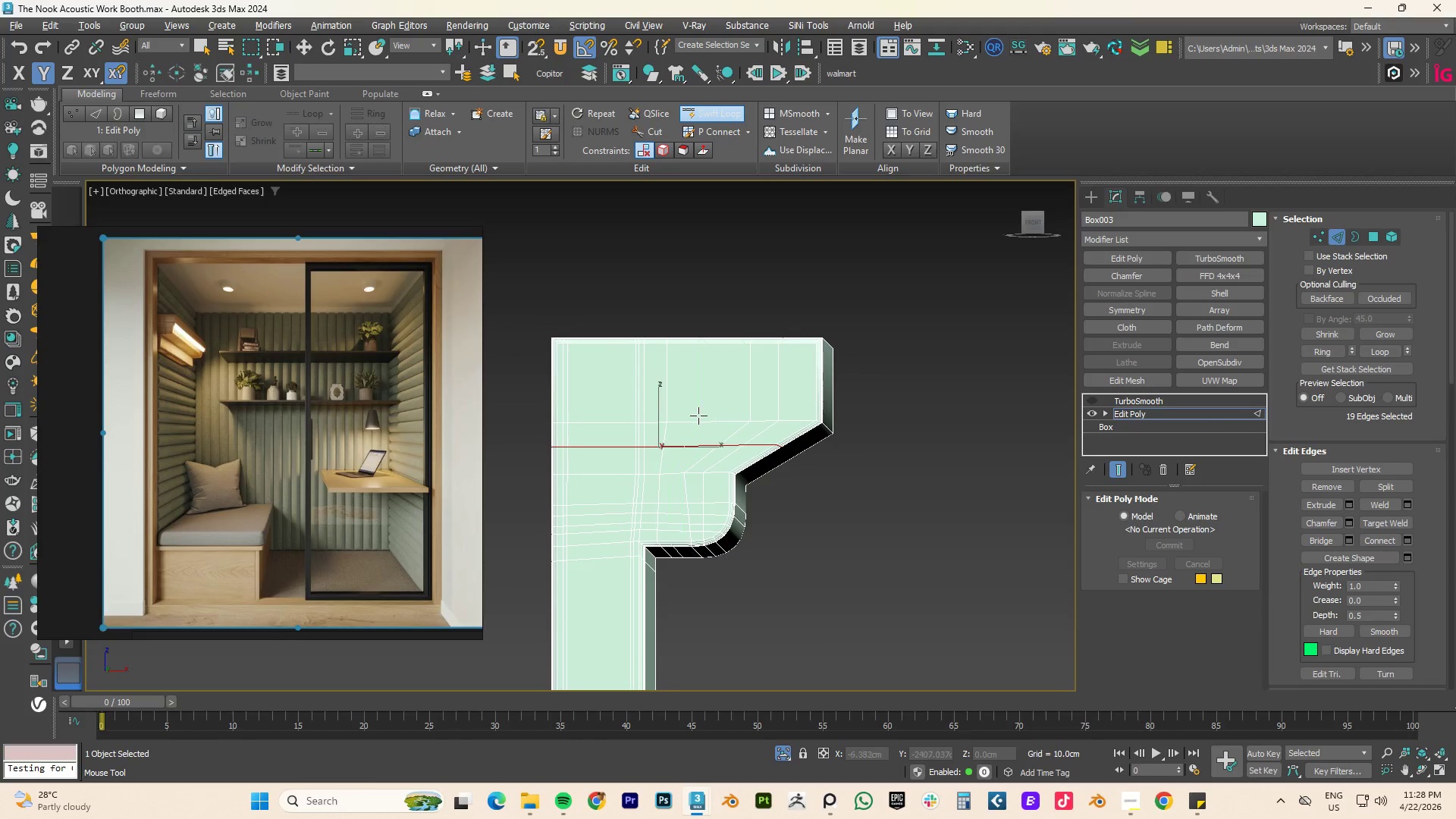 
key(W)
 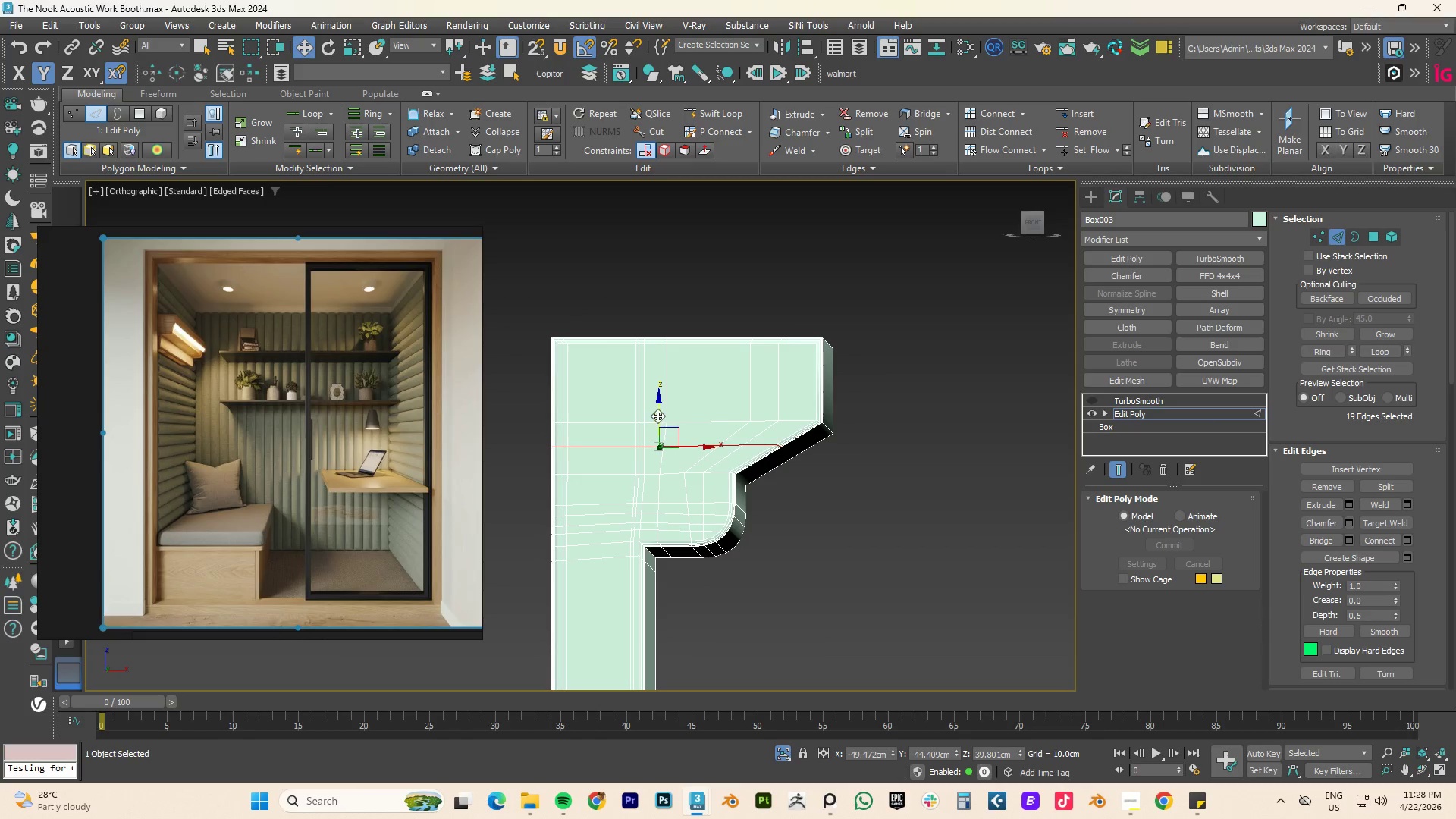 
left_click_drag(start_coordinate=[657, 416], to_coordinate=[657, 400])
 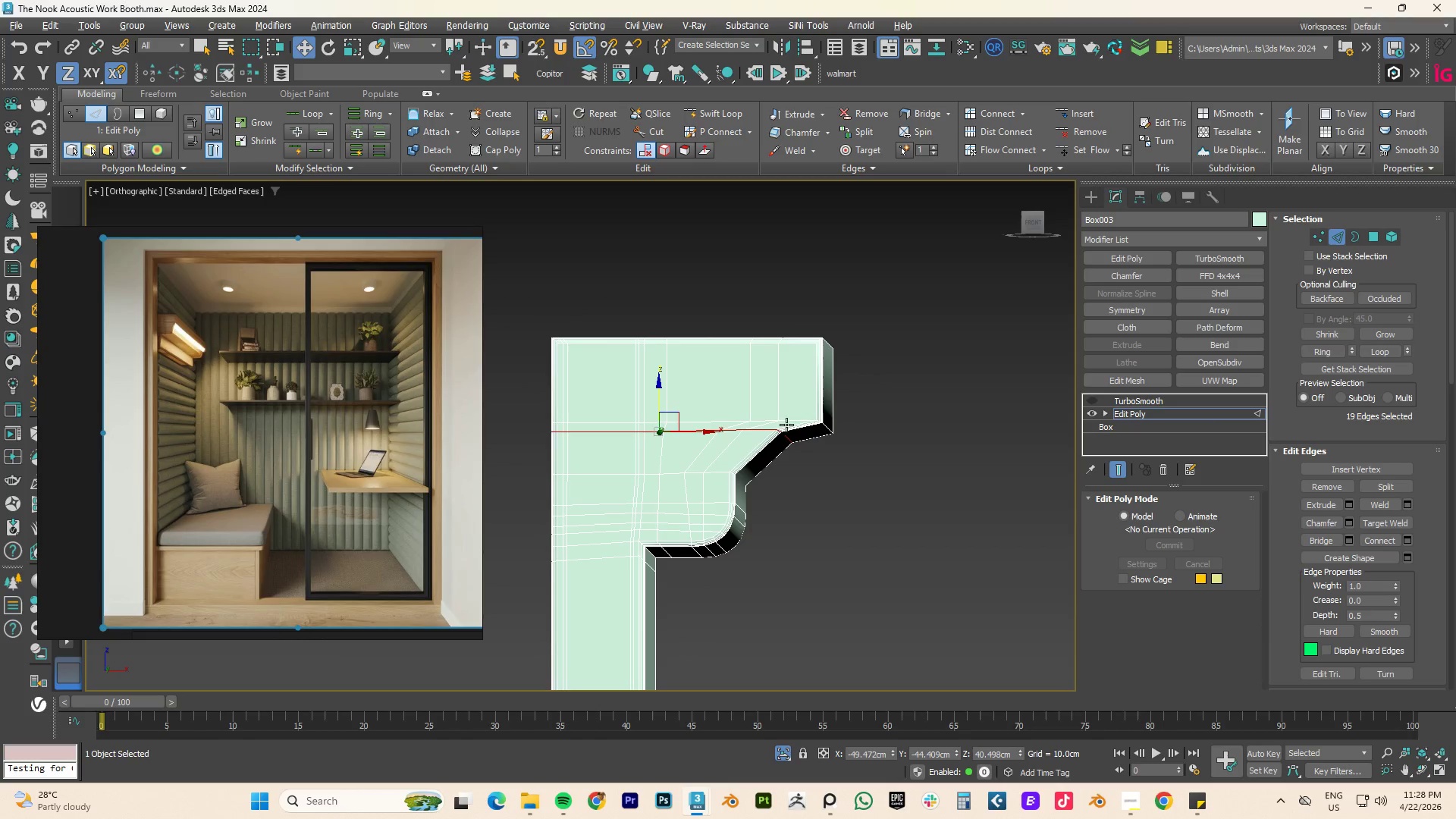 
key(1)
 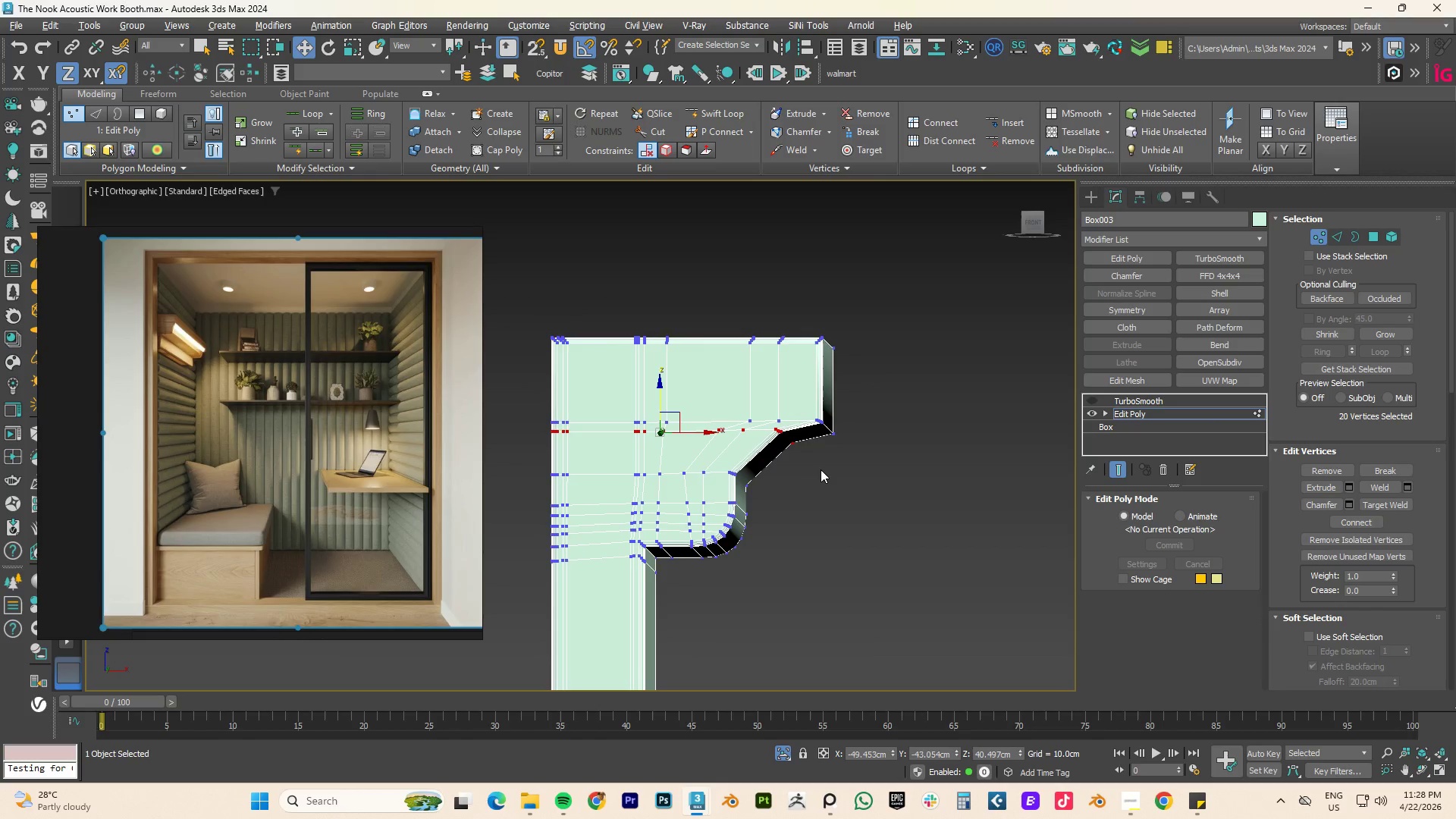 
left_click([821, 474])
 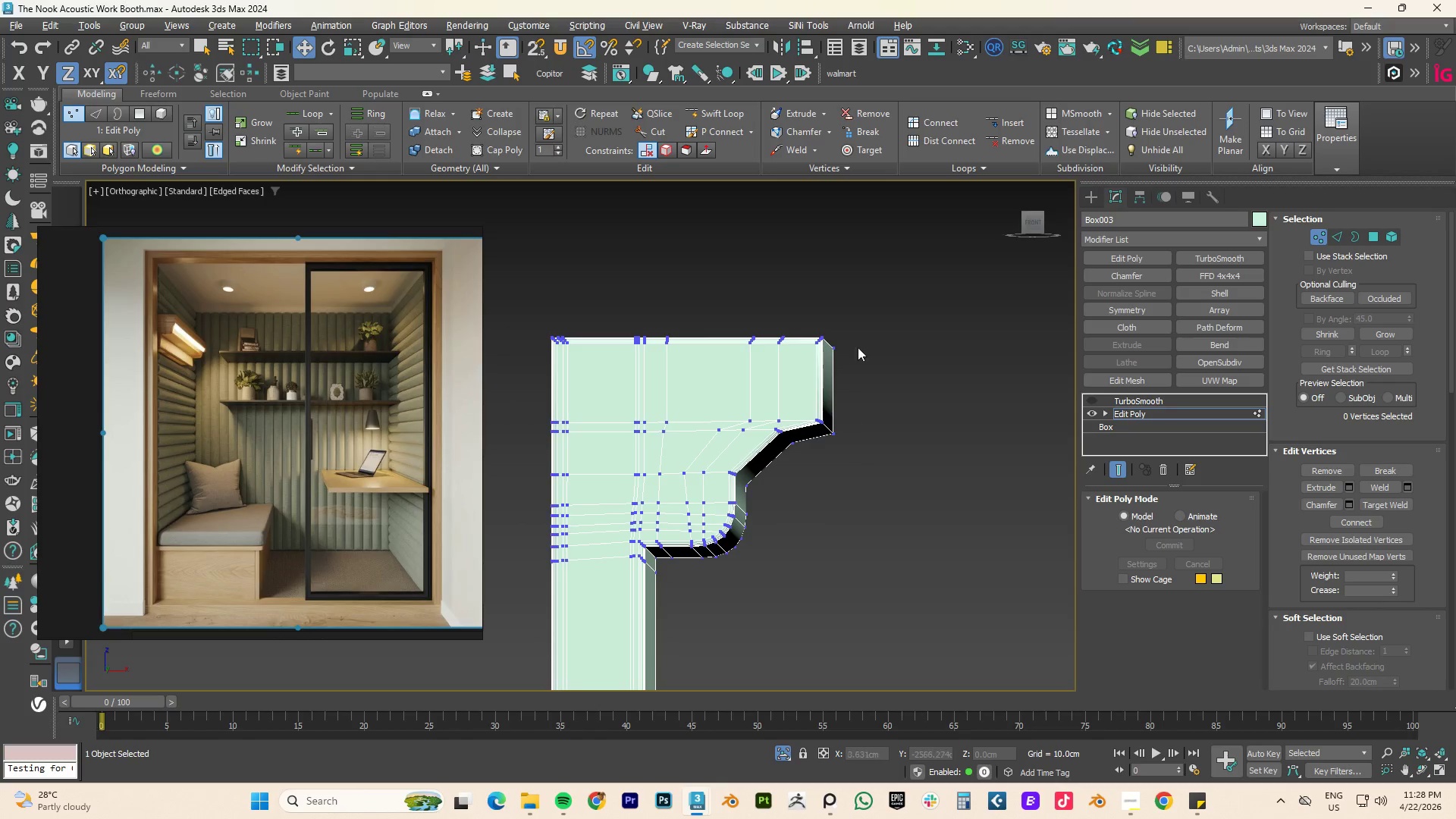 
left_click_drag(start_coordinate=[874, 292], to_coordinate=[756, 459])
 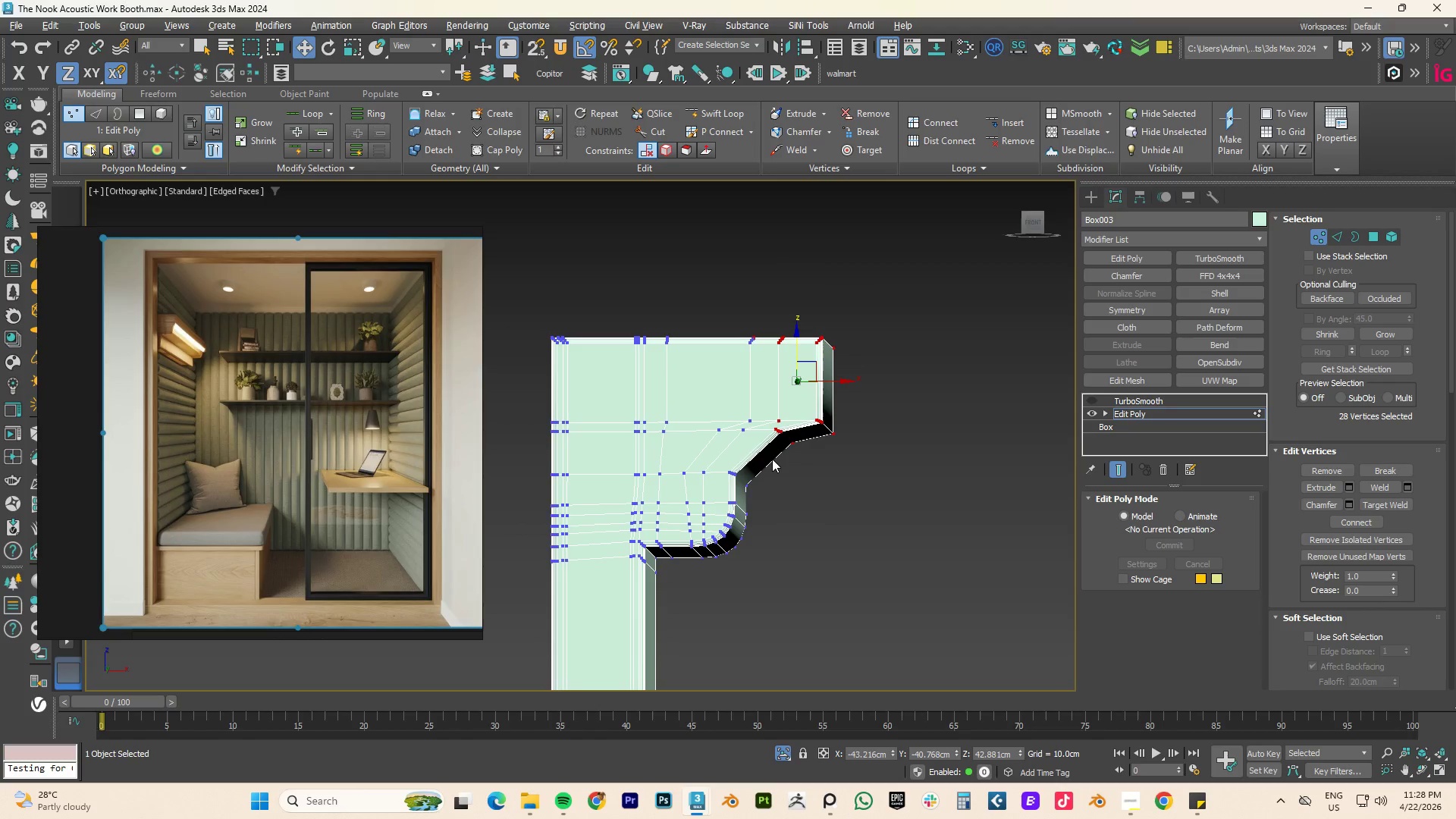 
type(fz)
 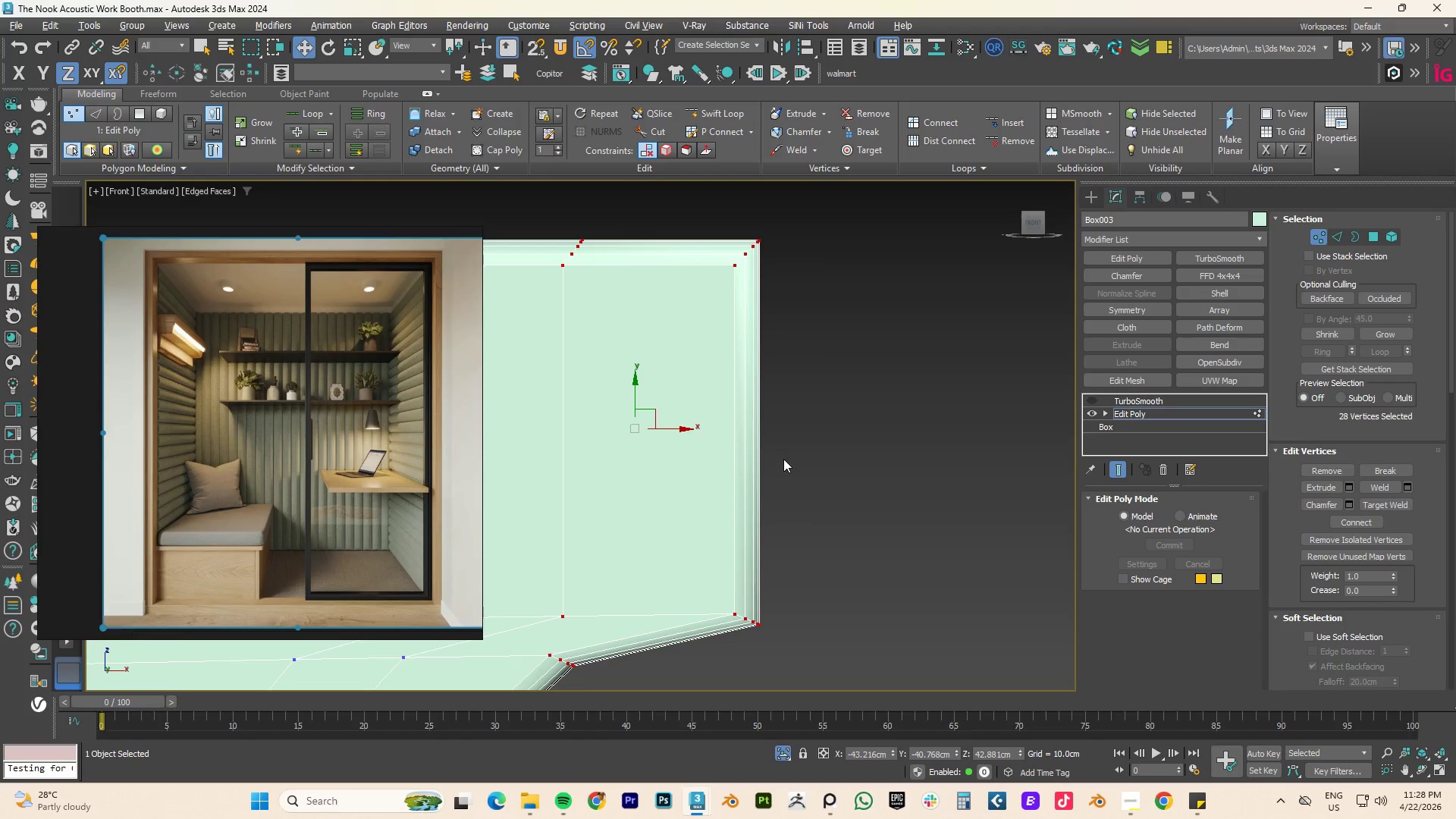 
scroll: coordinate [783, 456], scroll_direction: down, amount: 3.0
 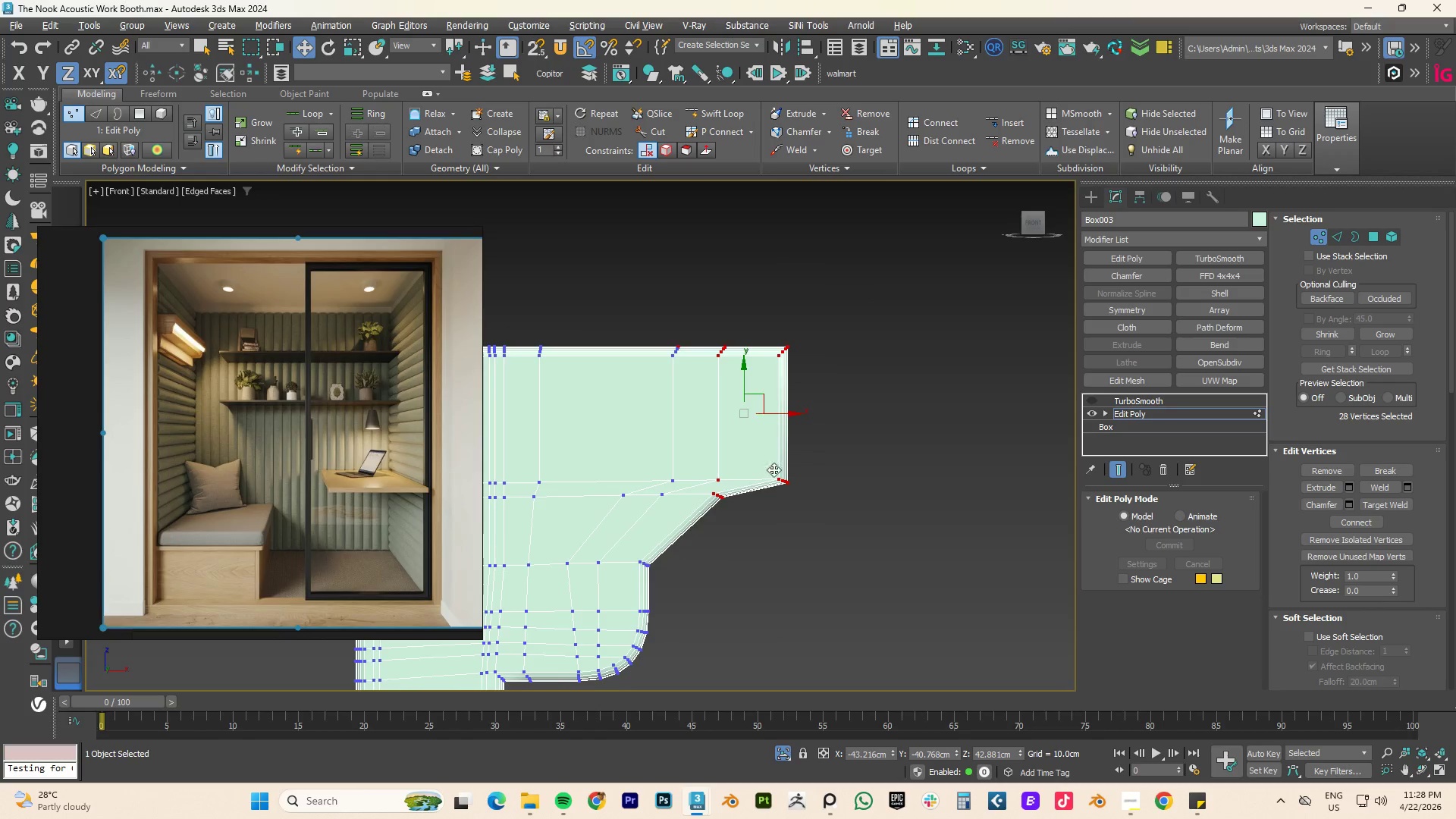 
left_click_drag(start_coordinate=[749, 541], to_coordinate=[698, 310])
 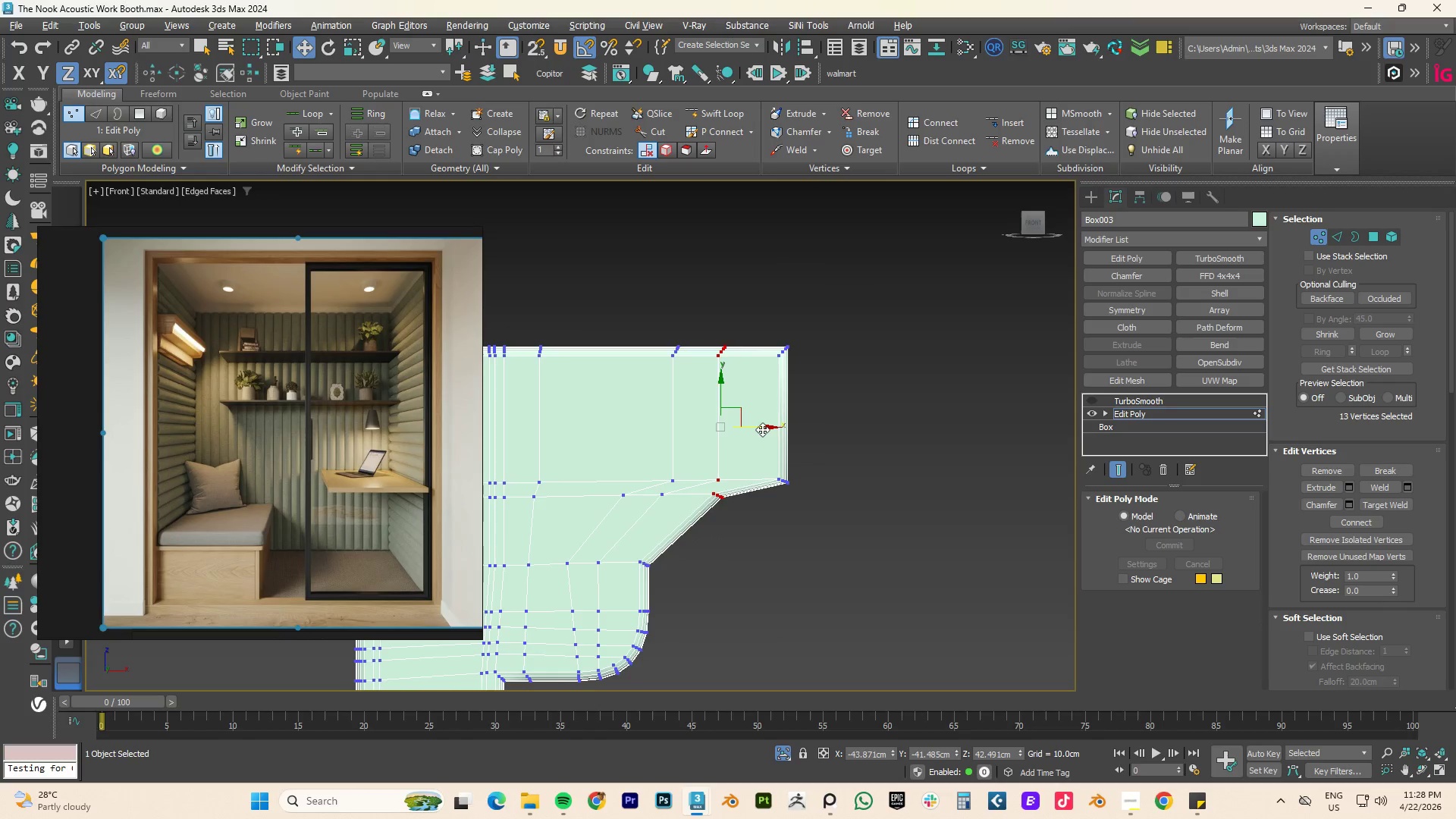 
left_click_drag(start_coordinate=[762, 428], to_coordinate=[752, 426])
 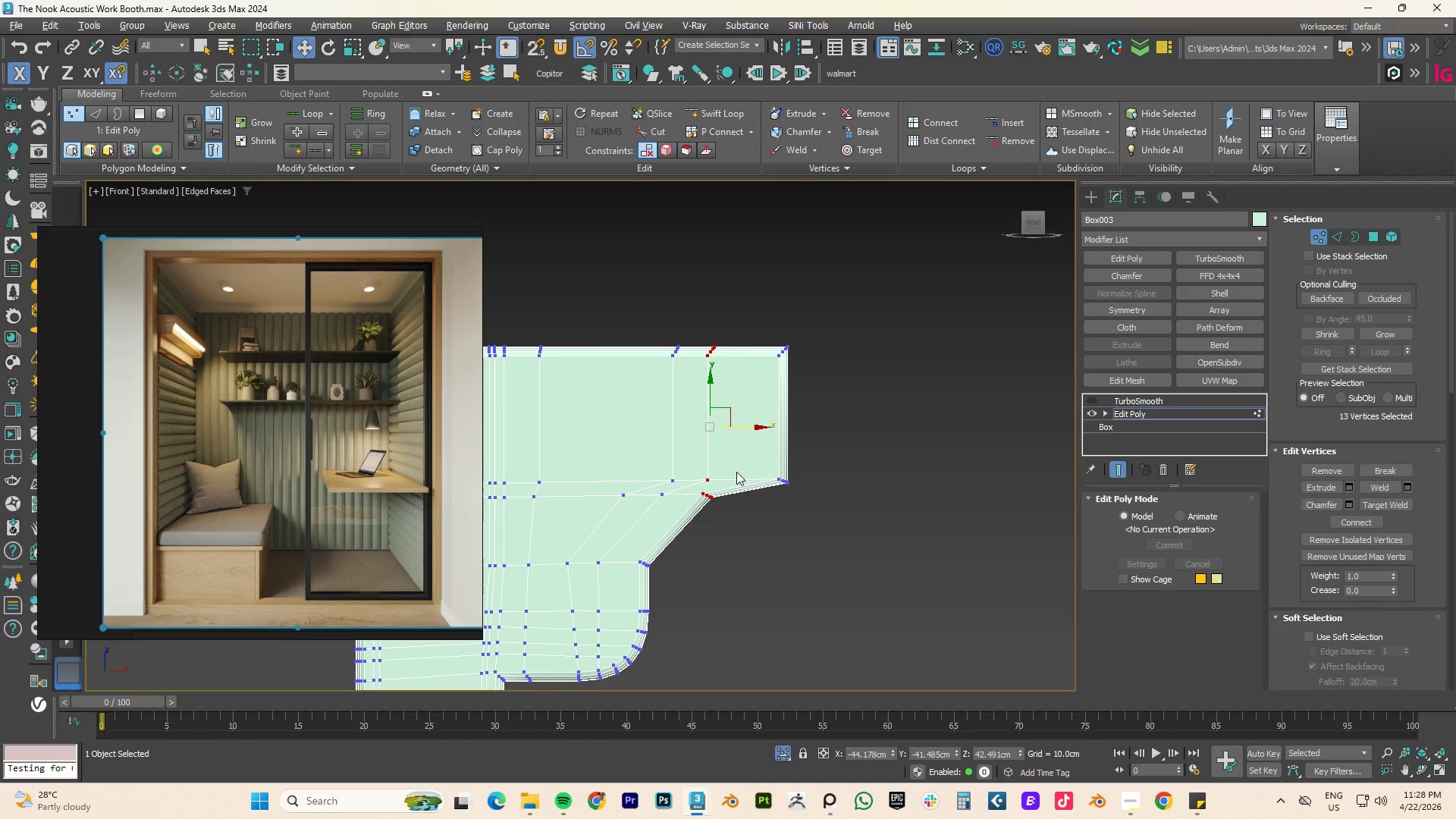 
left_click_drag(start_coordinate=[742, 528], to_coordinate=[695, 463])
 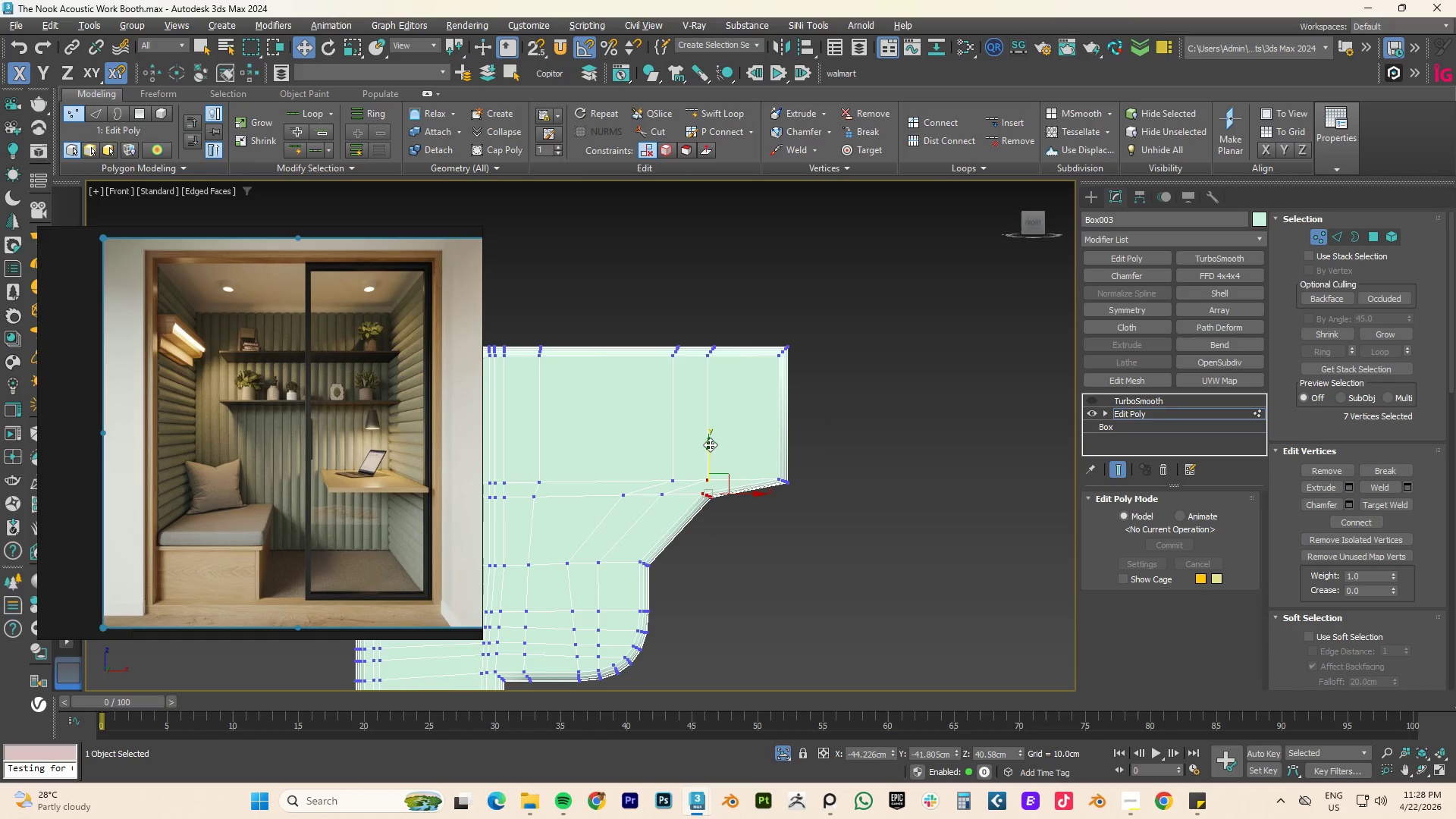 
left_click_drag(start_coordinate=[708, 447], to_coordinate=[708, 441])
 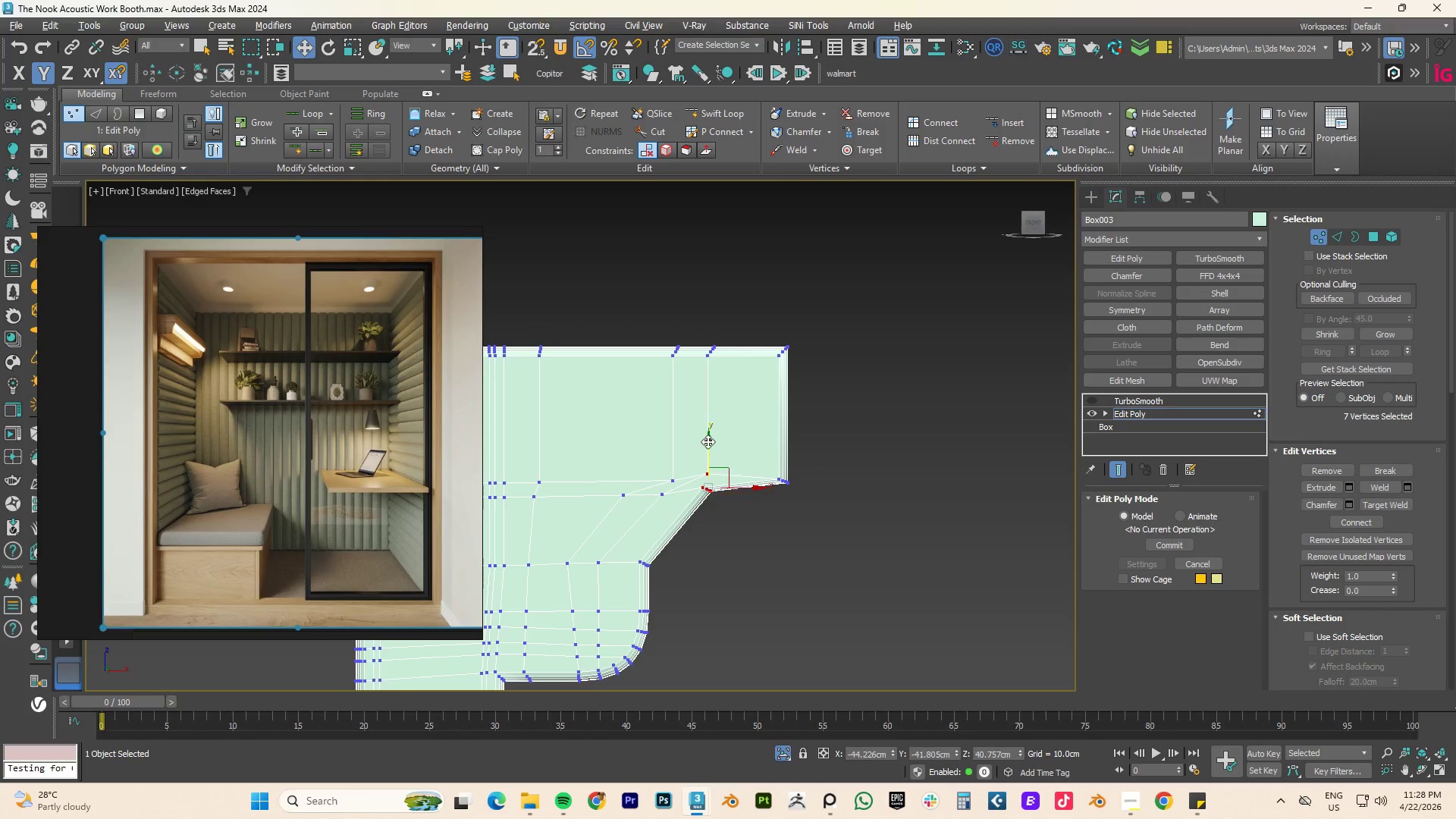 
key(Control+ControlLeft)
 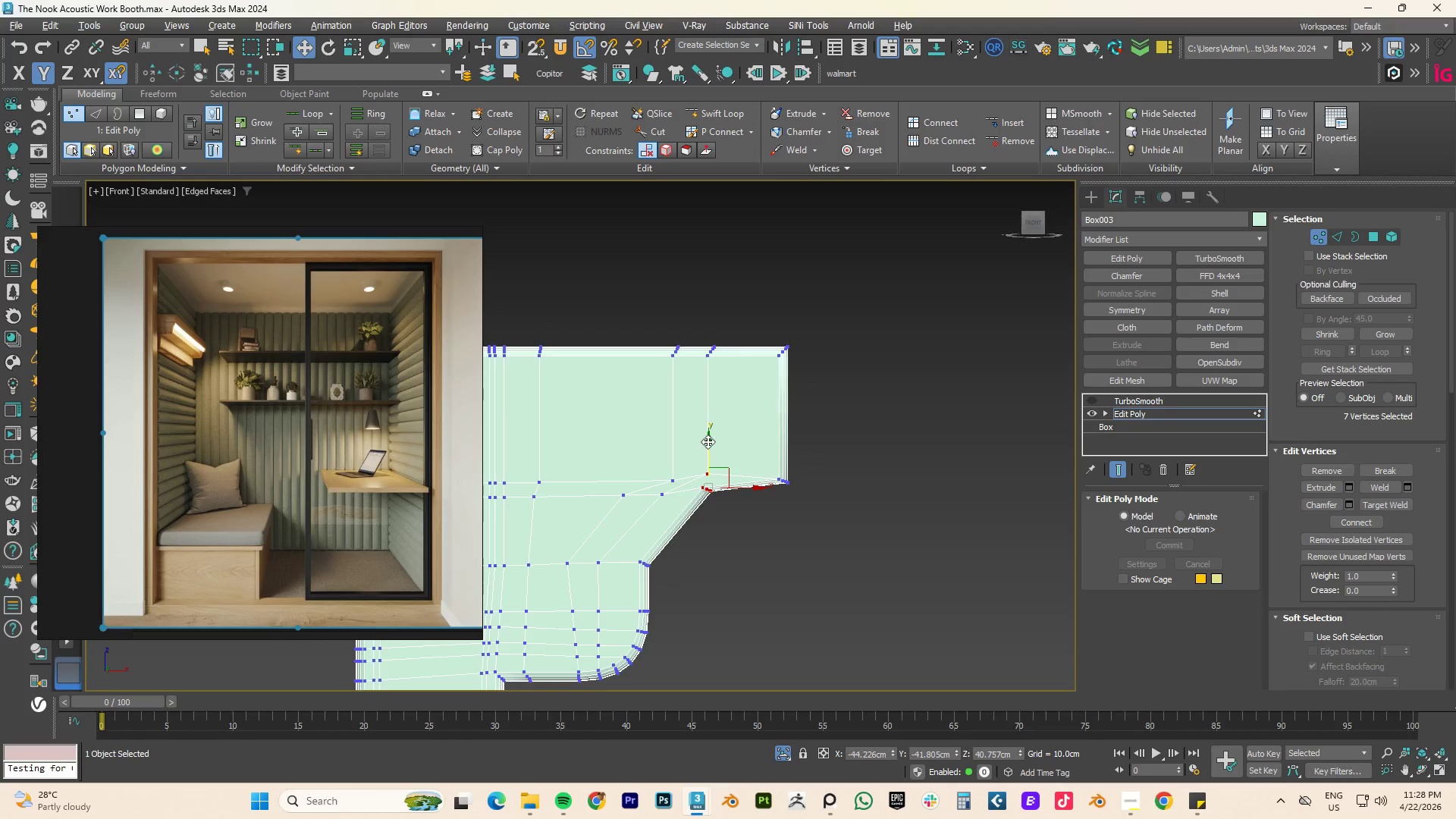 
key(Control+Z)
 